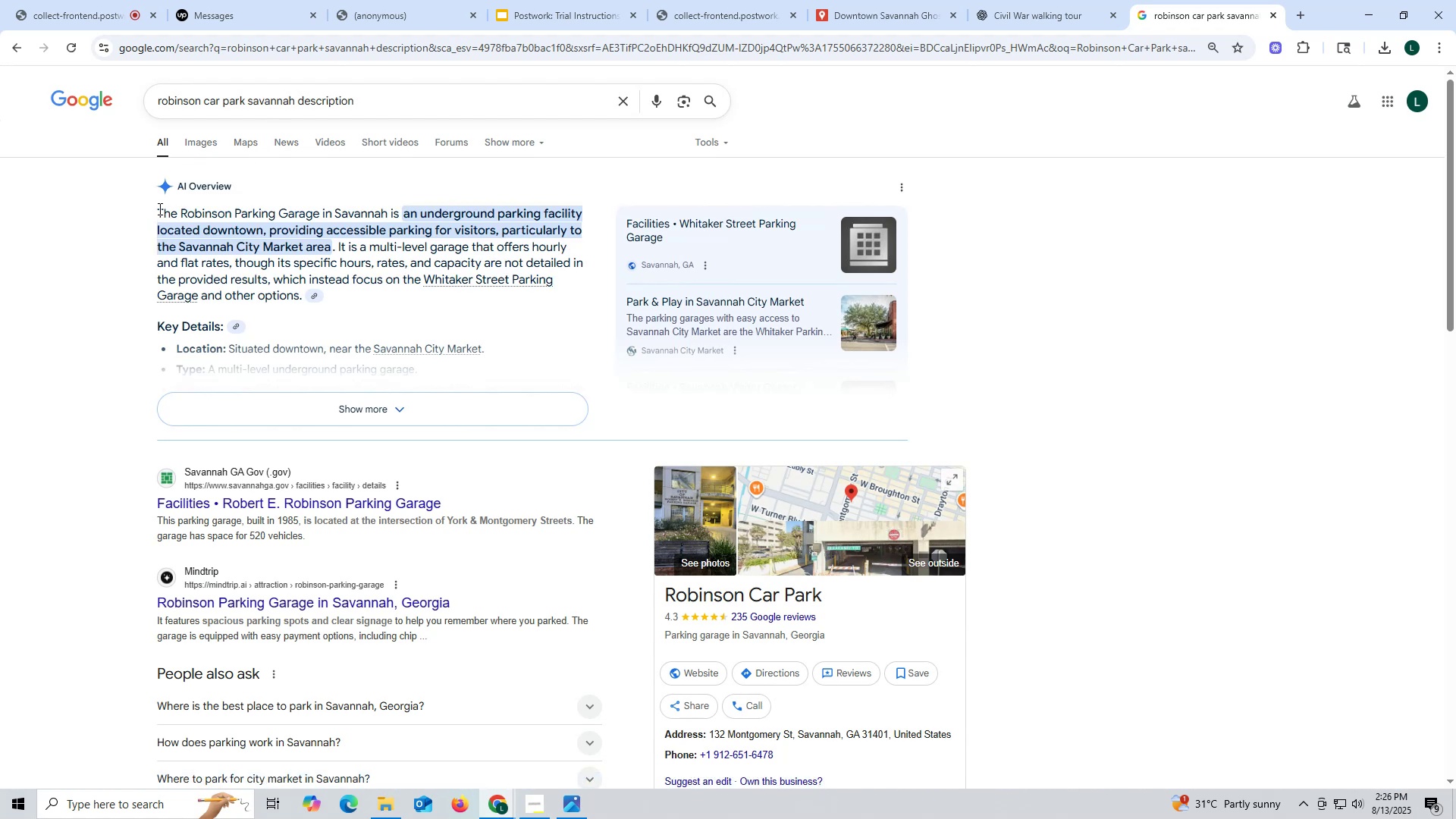 
left_click_drag(start_coordinate=[157, 209], to_coordinate=[306, 290])
 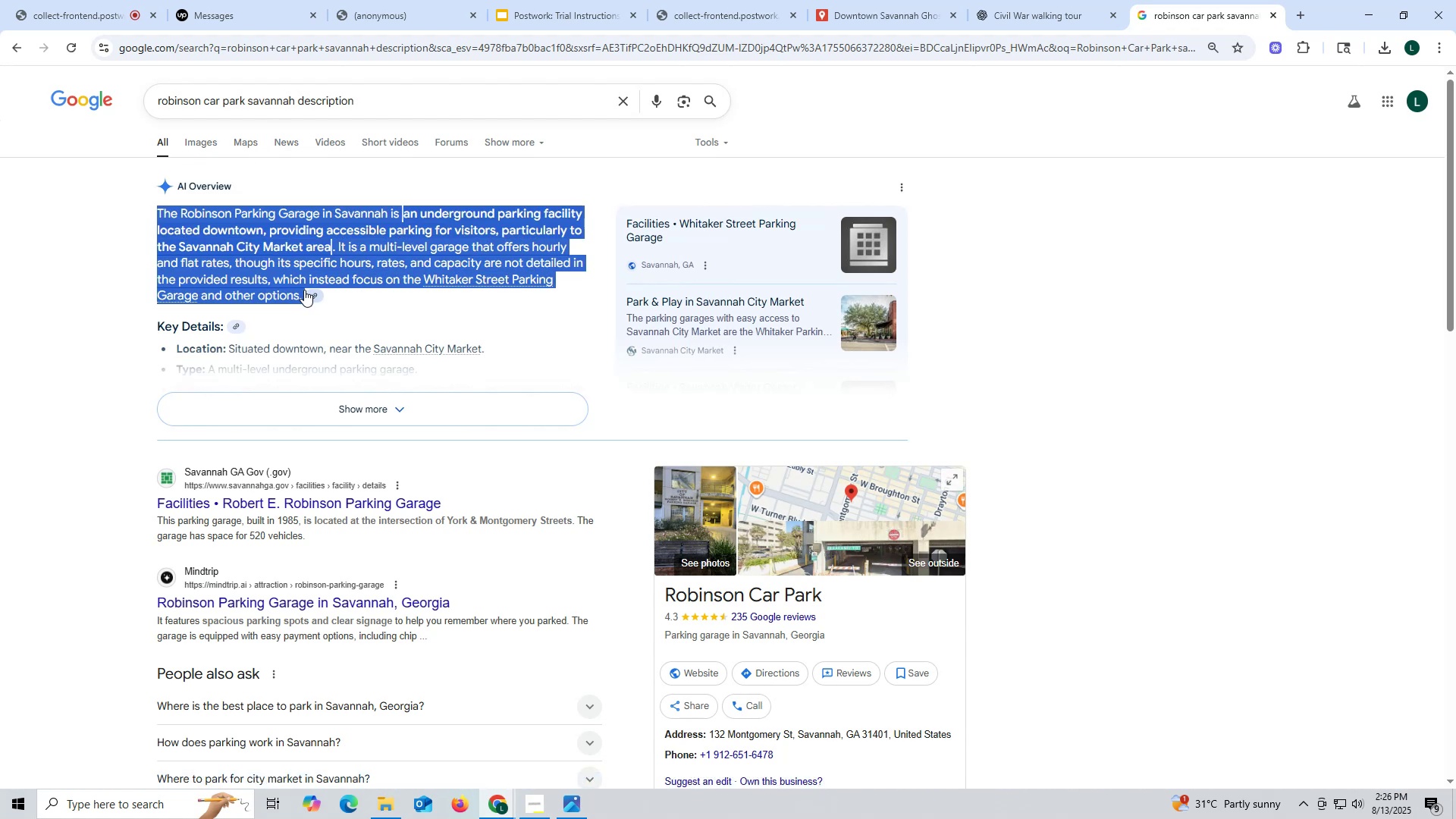 
key(Control+ControlLeft)
 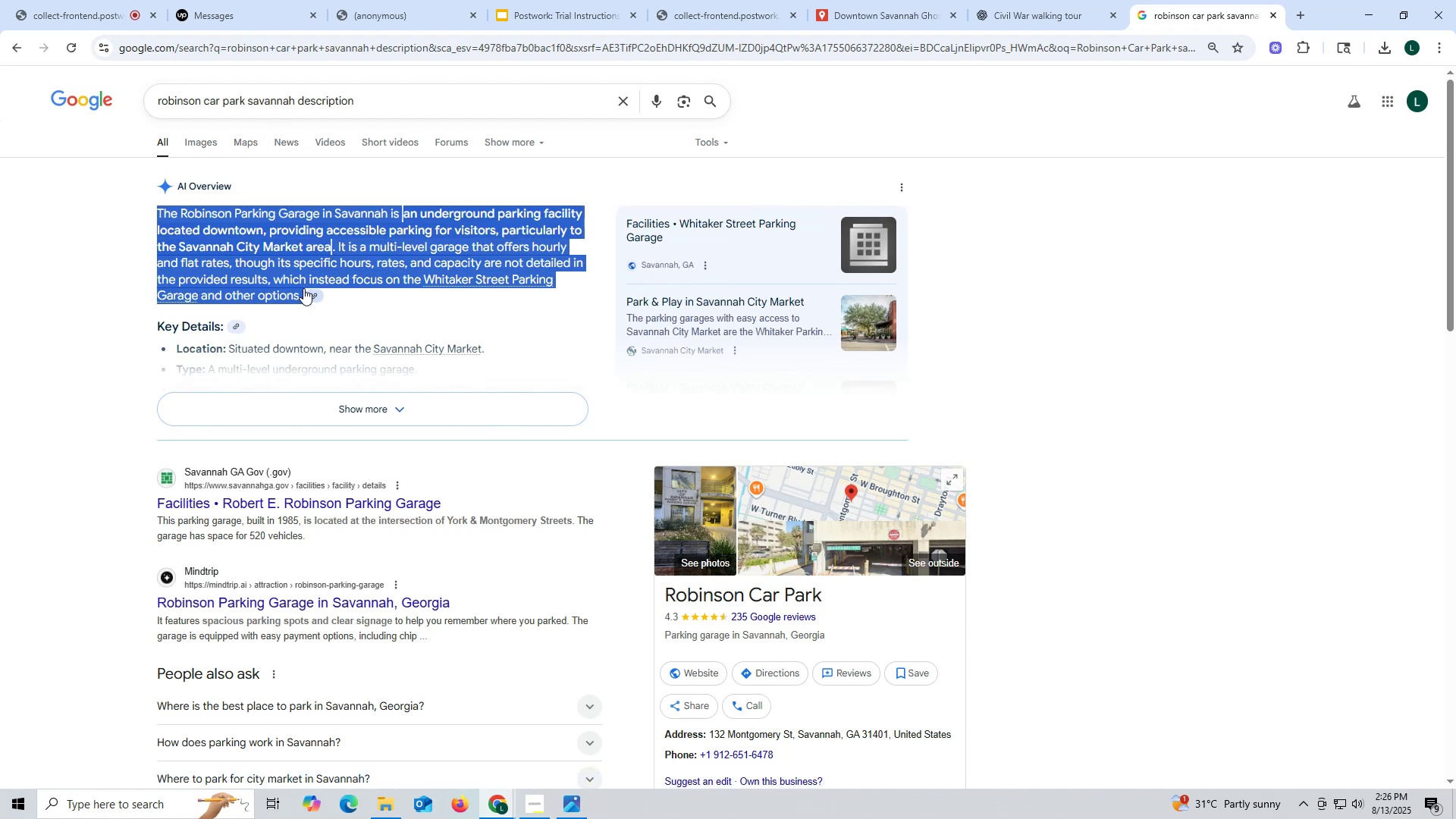 
key(Control+C)
 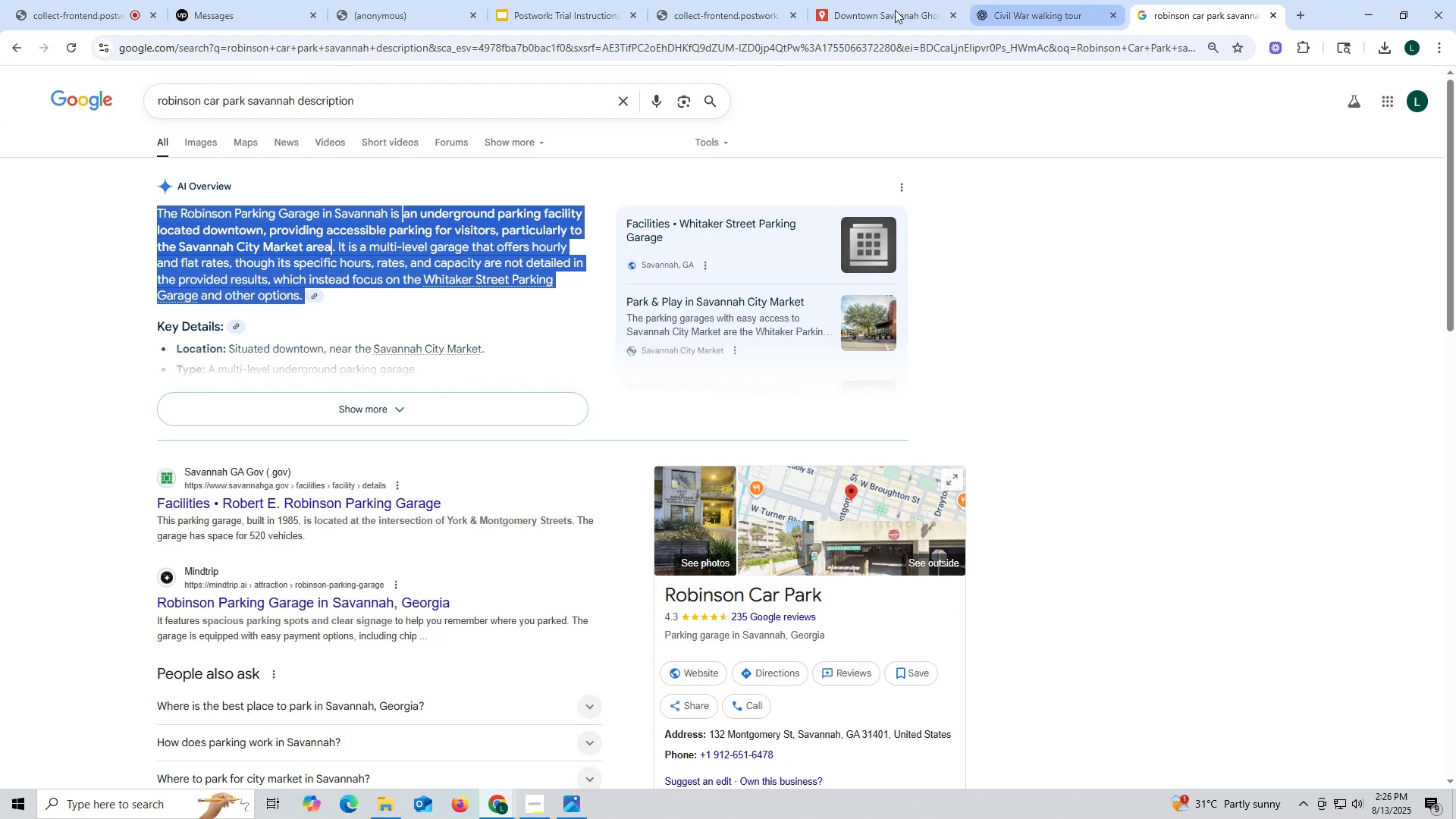 
left_click([827, 18])
 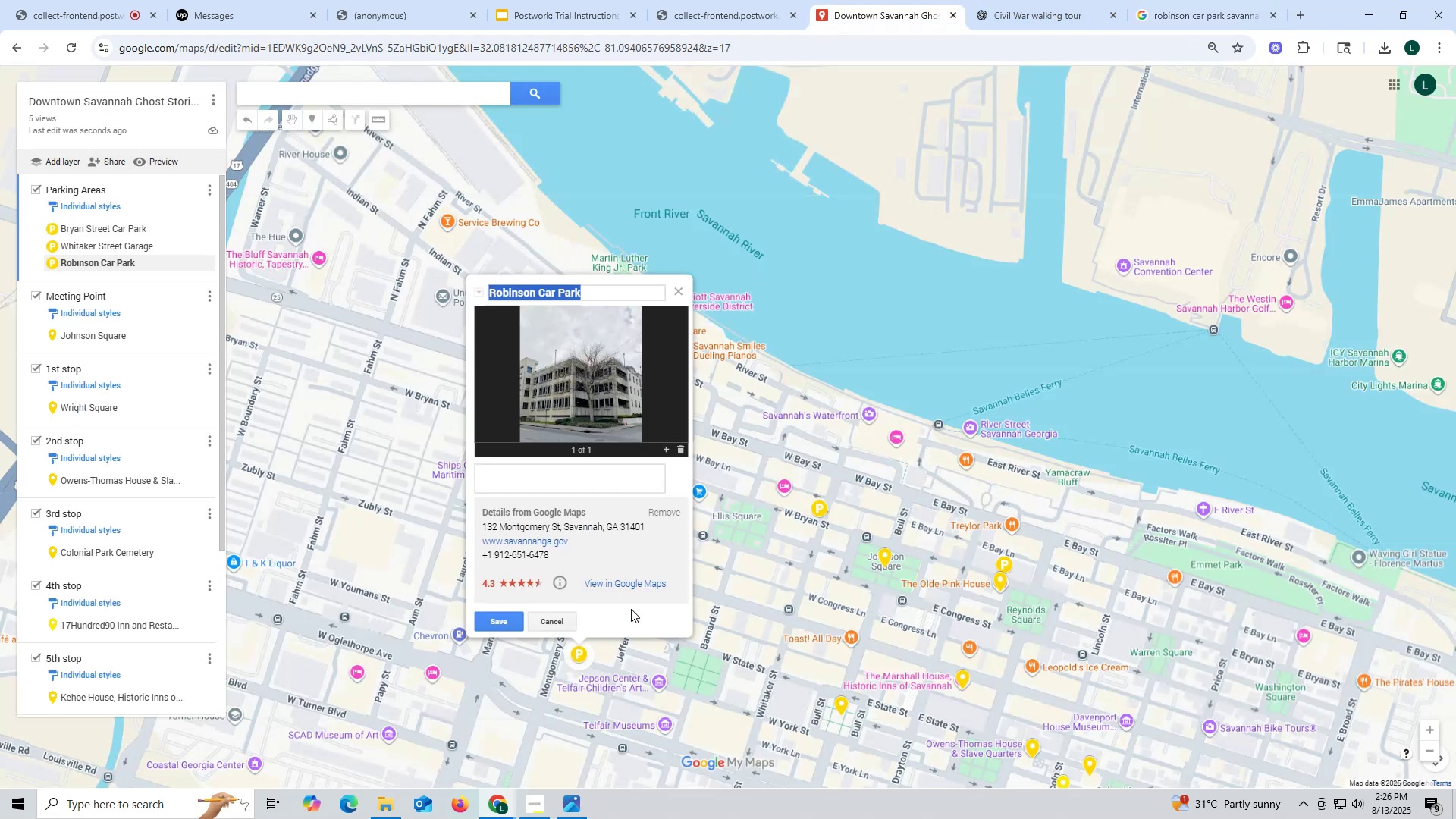 
left_click([538, 482])
 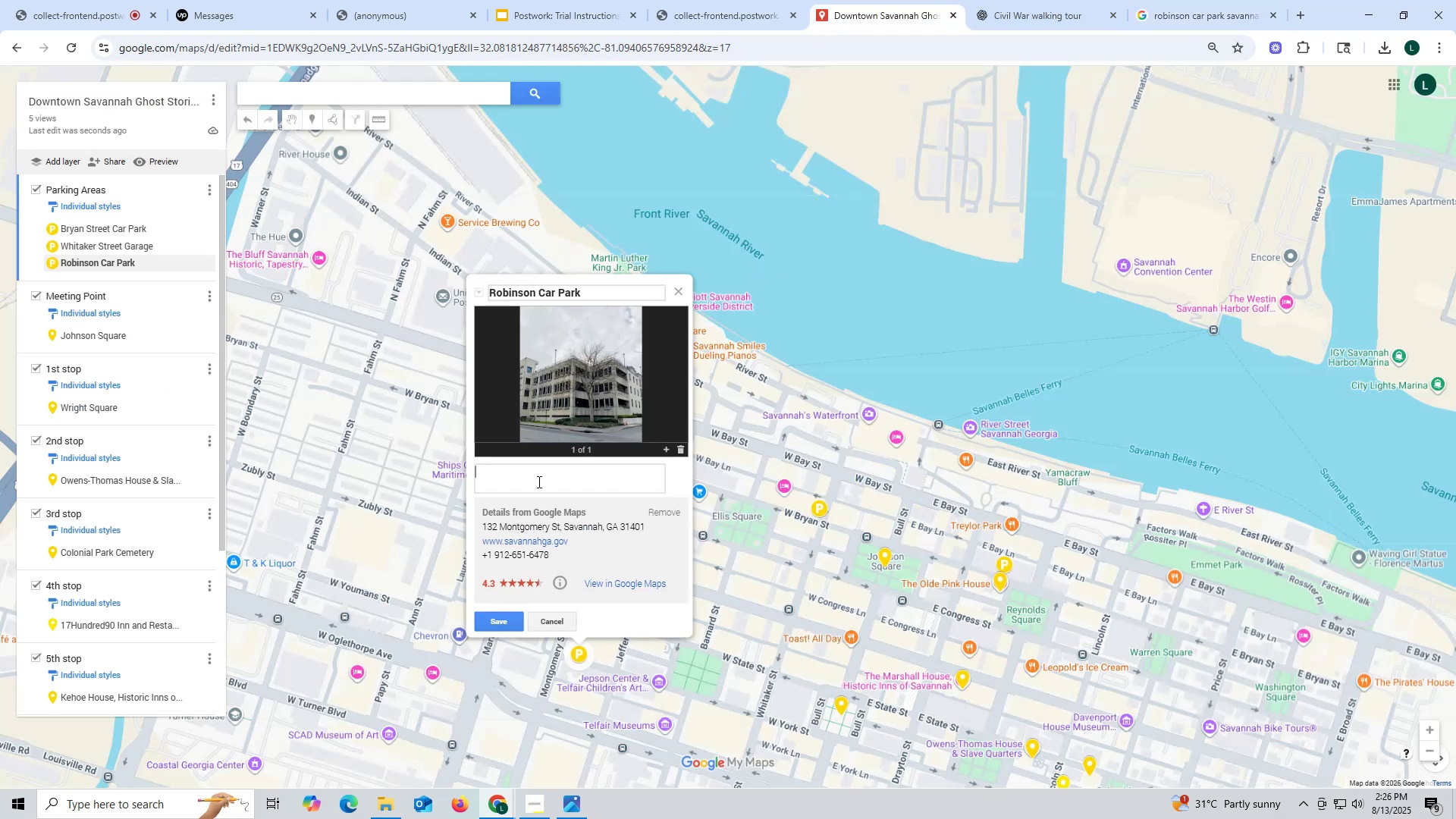 
key(Control+ControlLeft)
 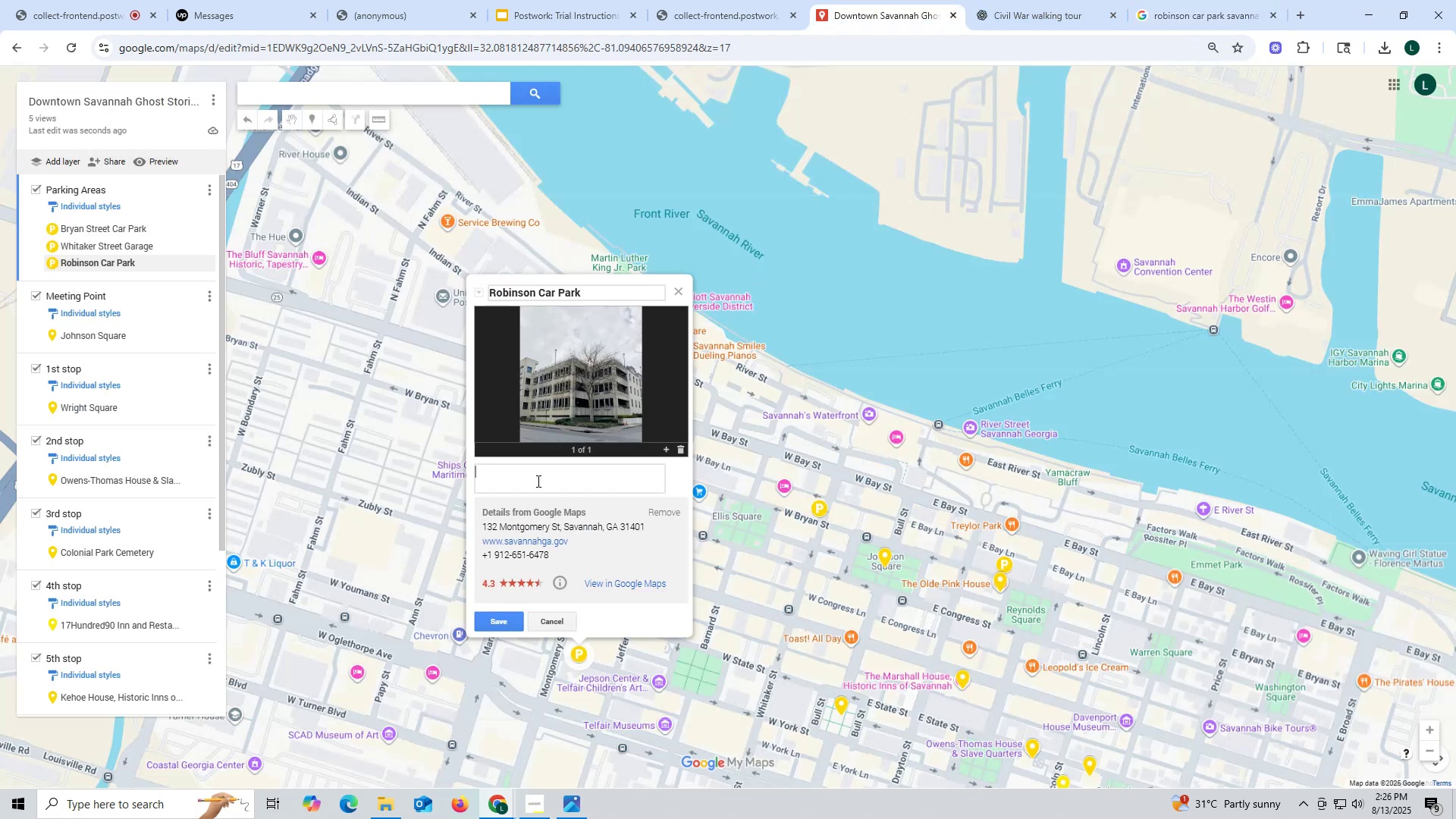 
key(Control+V)
 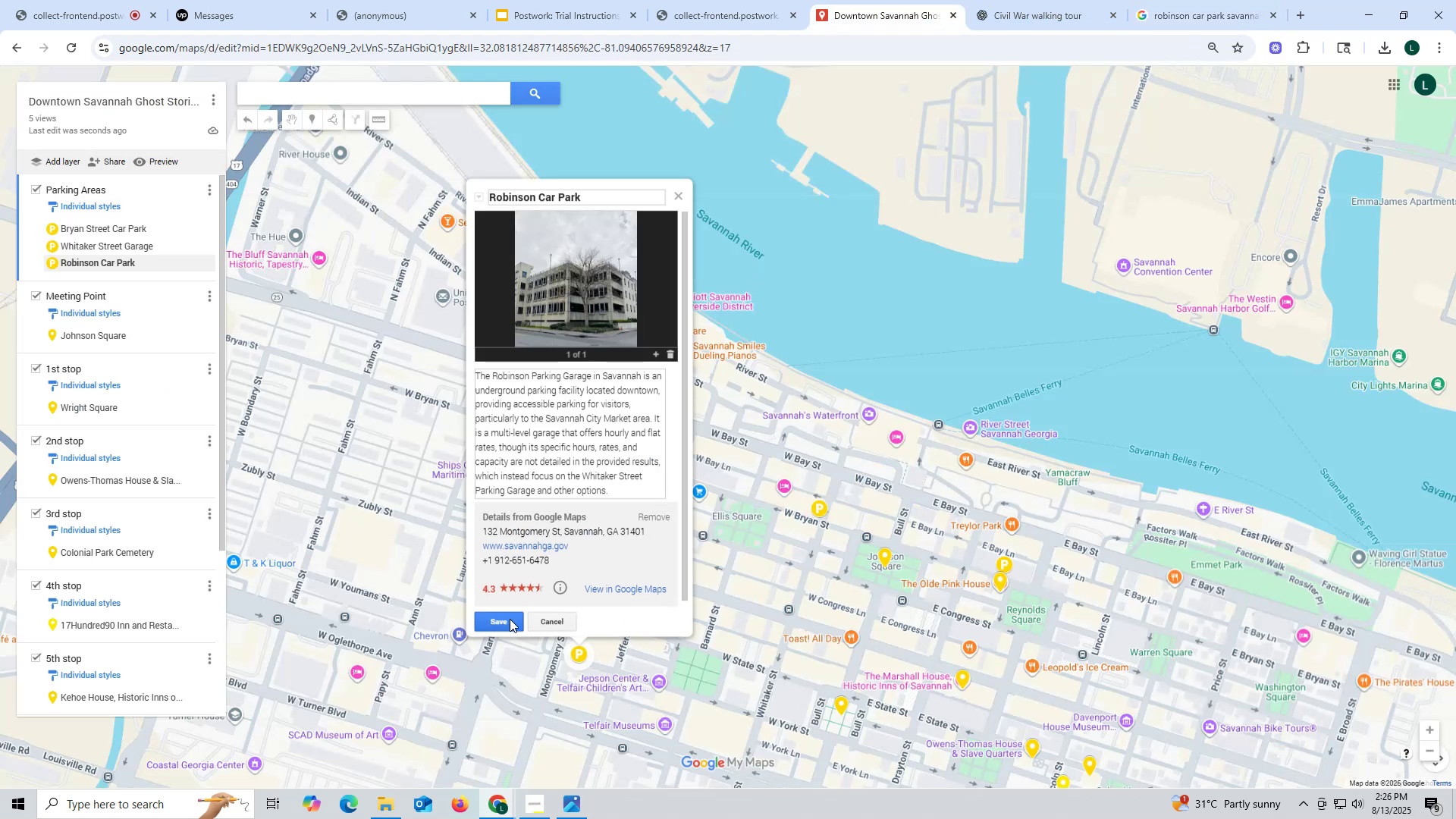 
left_click([509, 620])
 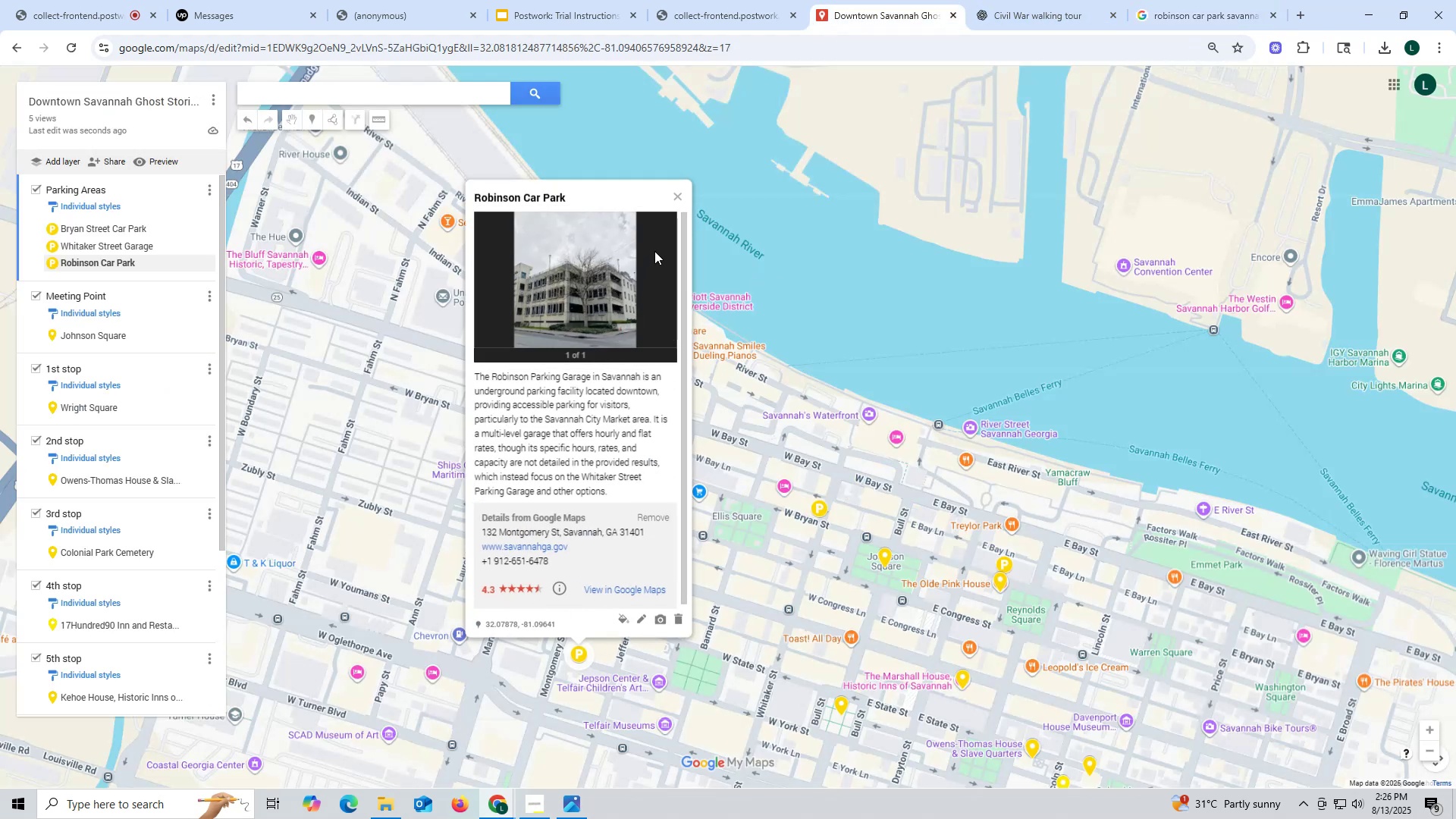 
left_click([673, 193])
 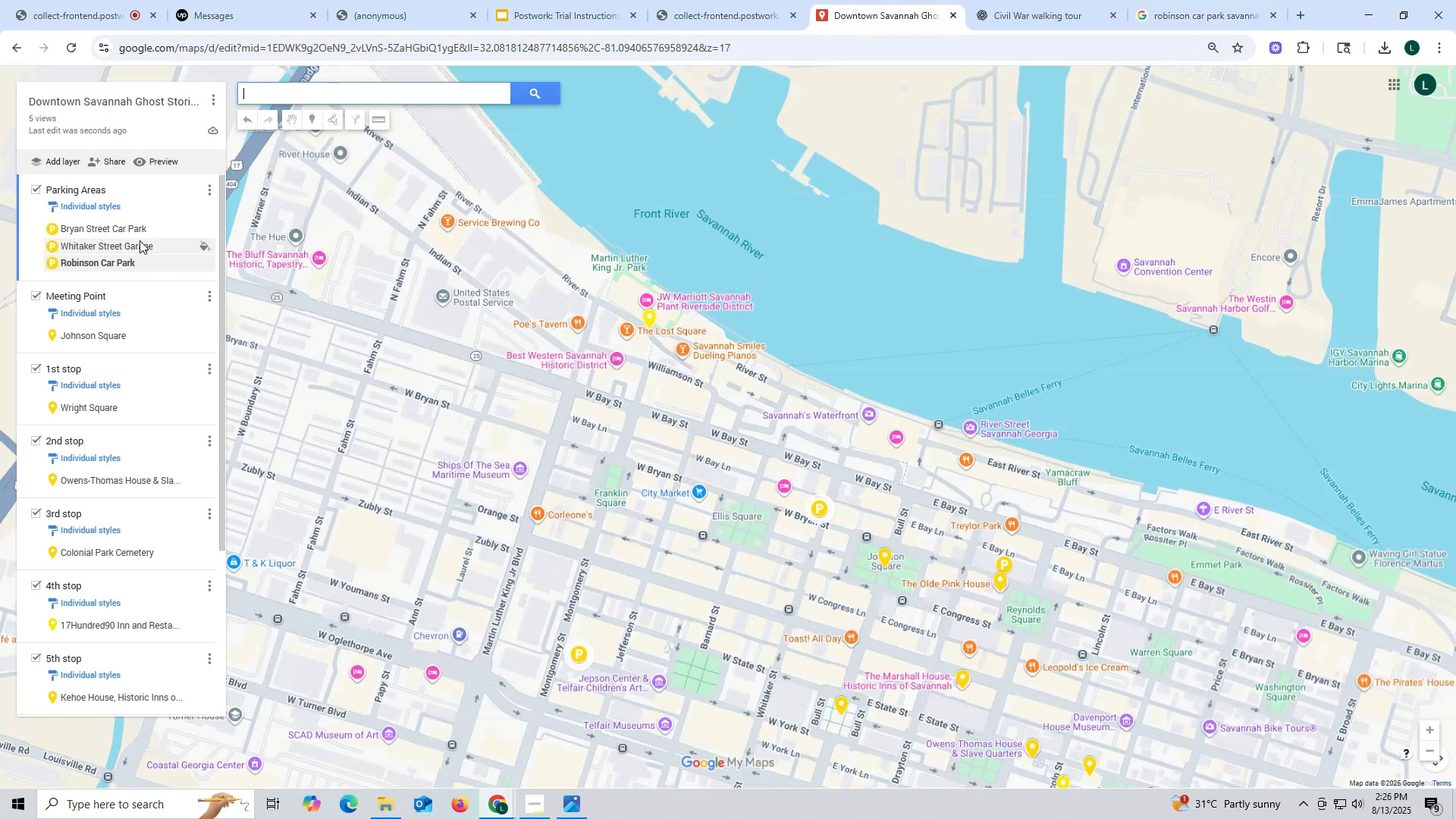 
left_click([136, 231])
 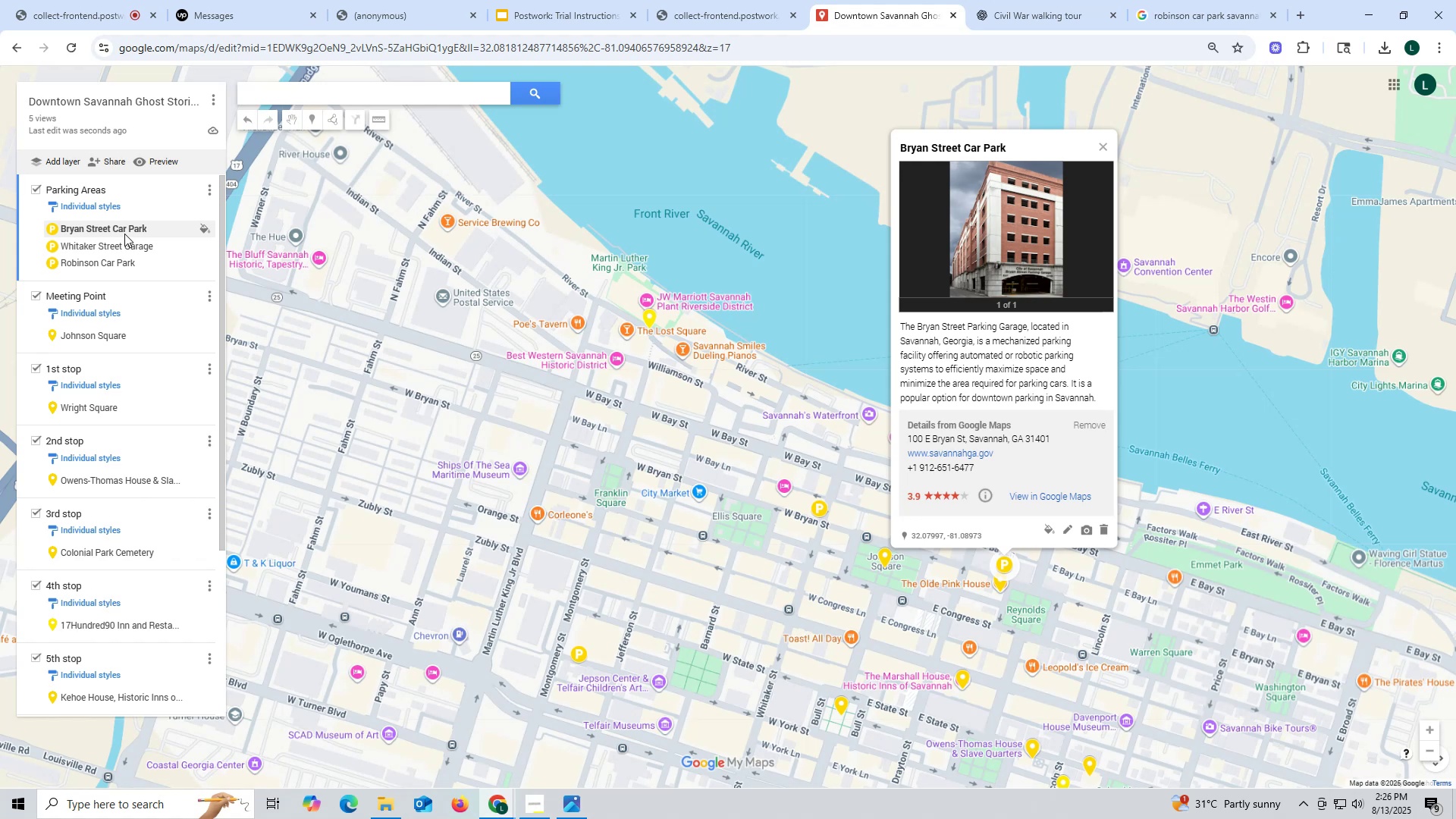 
wait(8.81)
 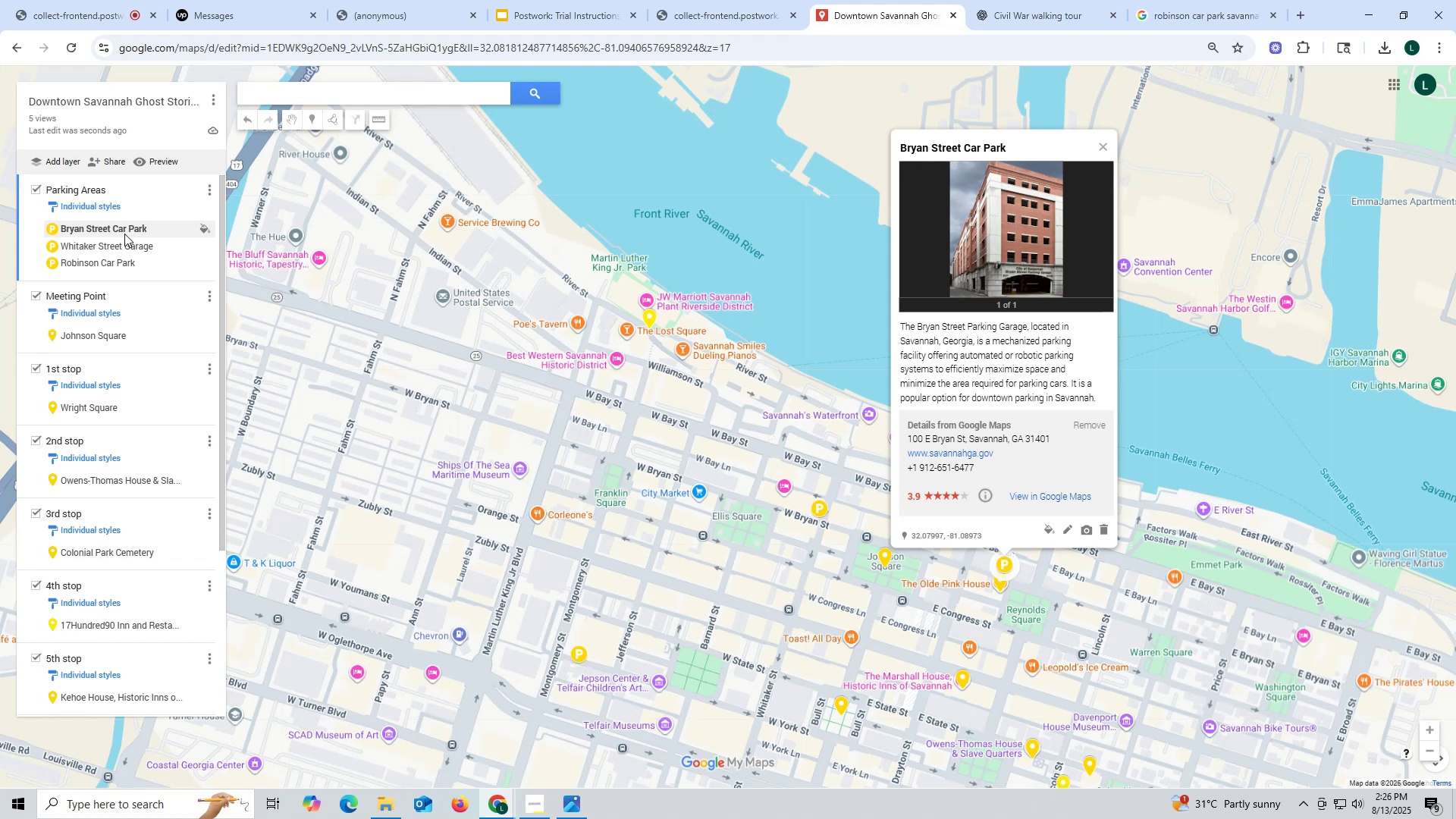 
left_click([101, 333])
 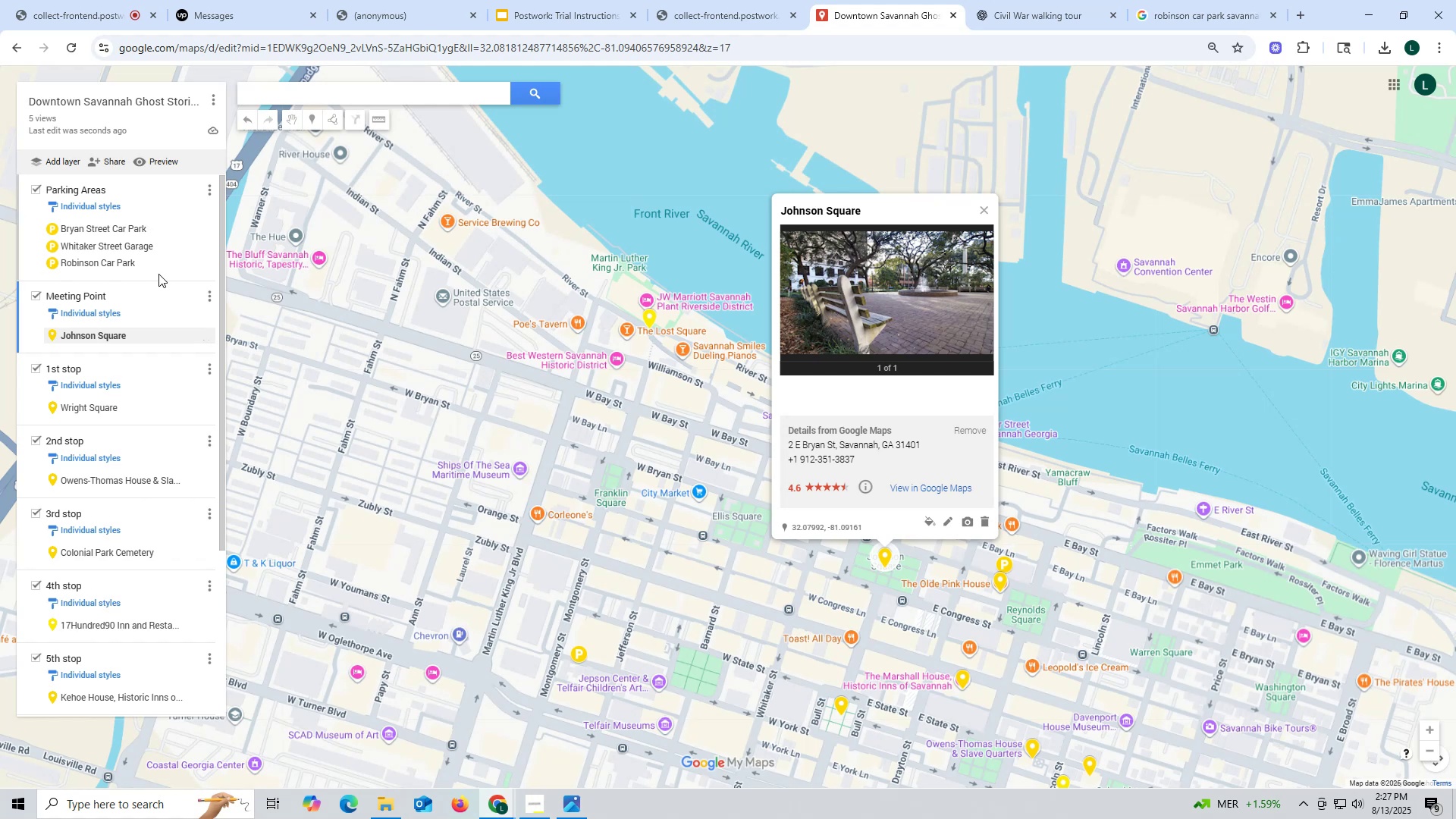 
wait(41.42)
 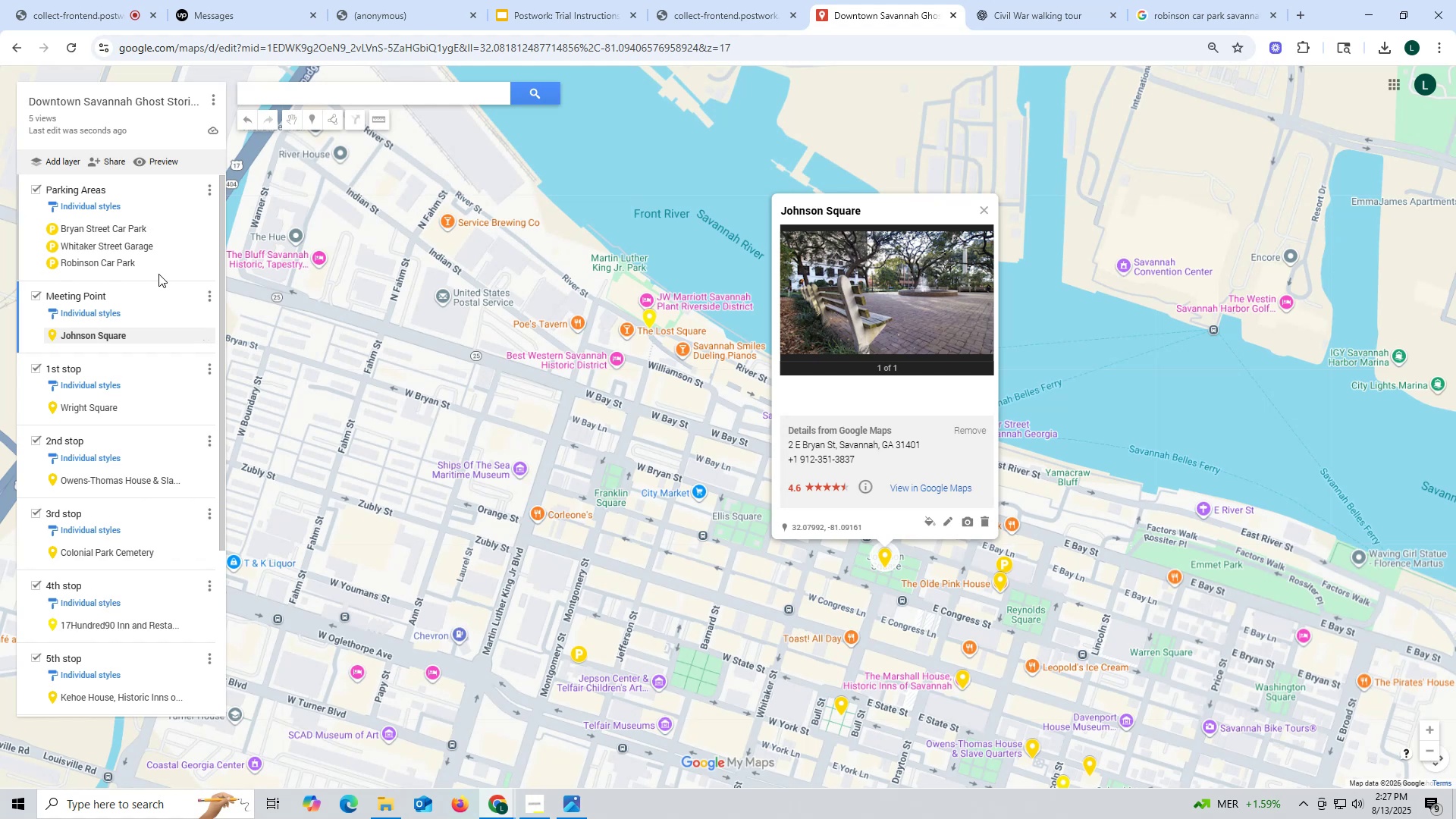 
left_click_drag(start_coordinate=[871, 212], to_coordinate=[780, 209])
 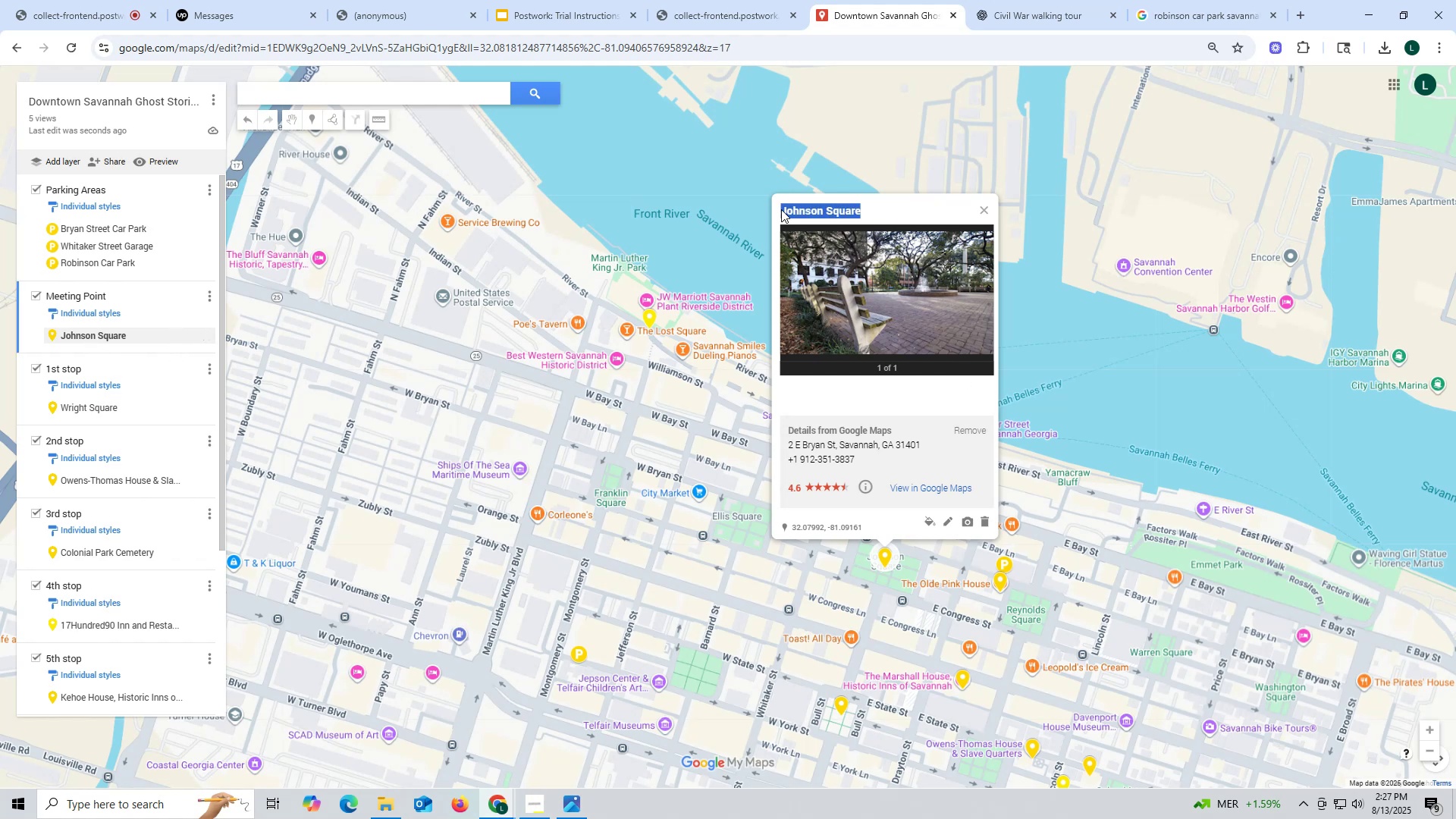 
key(Control+ControlLeft)
 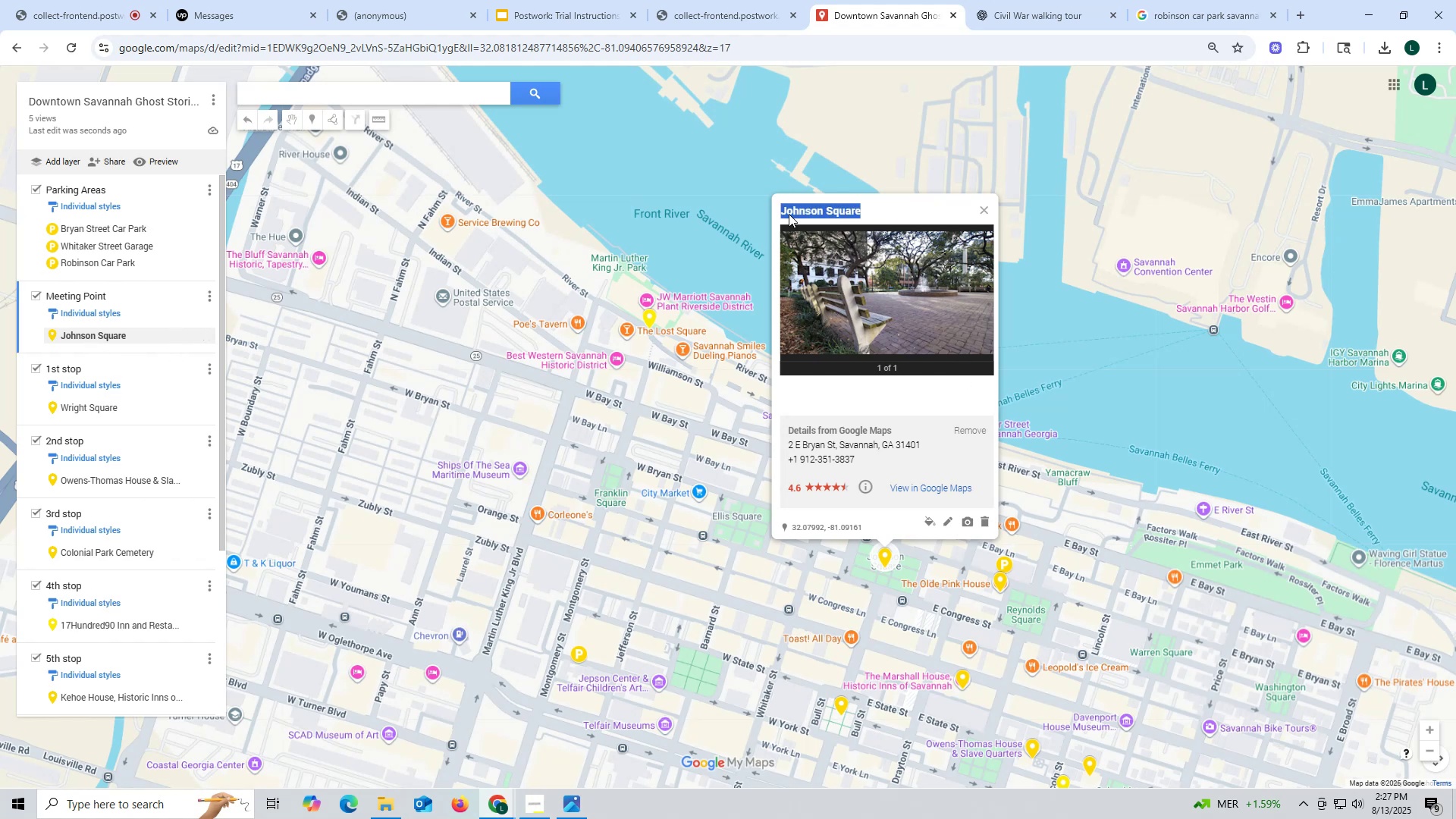 
key(Control+C)
 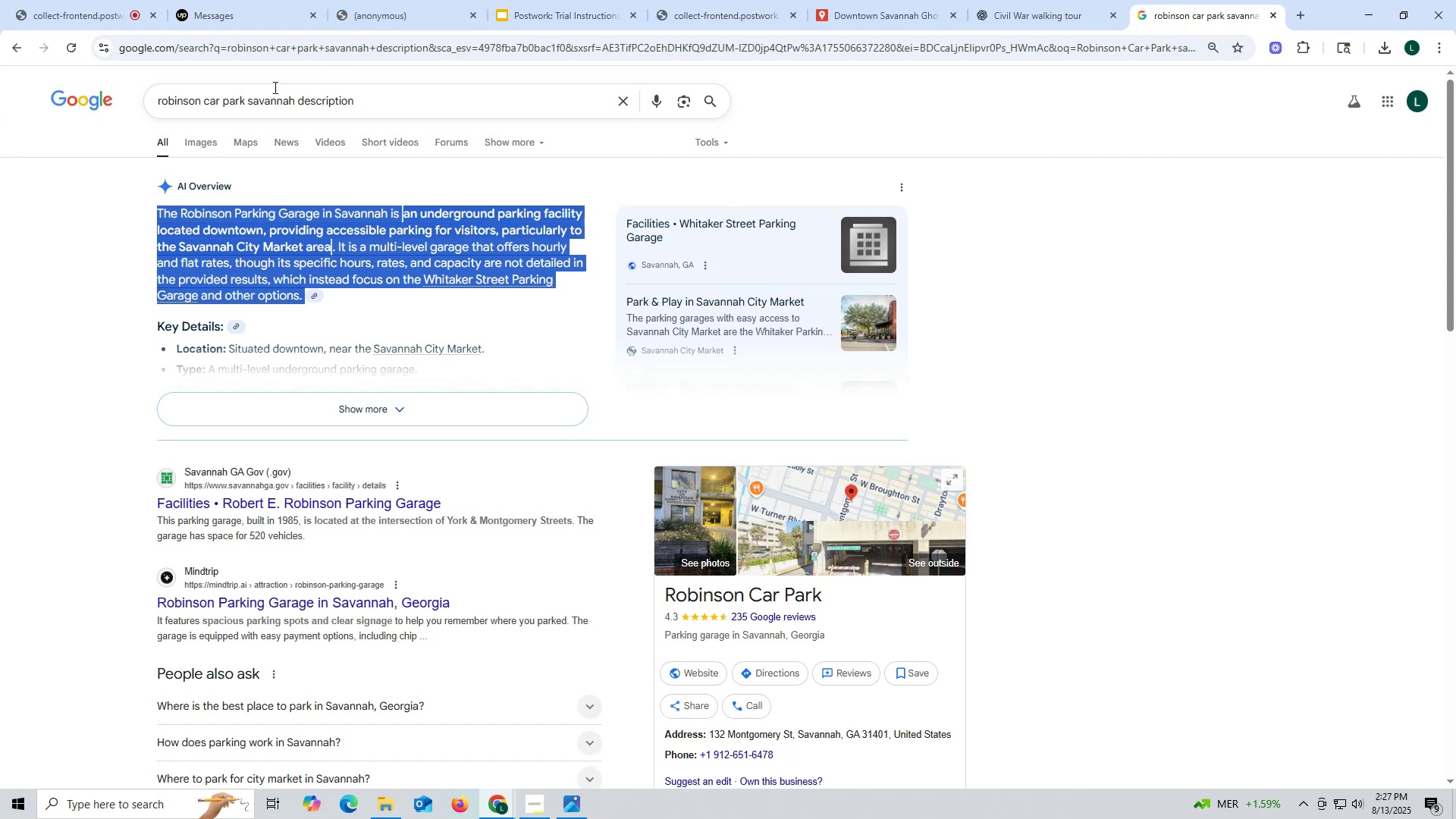 
left_click_drag(start_coordinate=[244, 102], to_coordinate=[124, 107])
 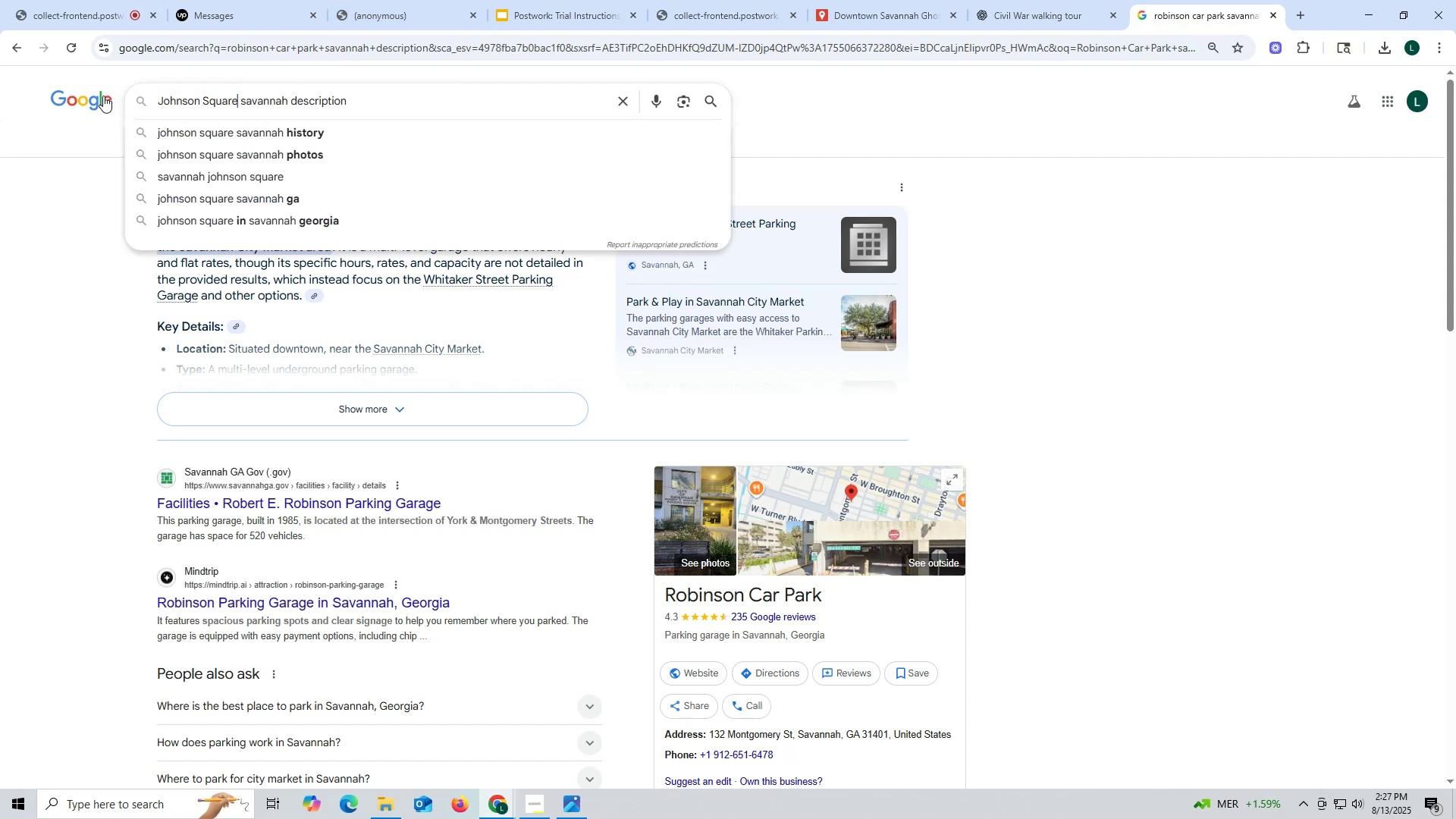 
key(Control+ControlLeft)
 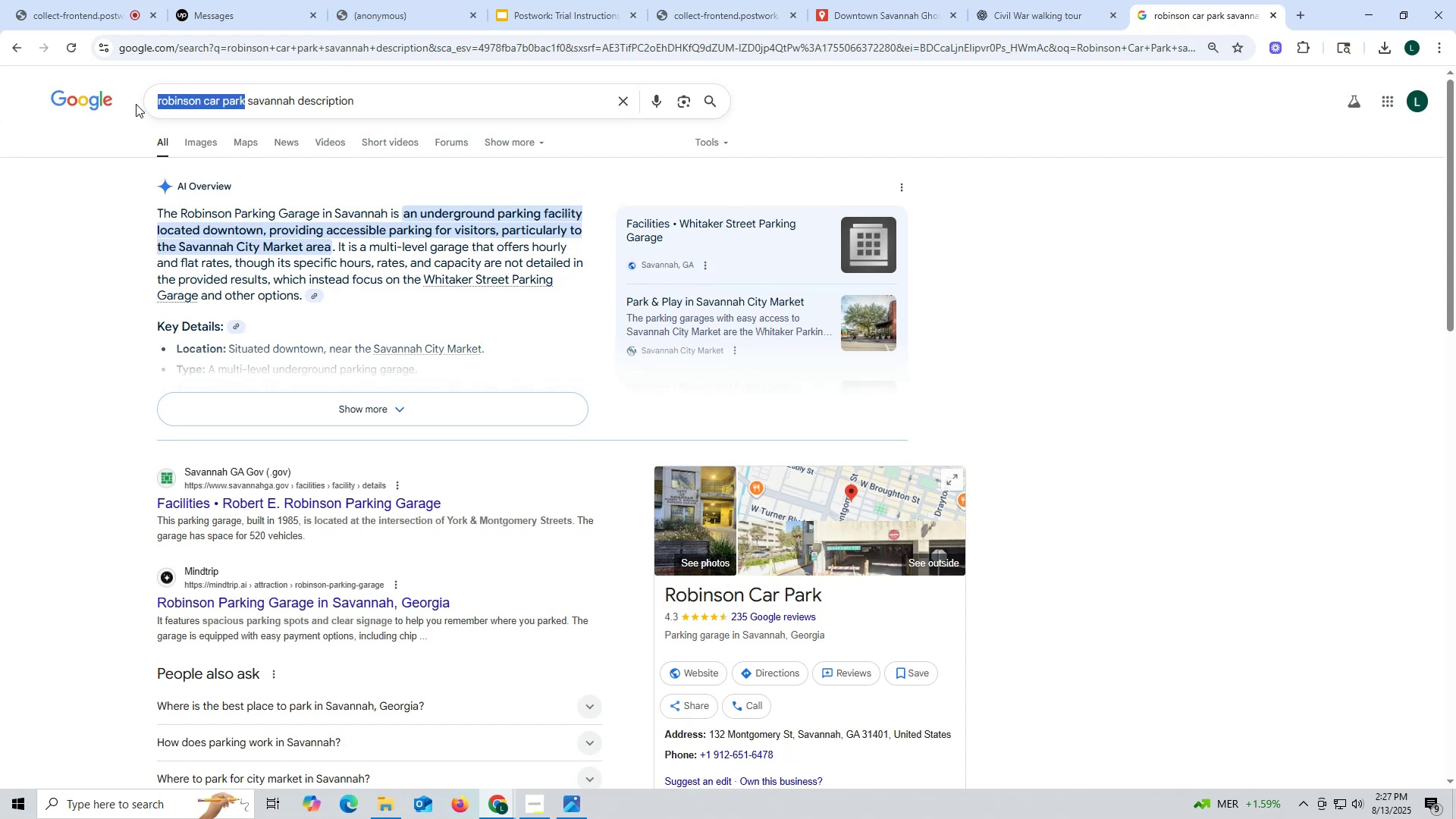 
key(Control+V)
 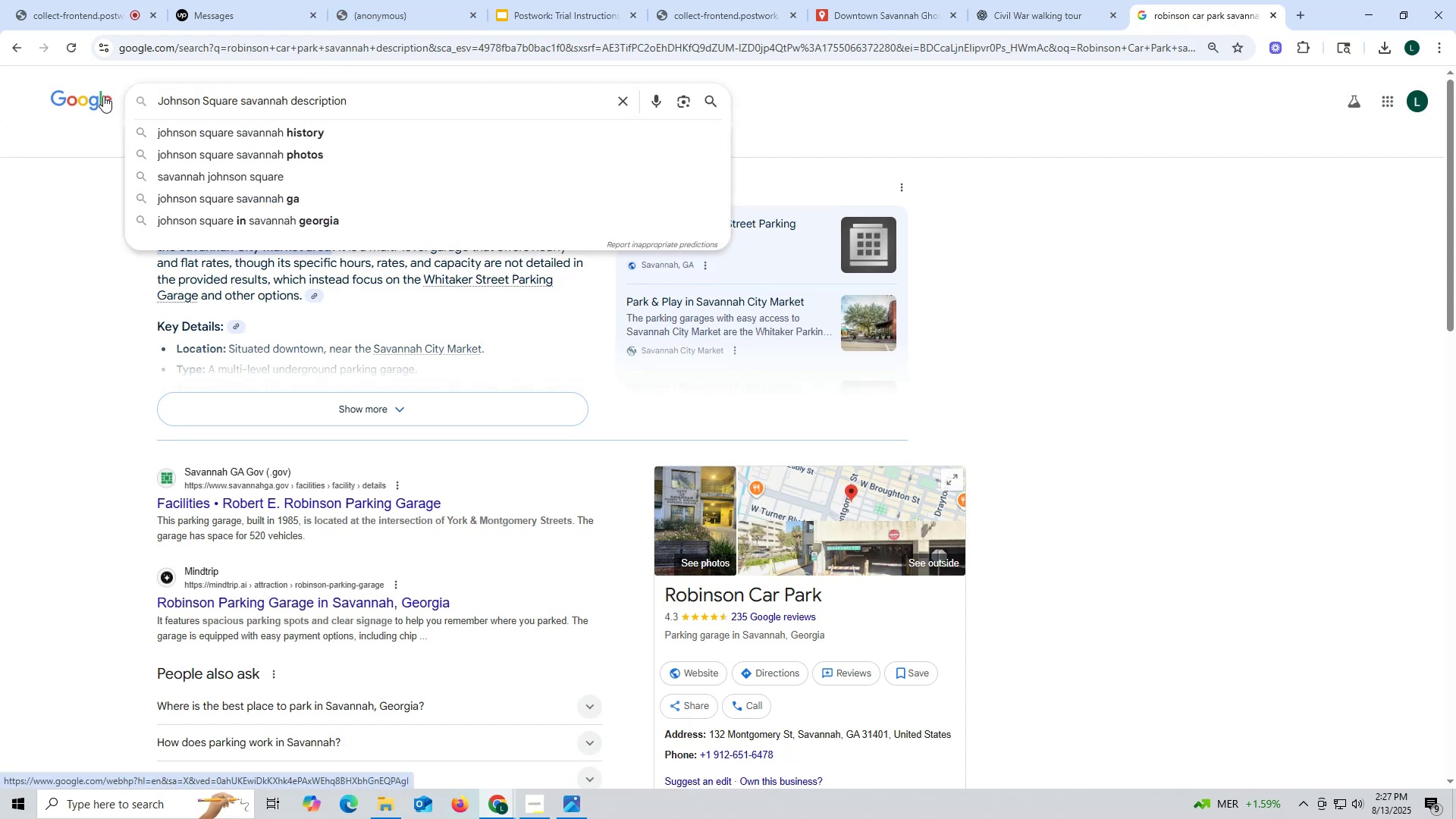 
key(Enter)
 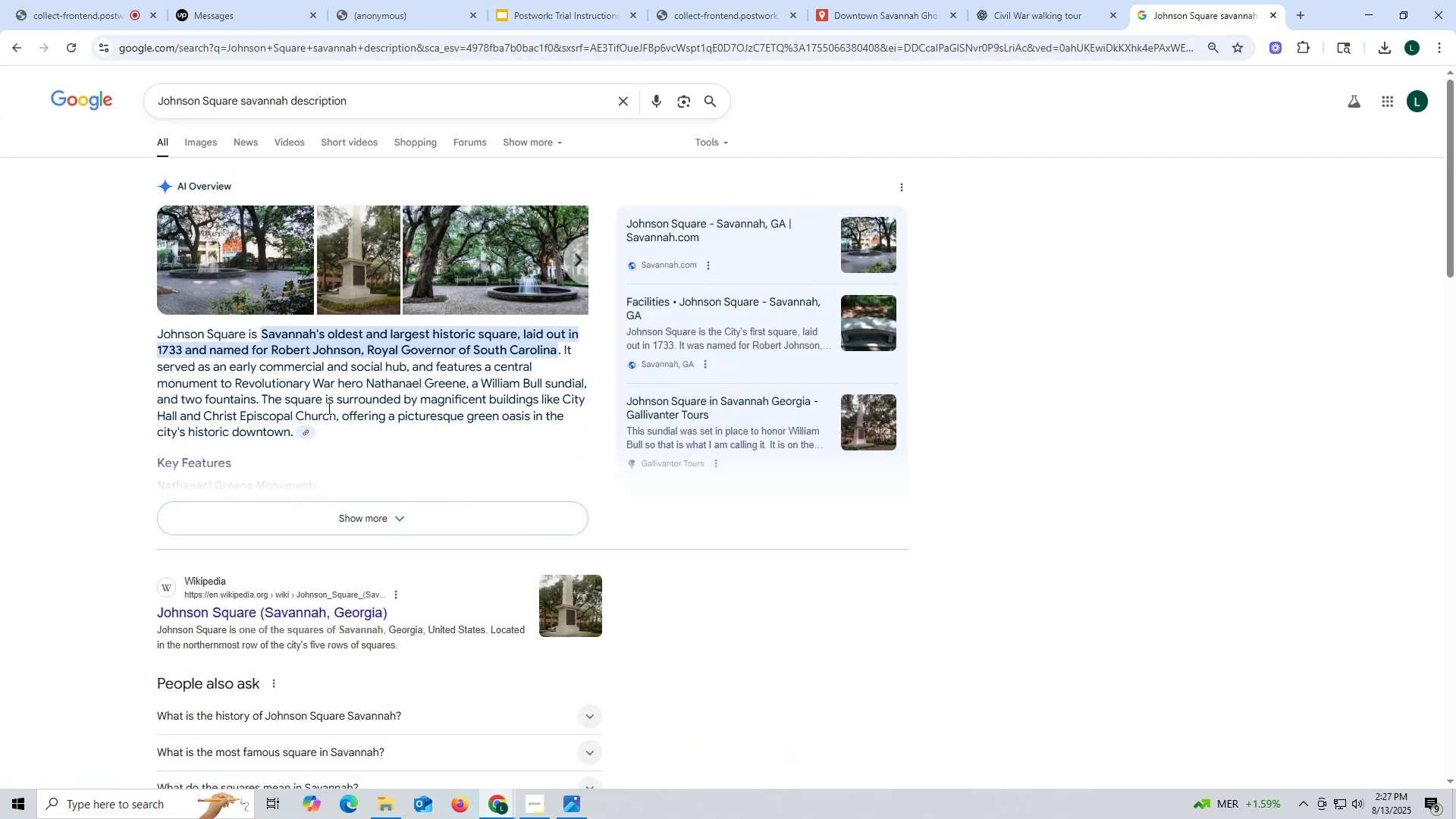 
wait(9.72)
 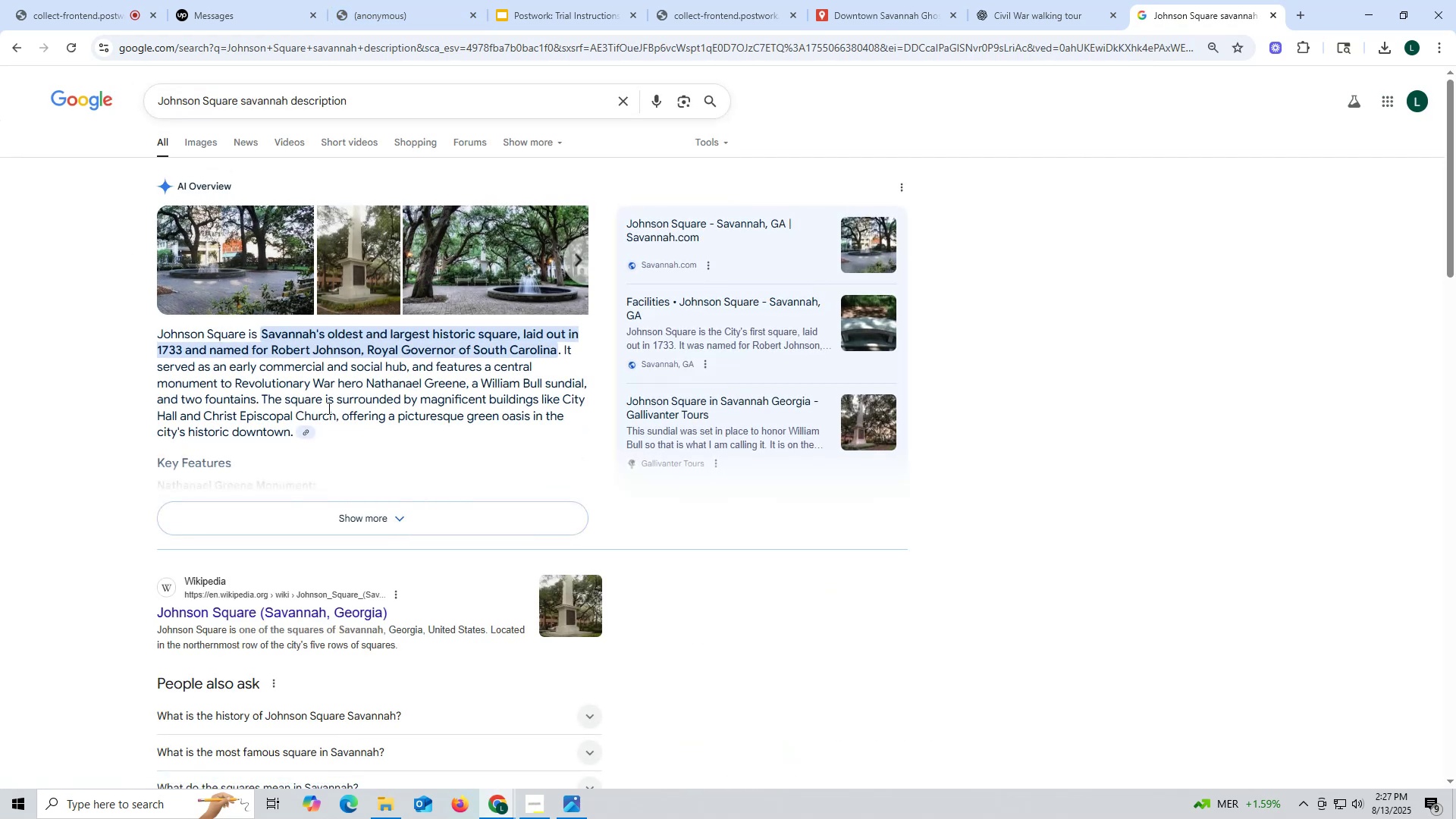 
left_click_drag(start_coordinate=[154, 332], to_coordinate=[291, 431])
 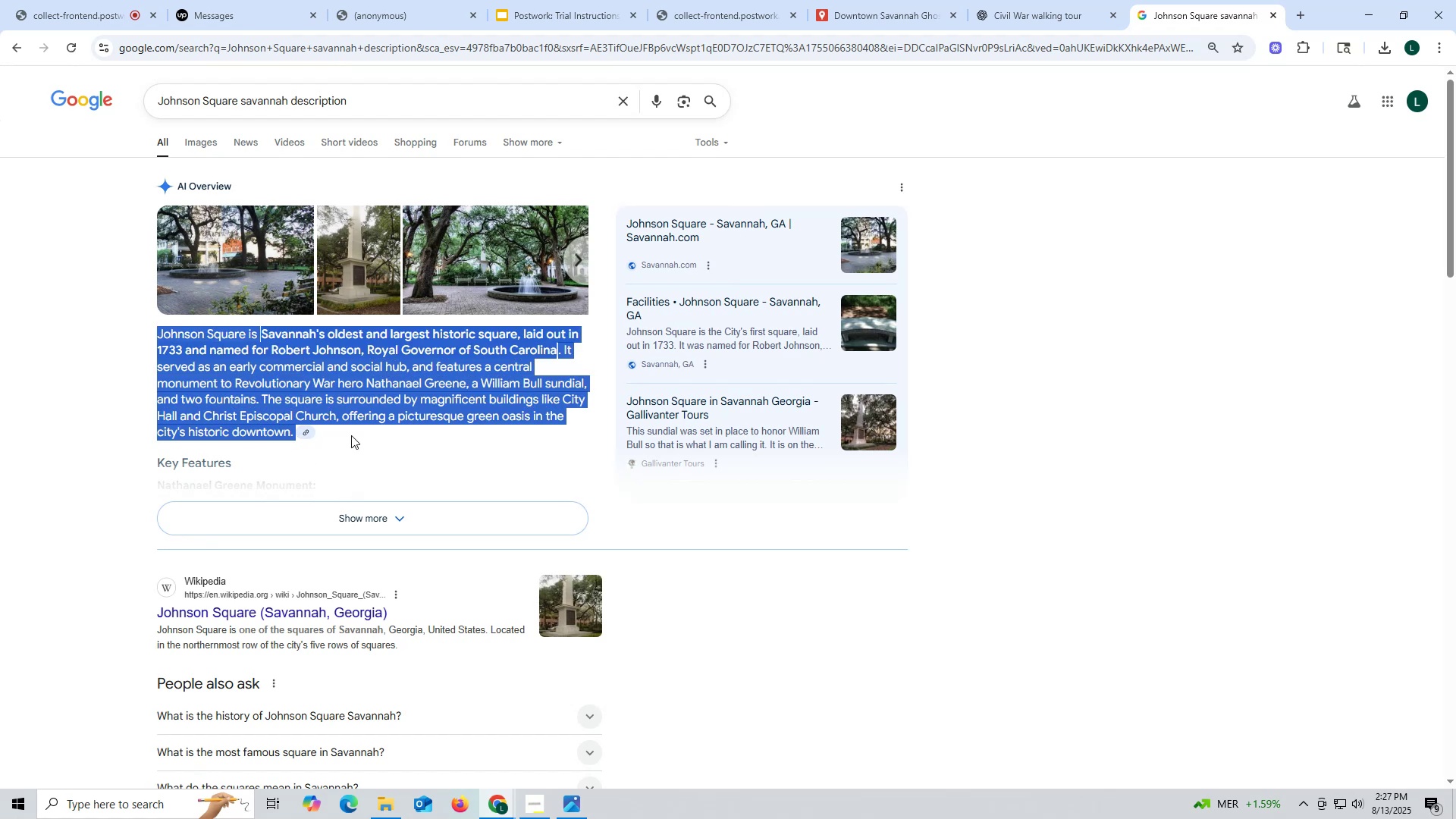 
key(Control+ControlLeft)
 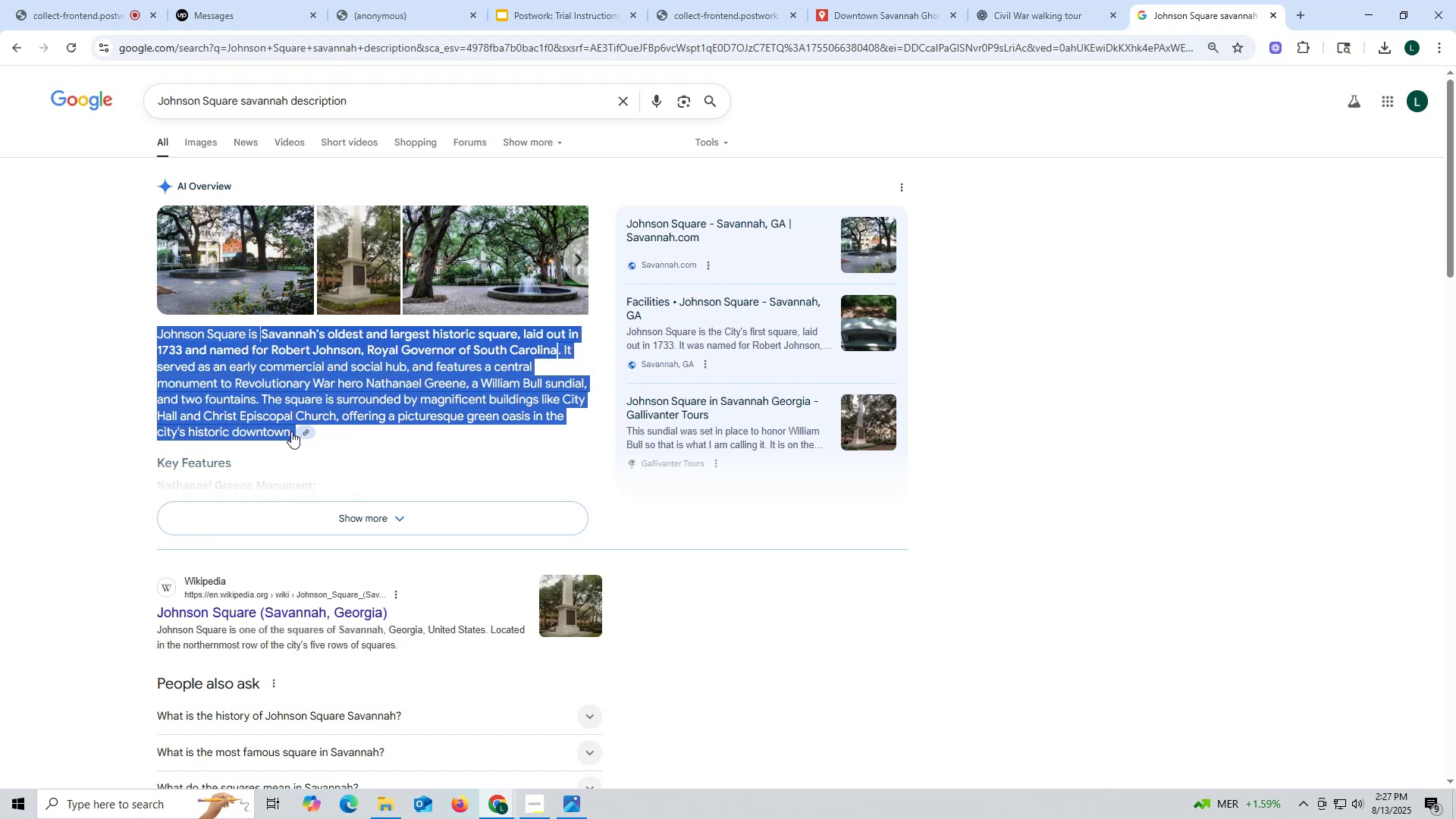 
key(Control+C)
 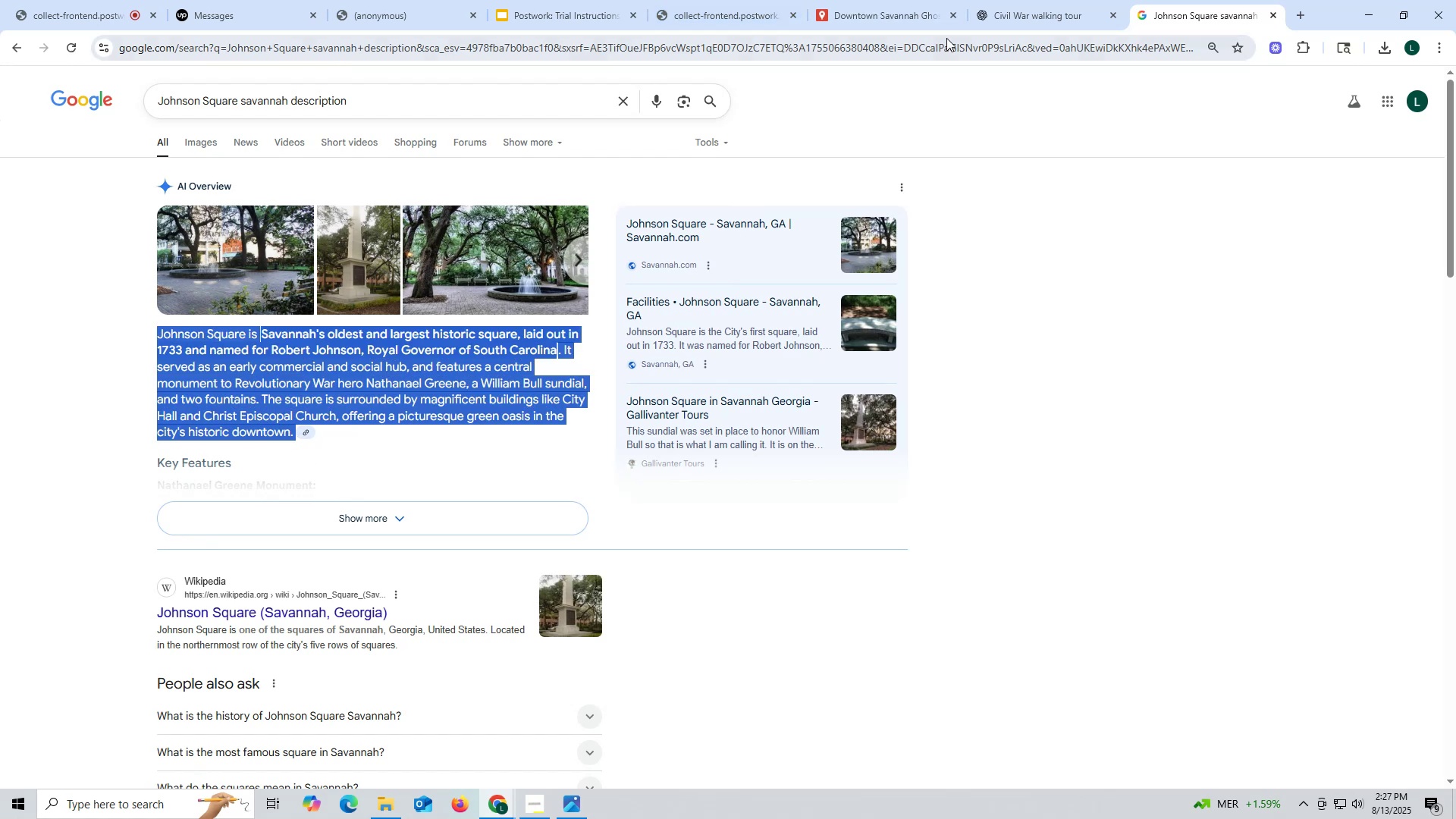 
left_click([883, 11])
 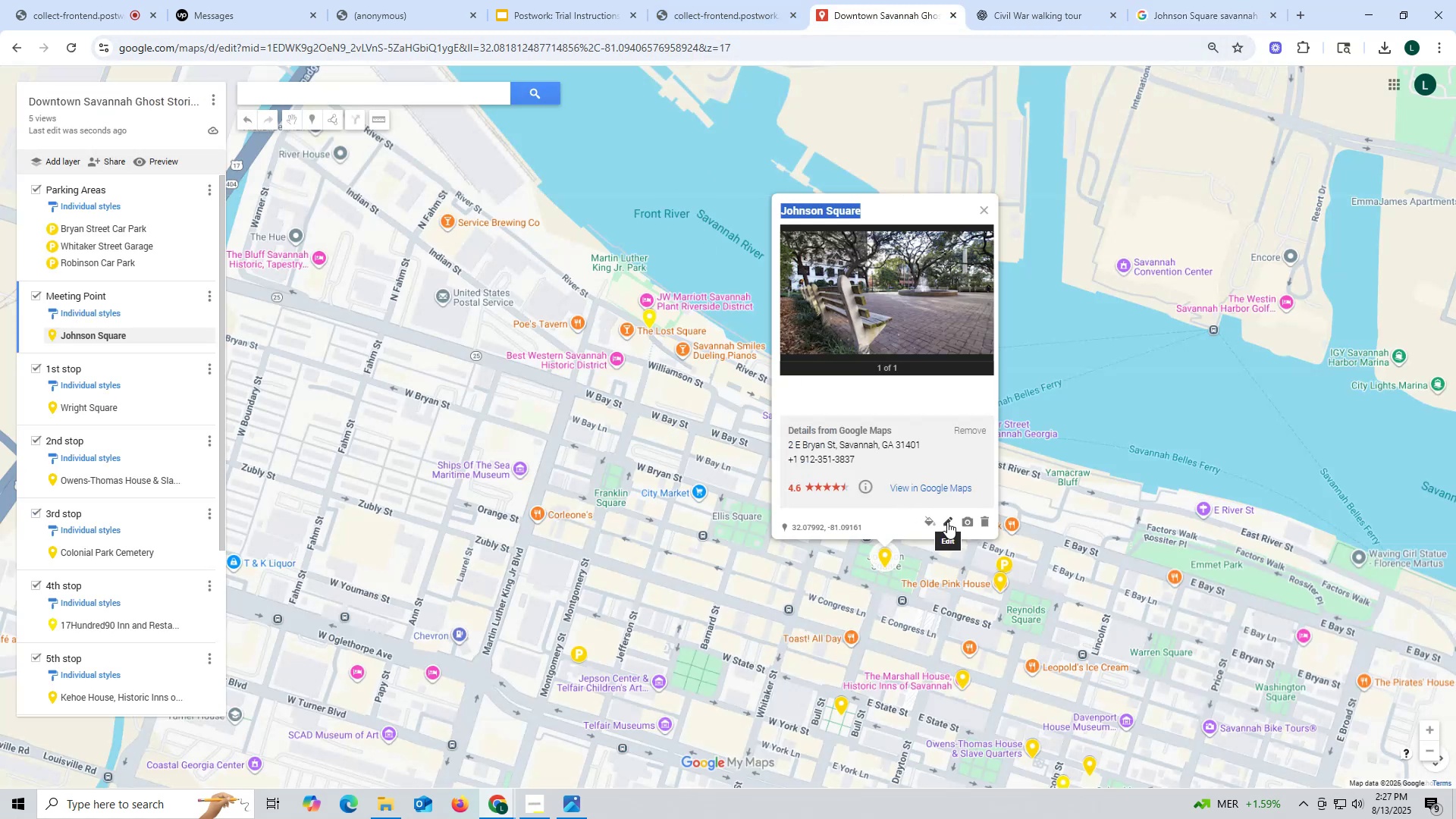 
left_click([947, 522])
 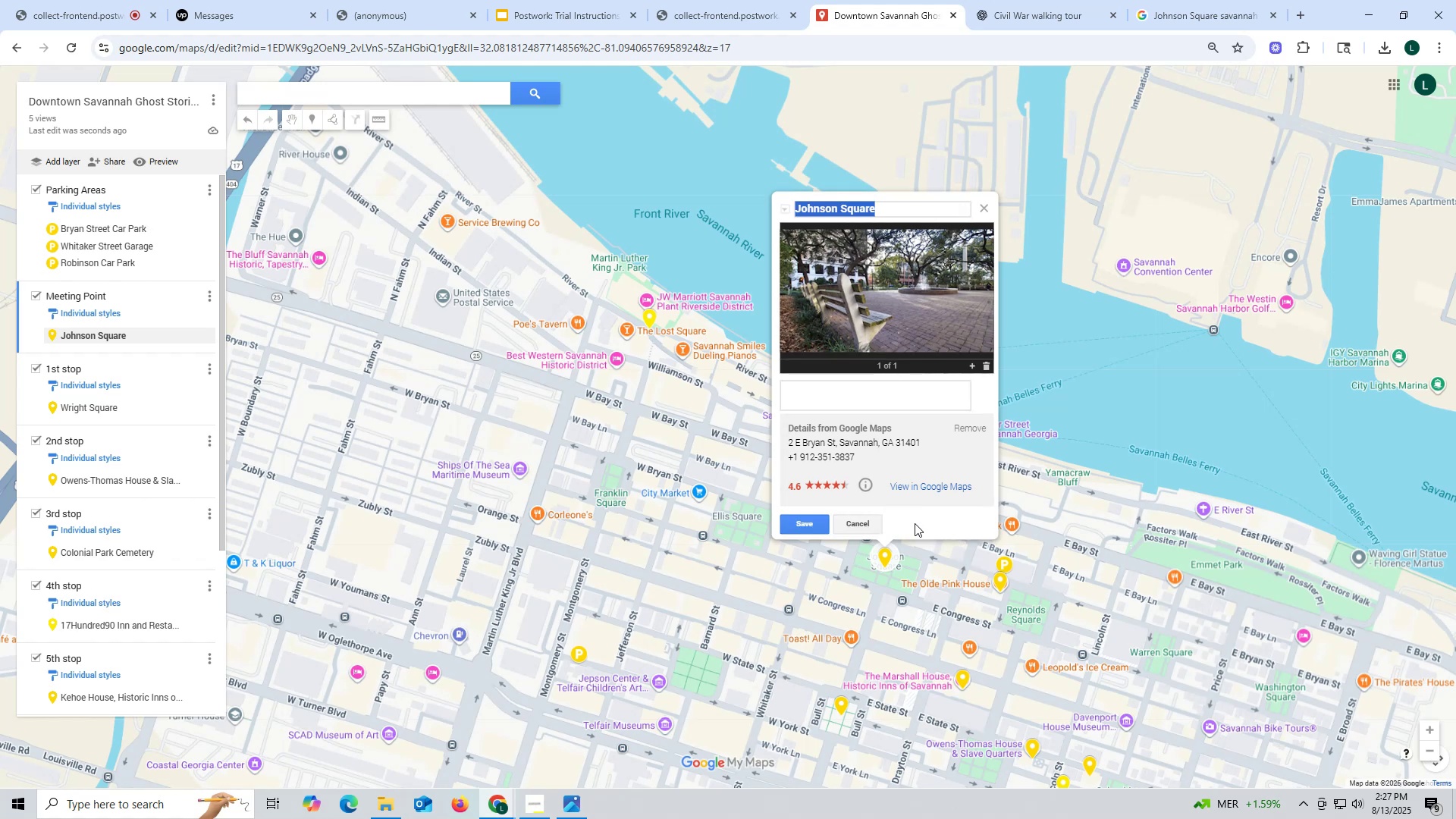 
left_click([817, 386])
 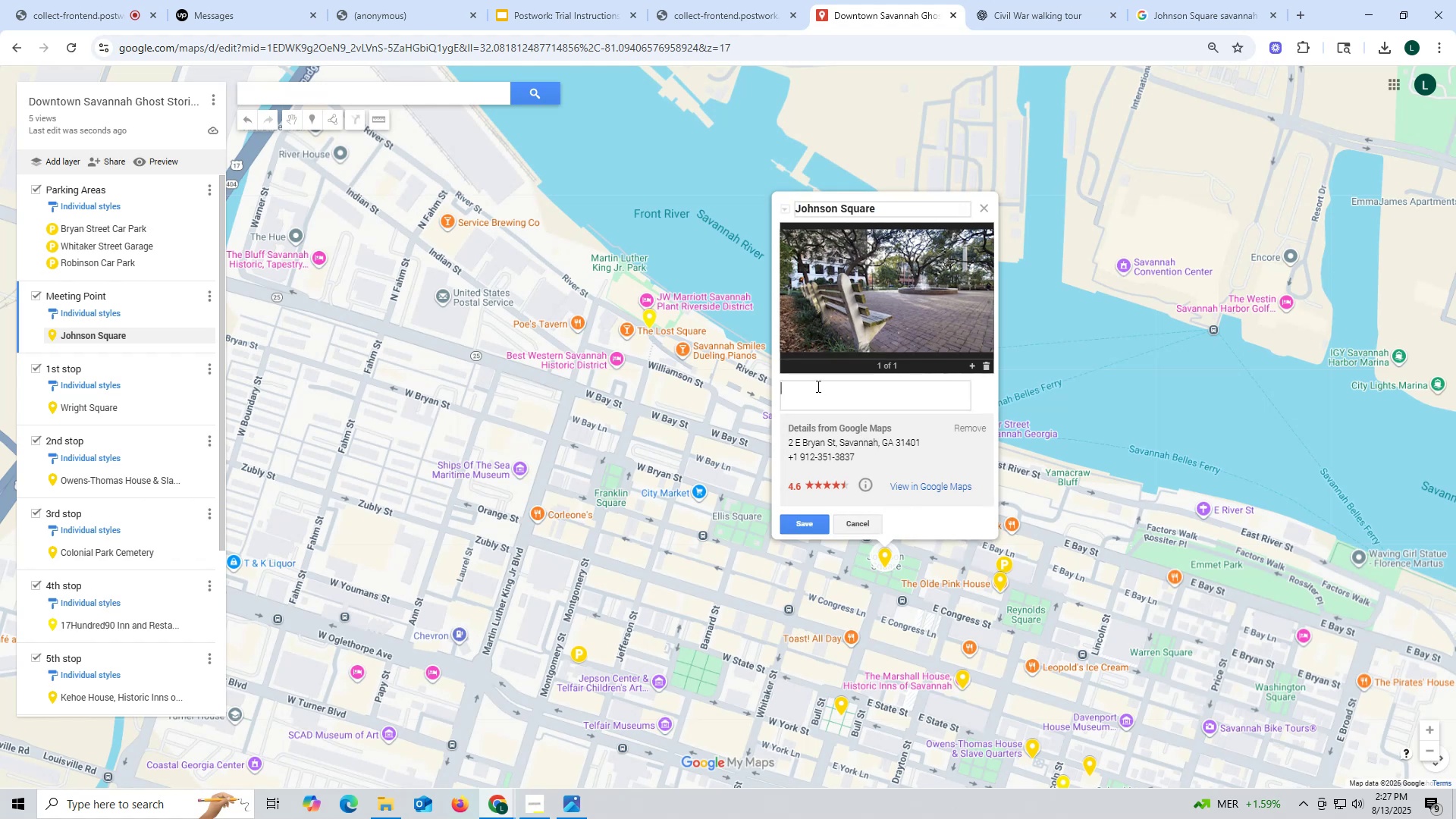 
key(Control+ControlLeft)
 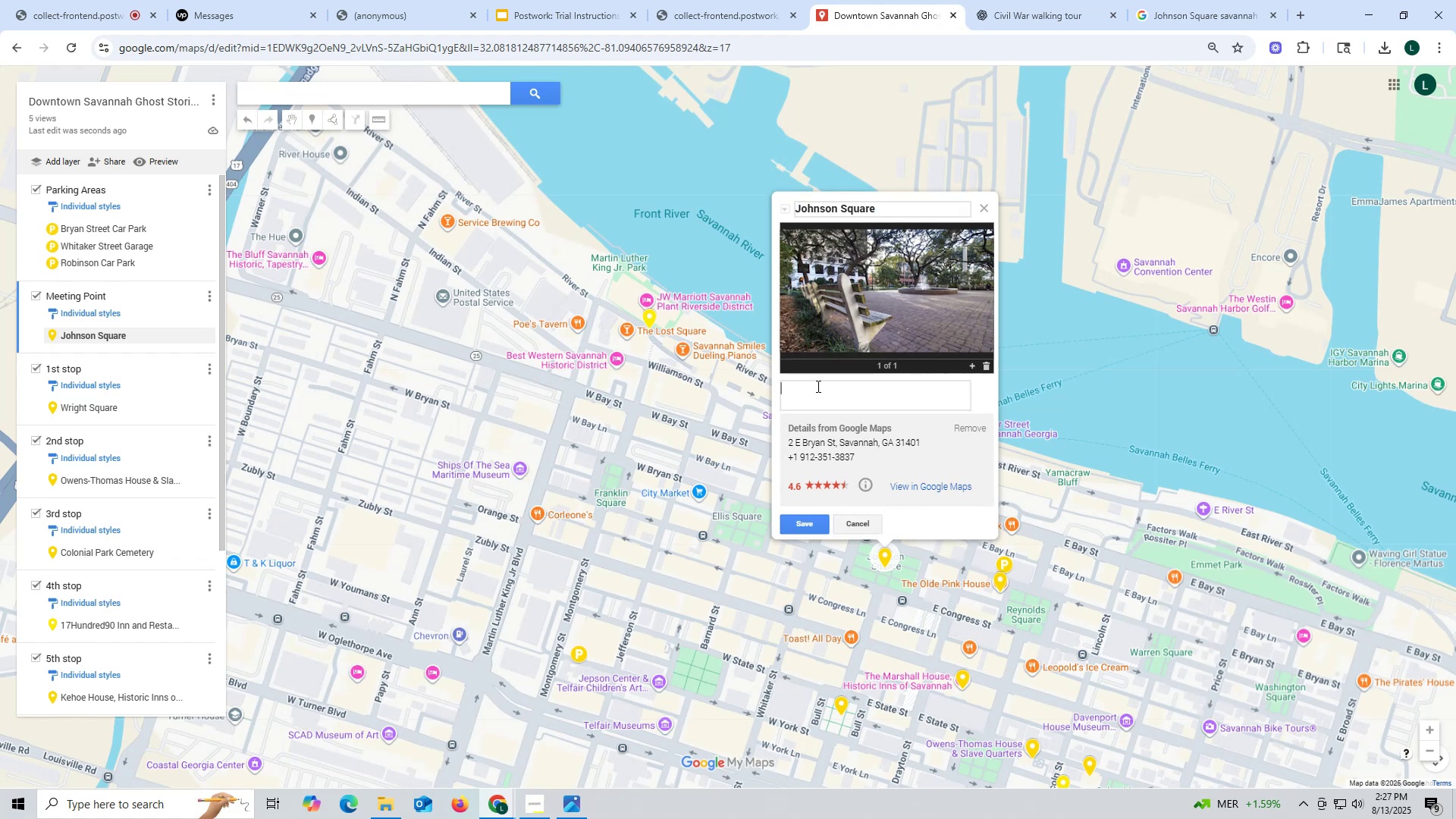 
key(Control+V)
 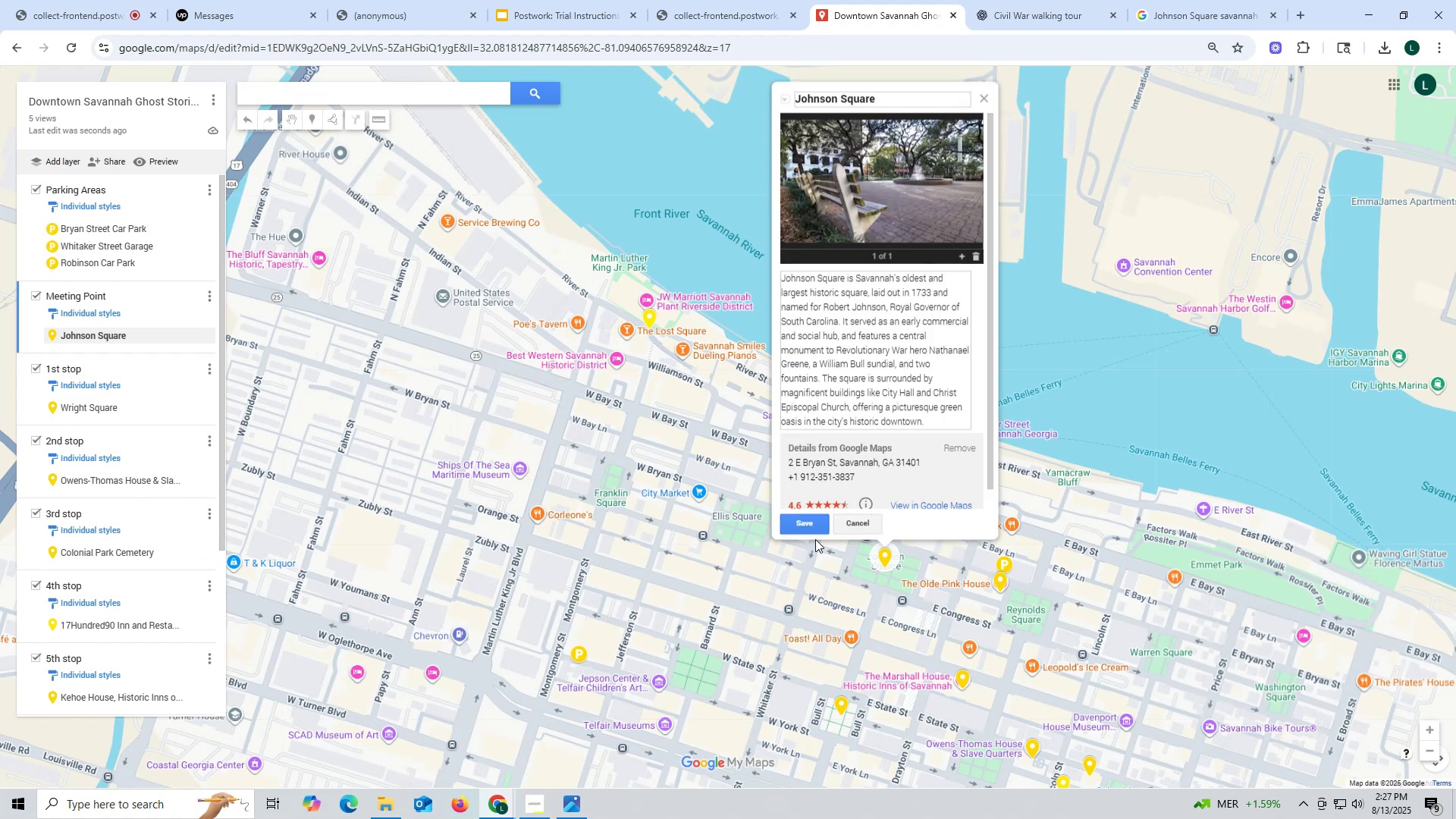 
left_click([810, 528])
 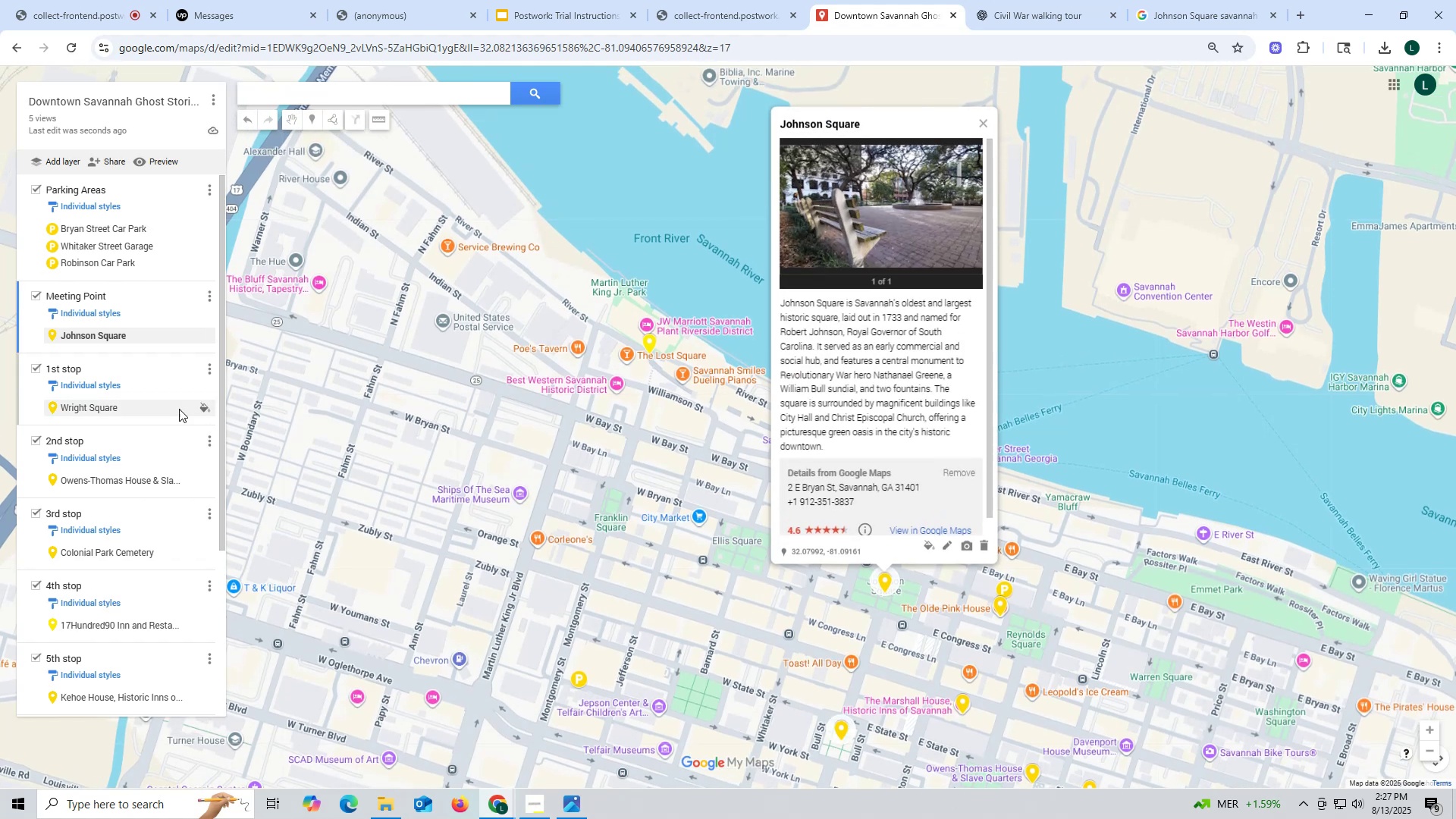 
left_click([137, 404])
 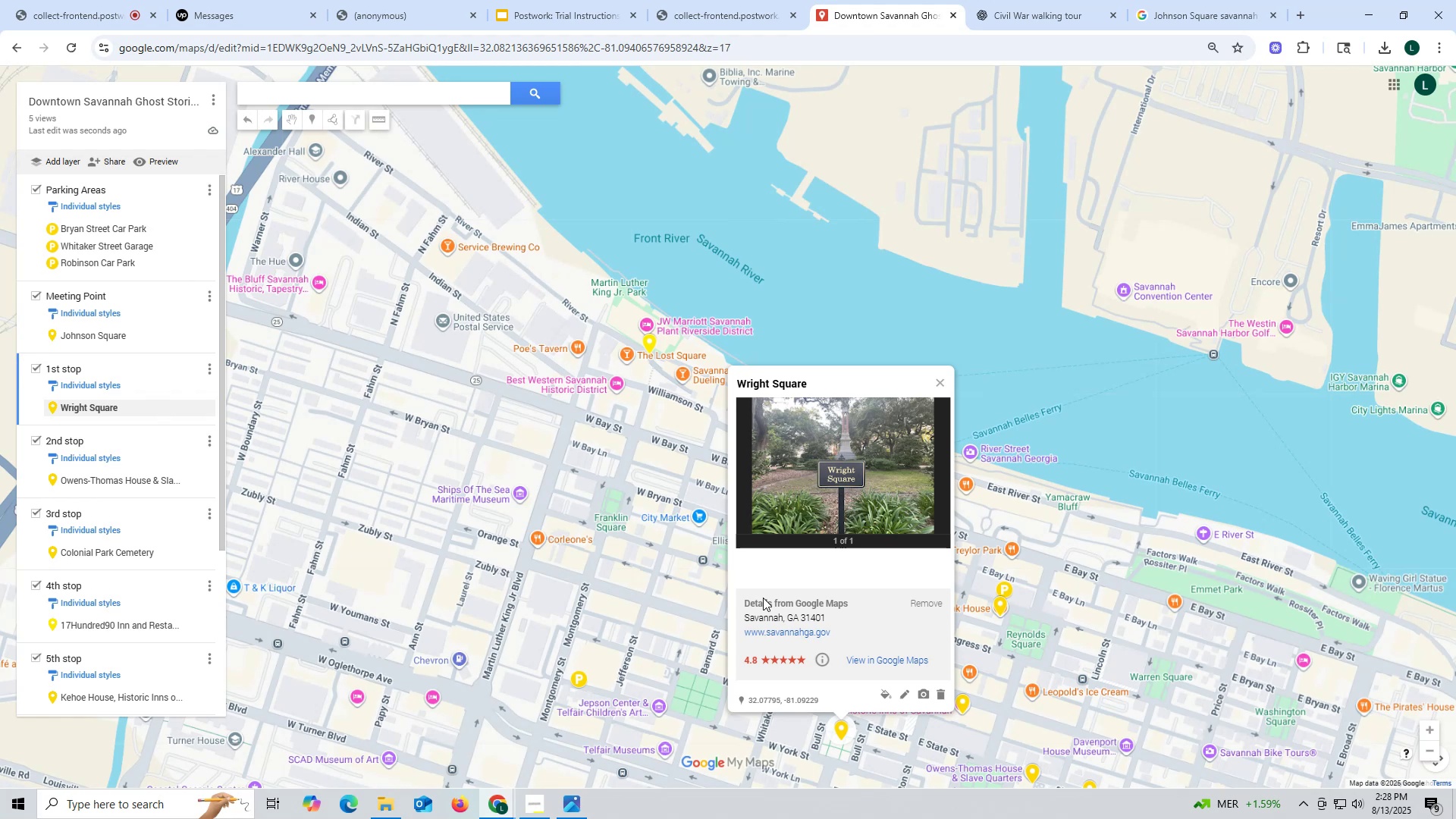 
left_click_drag(start_coordinate=[824, 379], to_coordinate=[699, 381])
 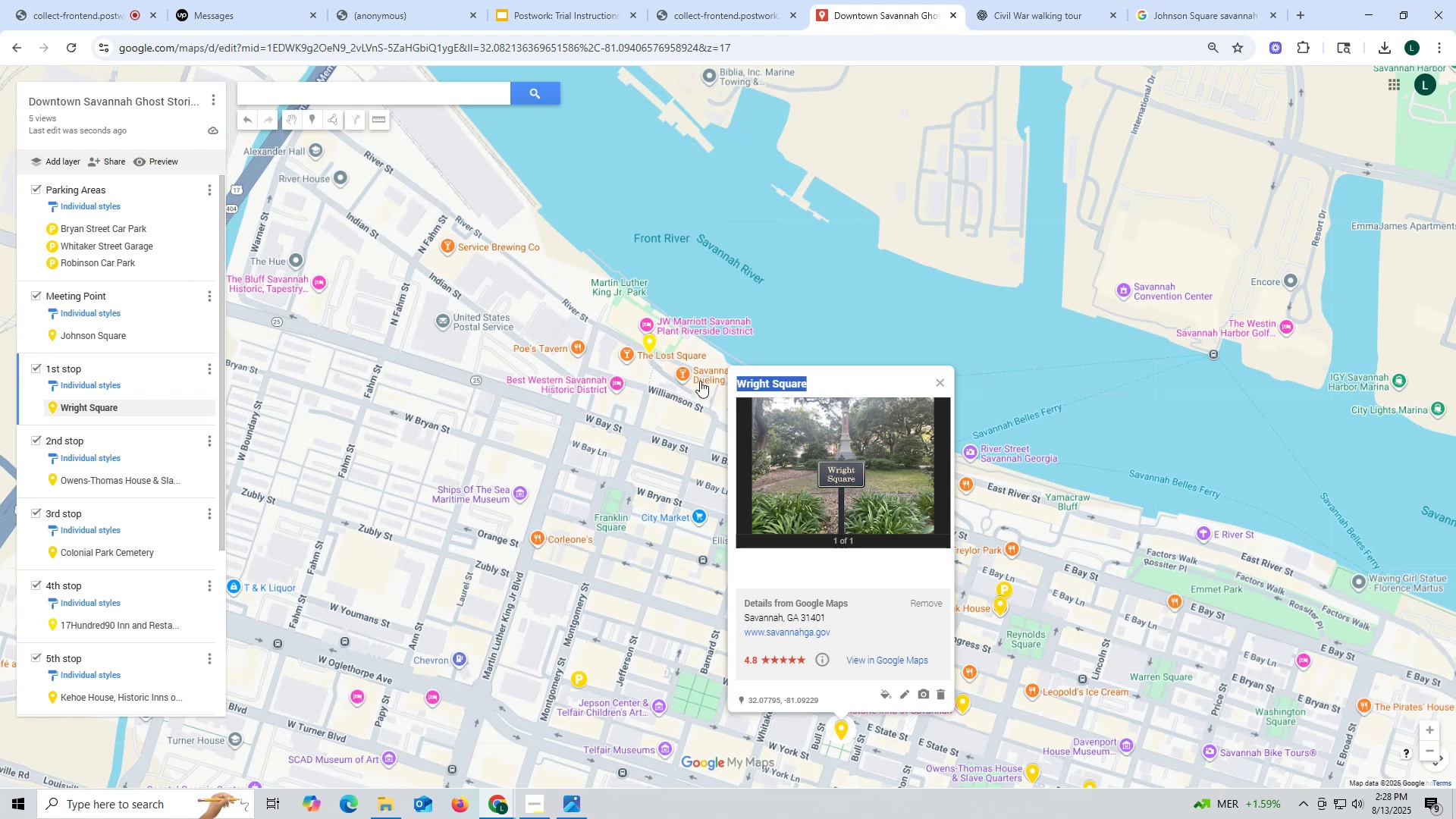 
key(Control+ControlLeft)
 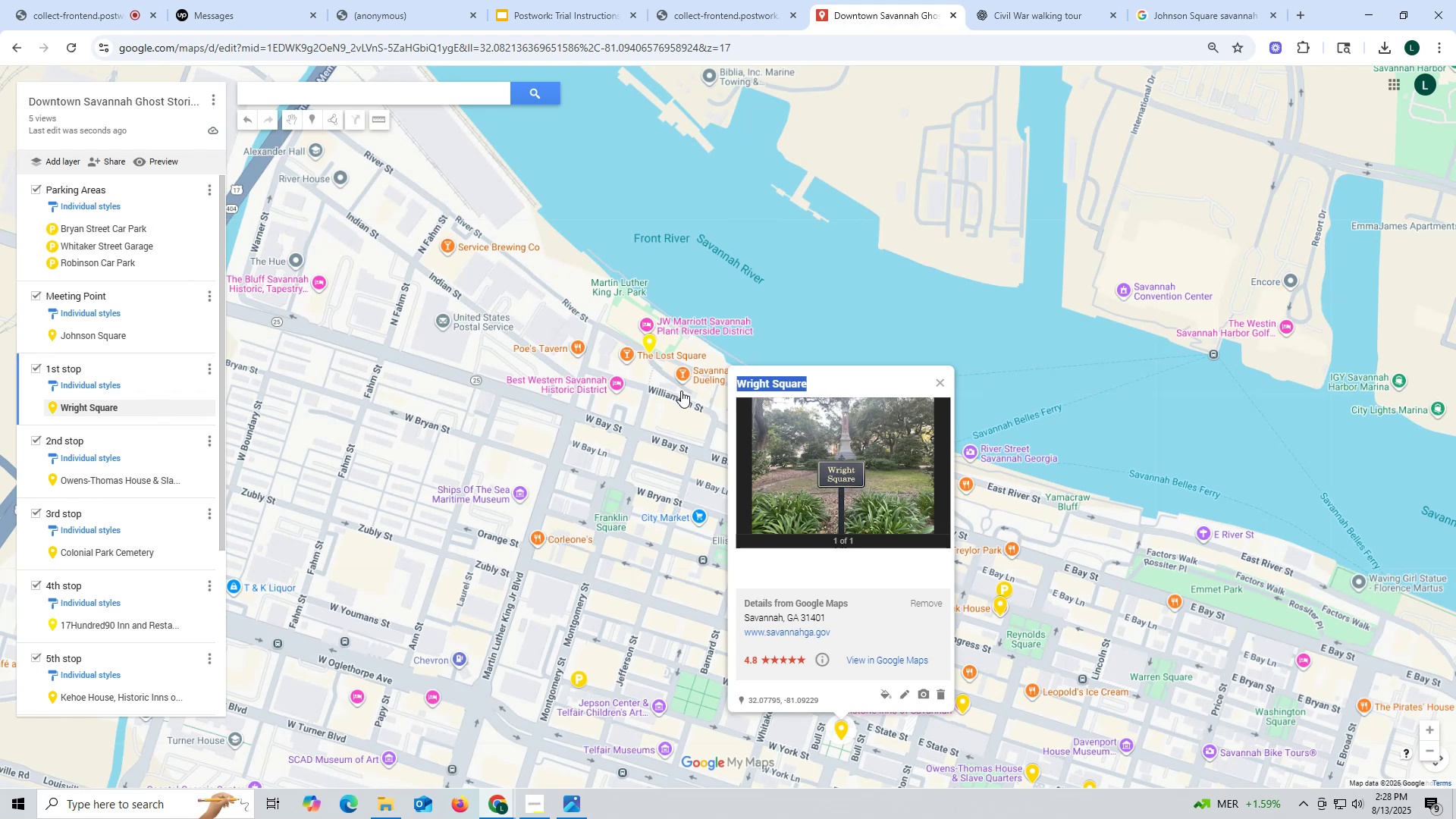 
key(Control+C)
 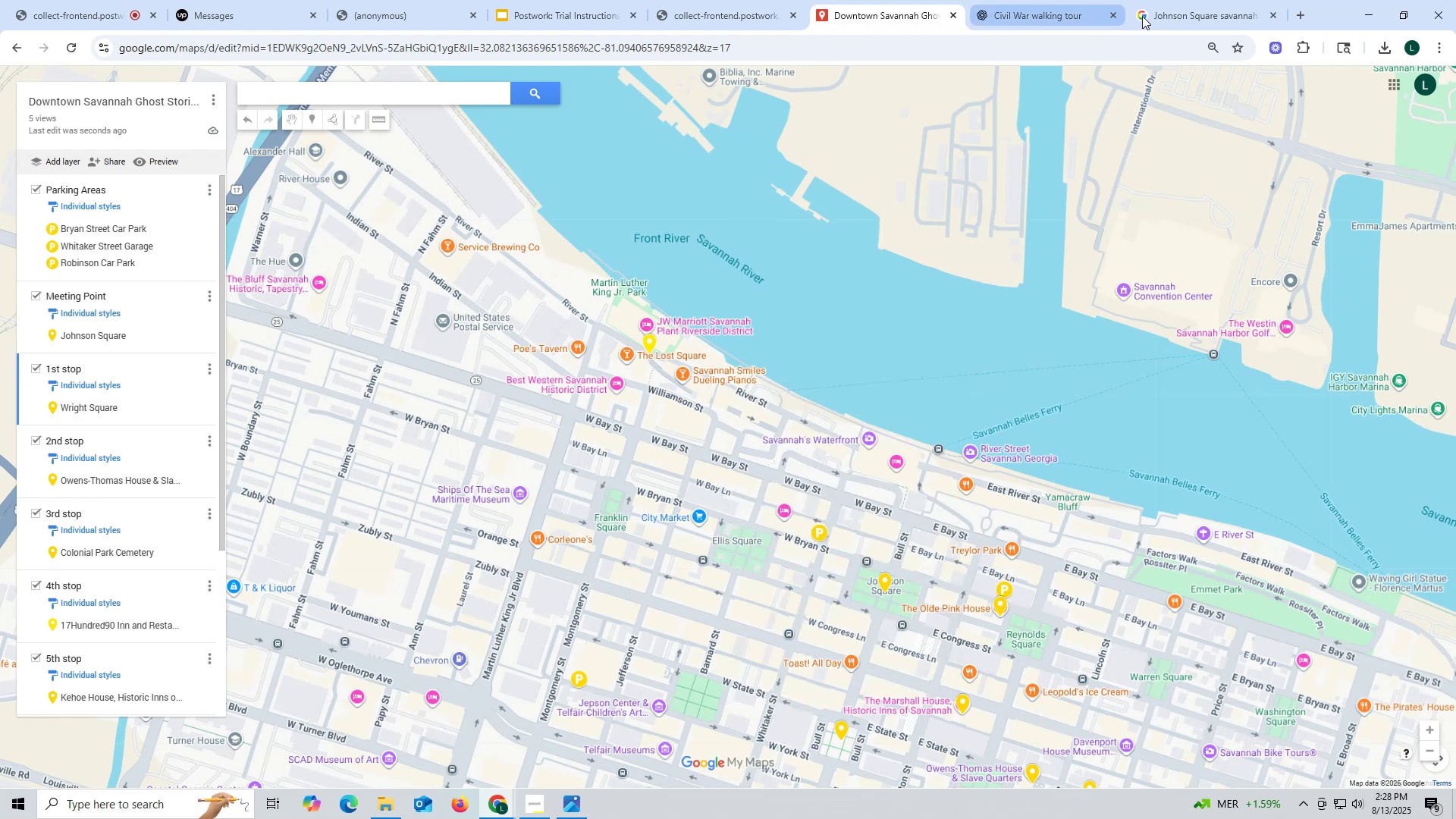 
left_click_drag(start_coordinate=[1203, 12], to_coordinate=[1197, 12])
 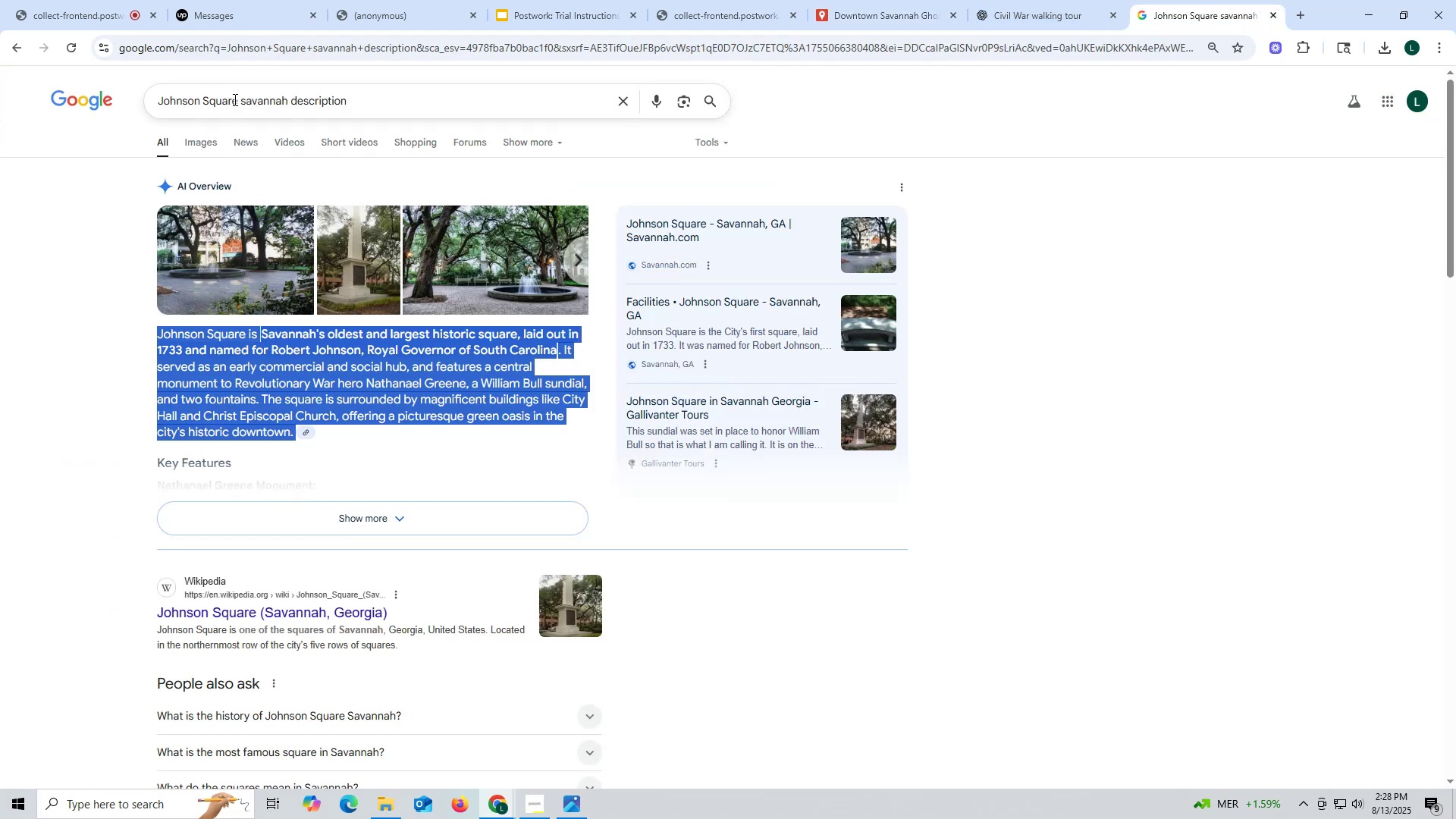 
left_click_drag(start_coordinate=[238, 102], to_coordinate=[0, 76])
 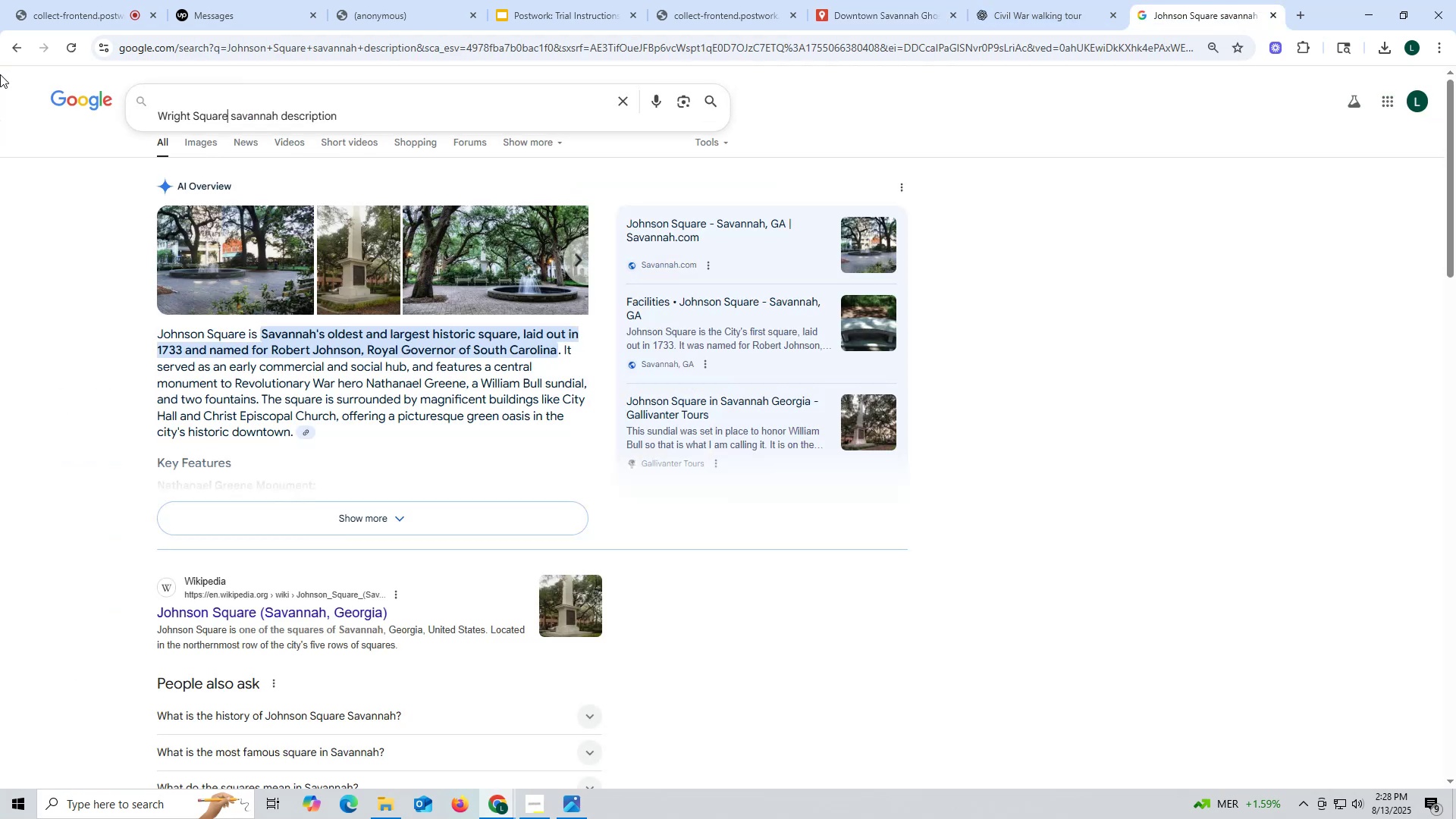 
key(Control+ControlLeft)
 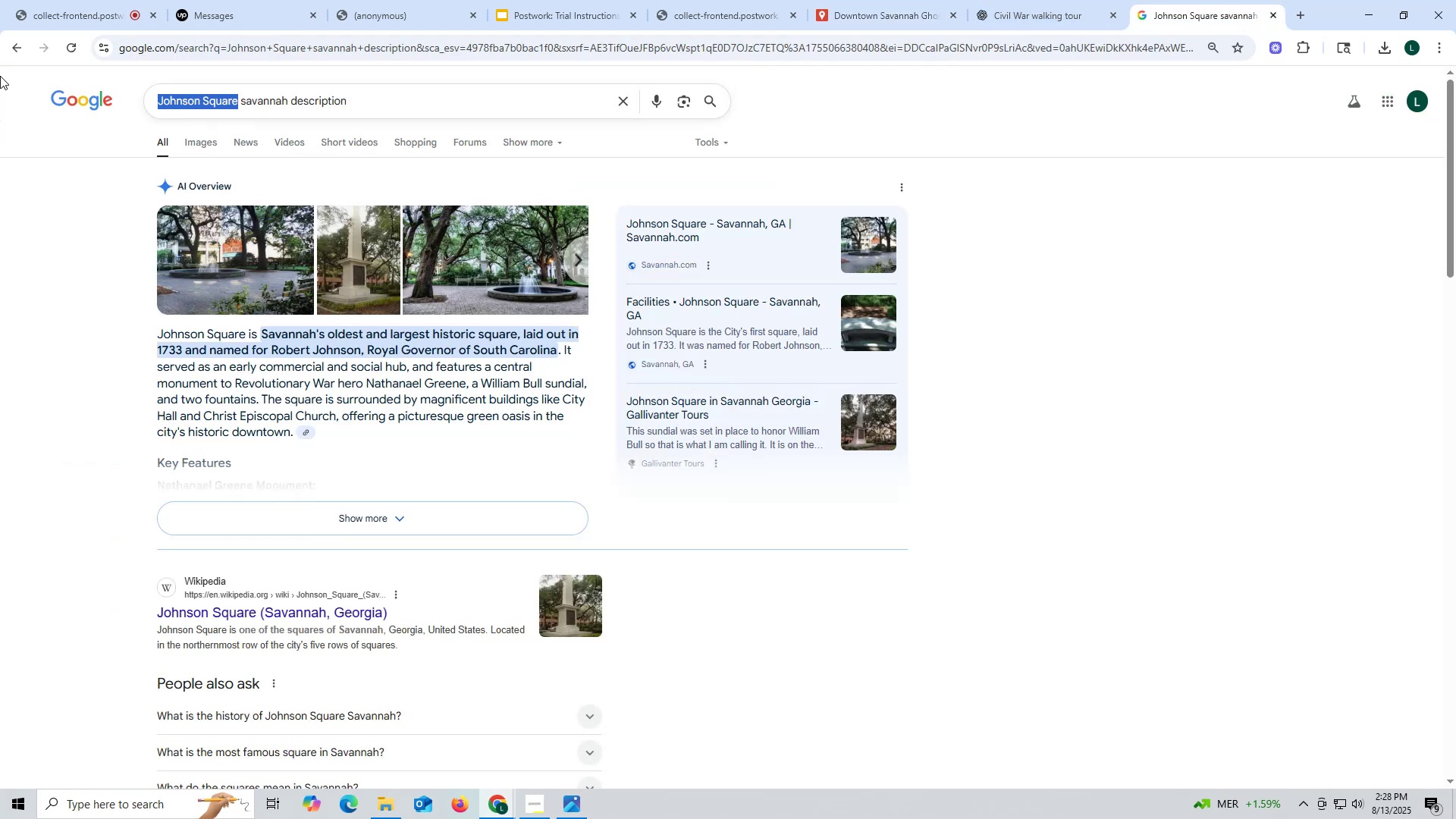 
key(Control+V)
 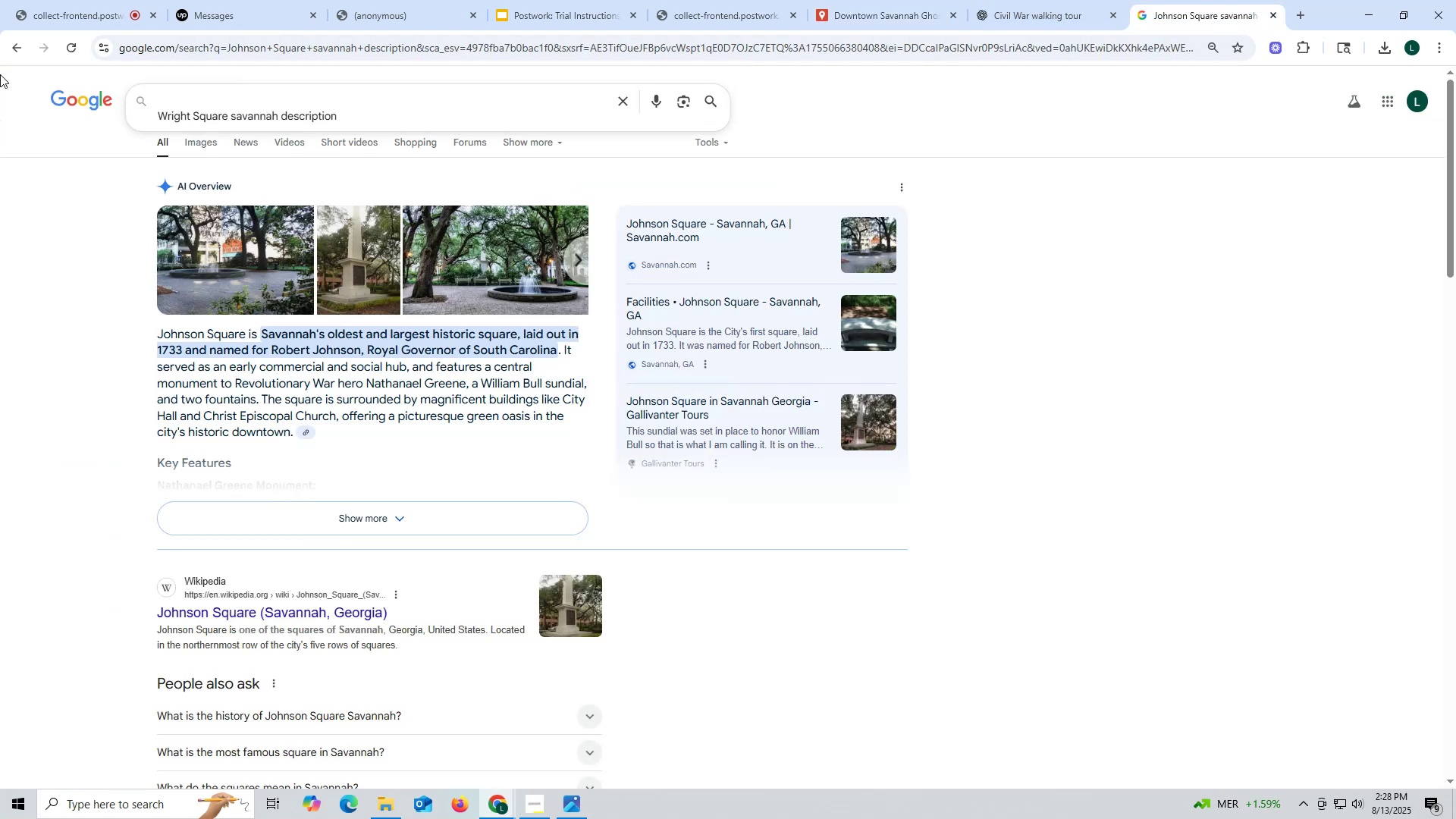 
key(Enter)
 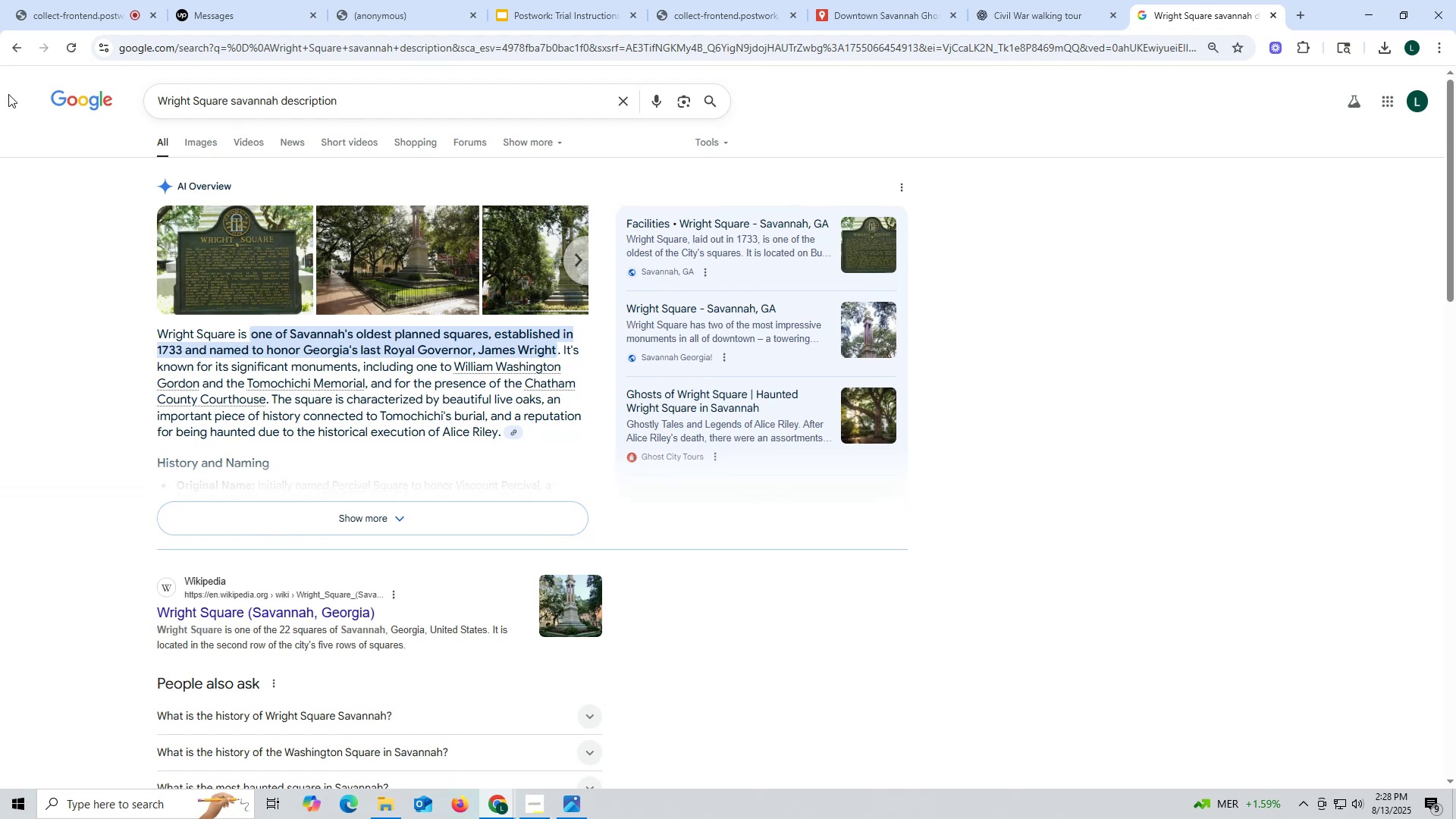 
wait(7.65)
 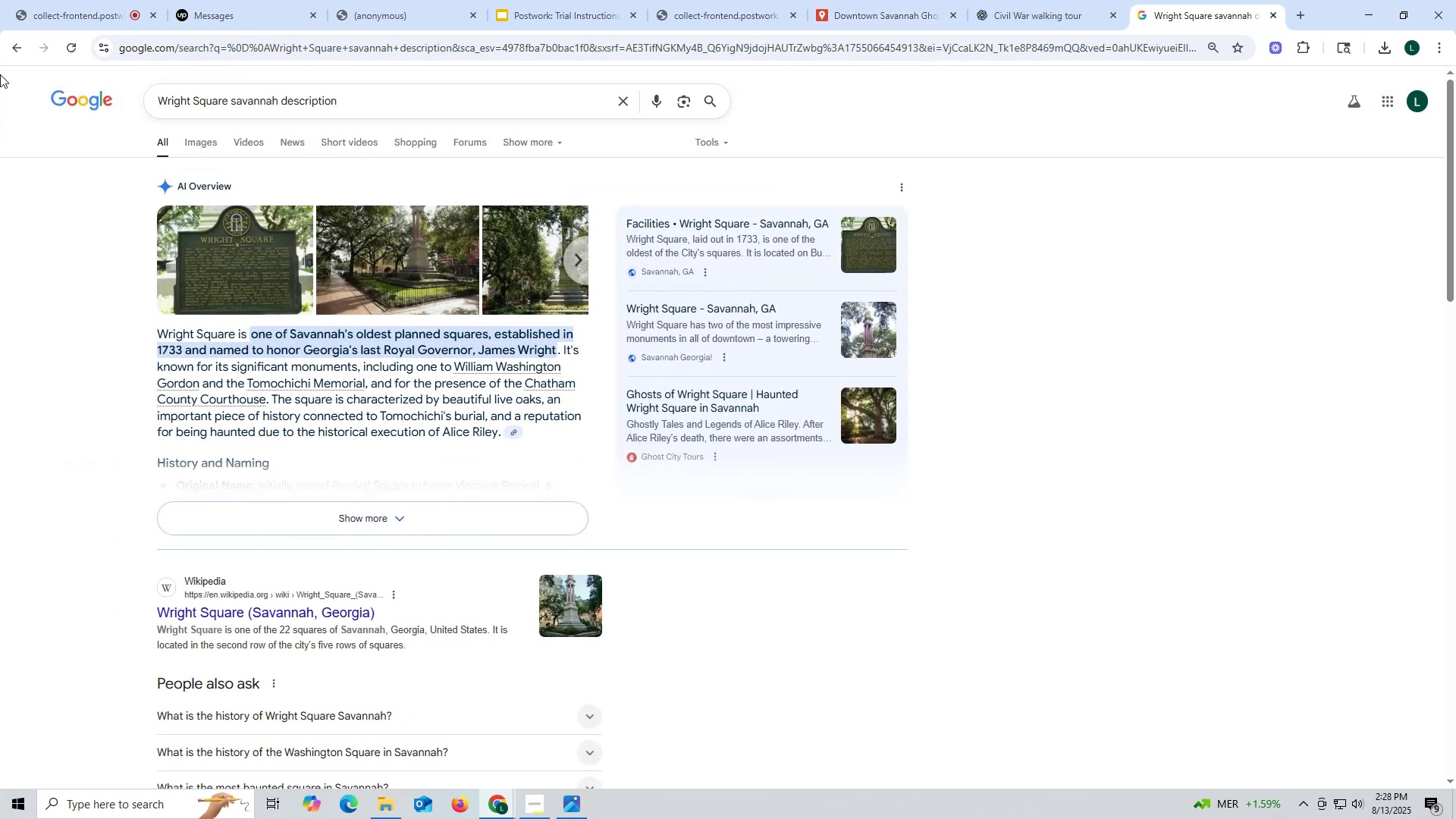 
left_click_drag(start_coordinate=[146, 331], to_coordinate=[497, 434])
 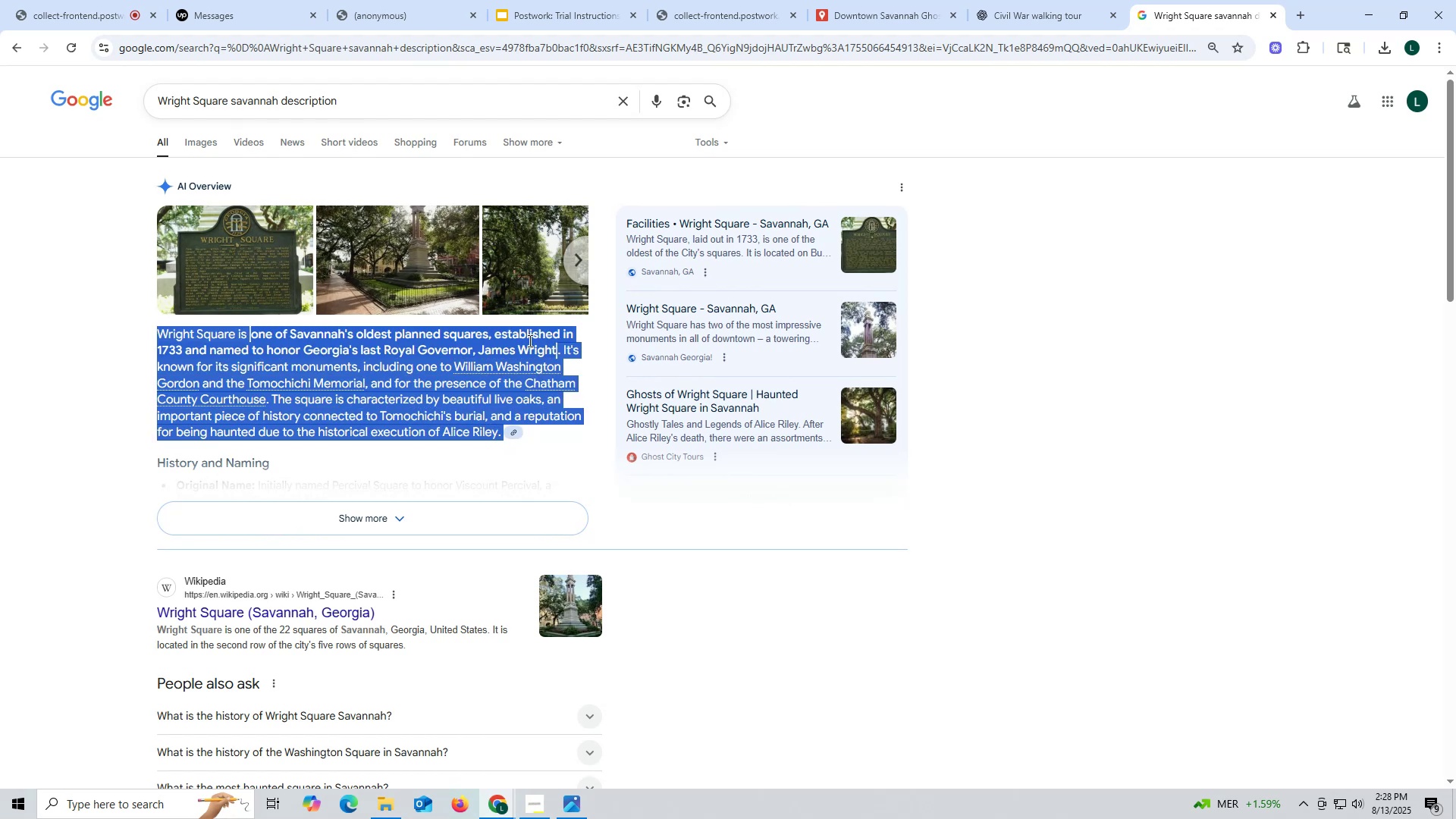 
key(Control+ControlLeft)
 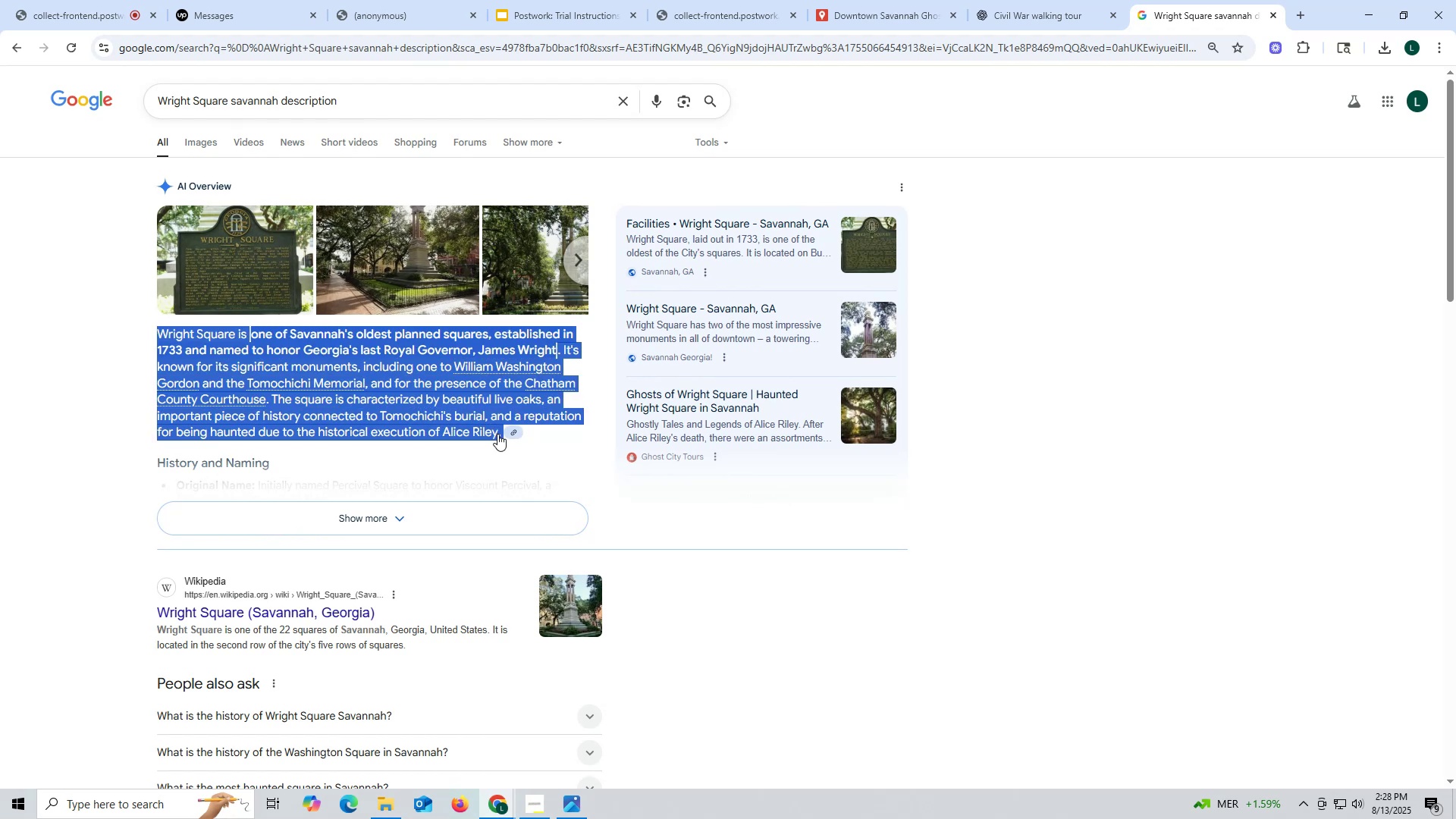 
key(Control+C)
 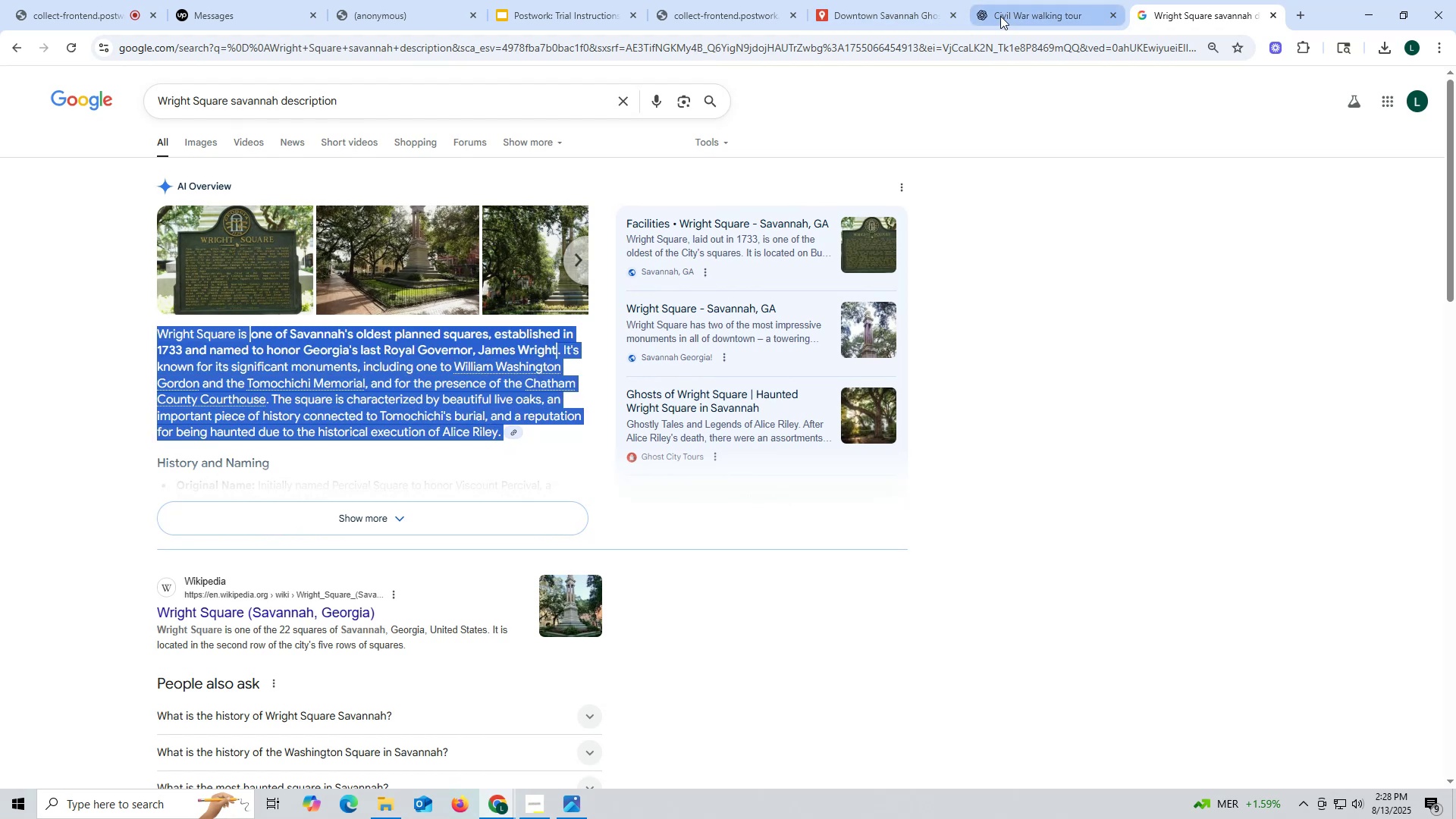 
left_click([861, 19])
 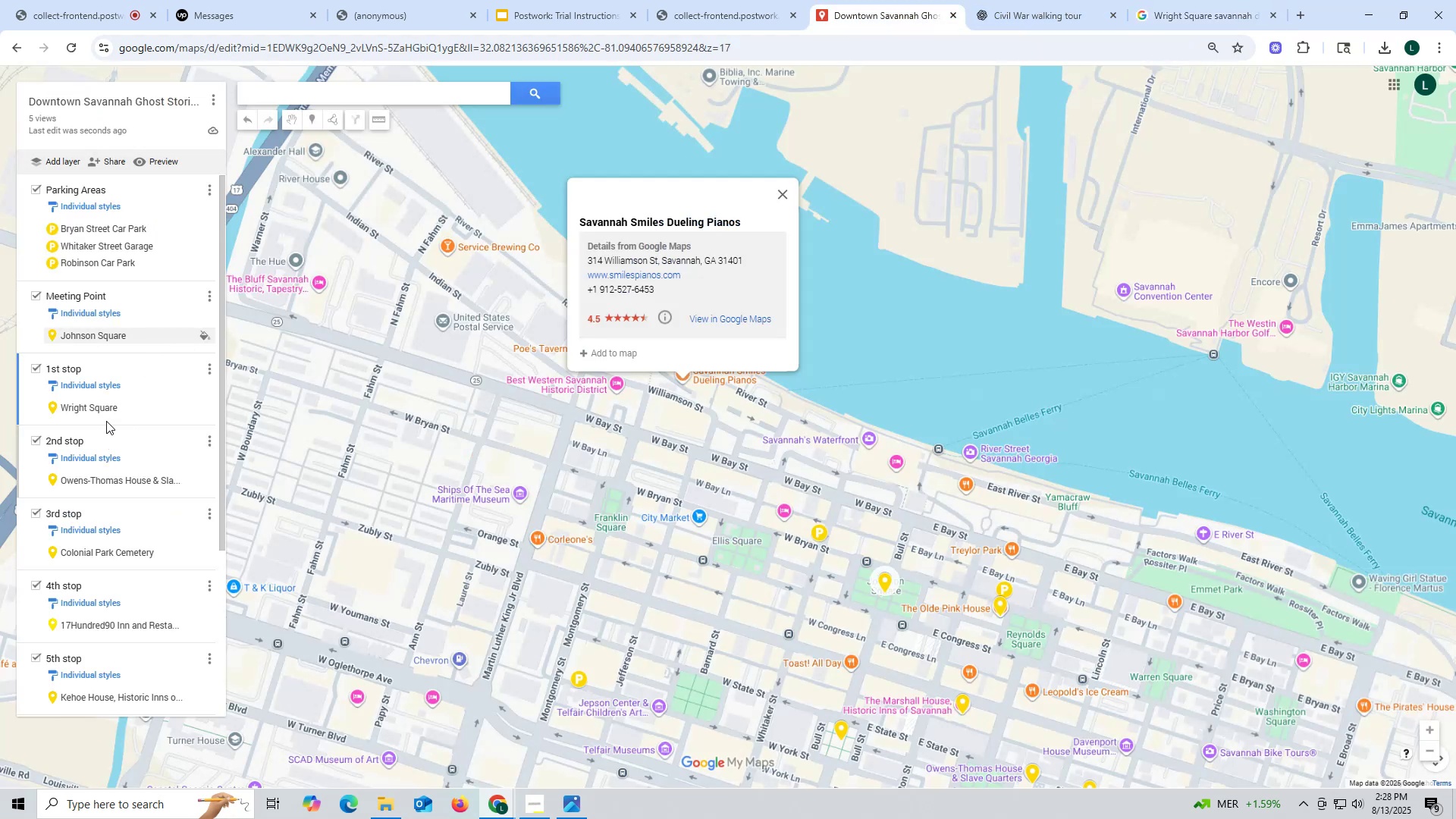 
left_click([102, 412])
 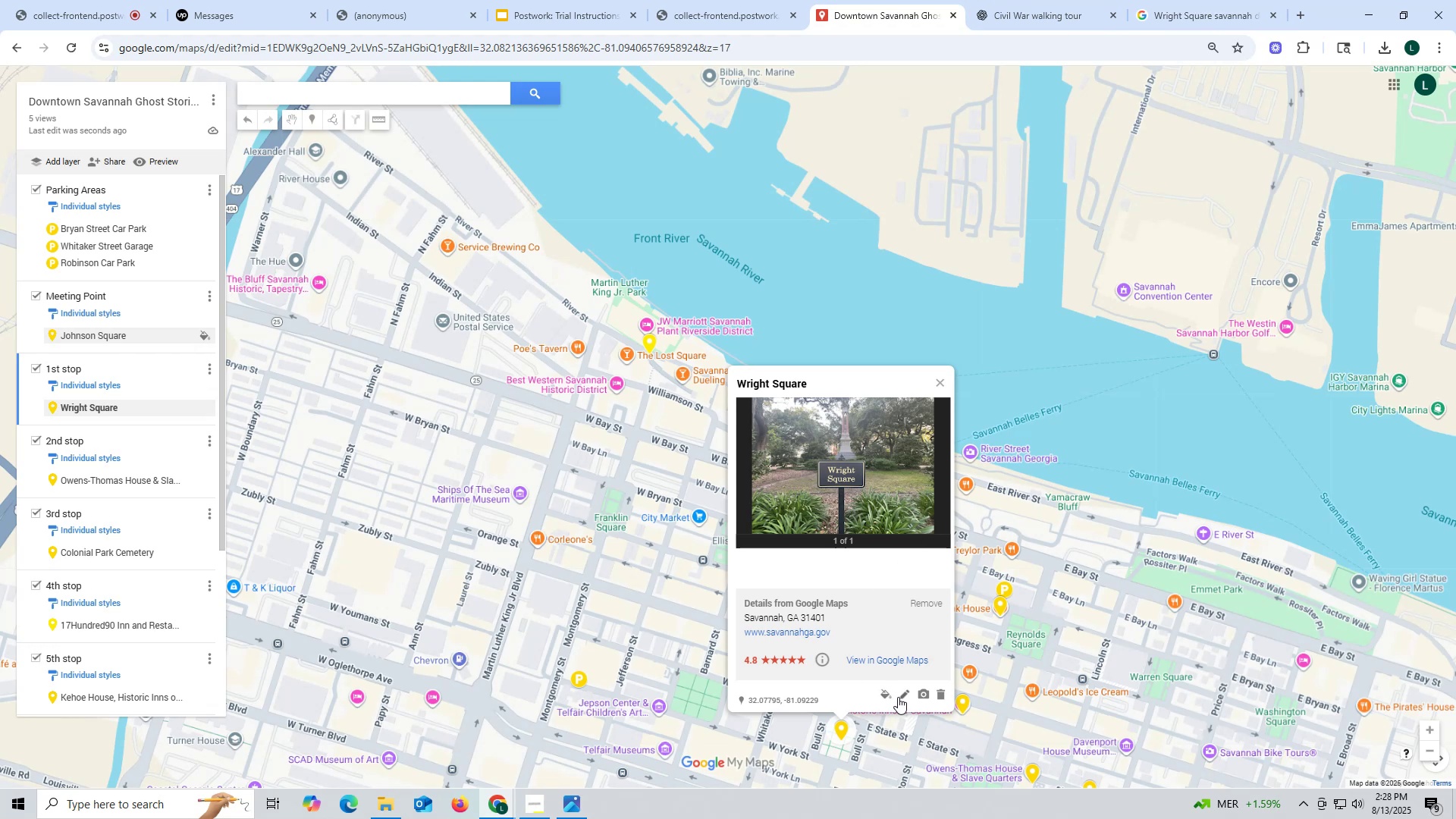 
left_click([903, 696])
 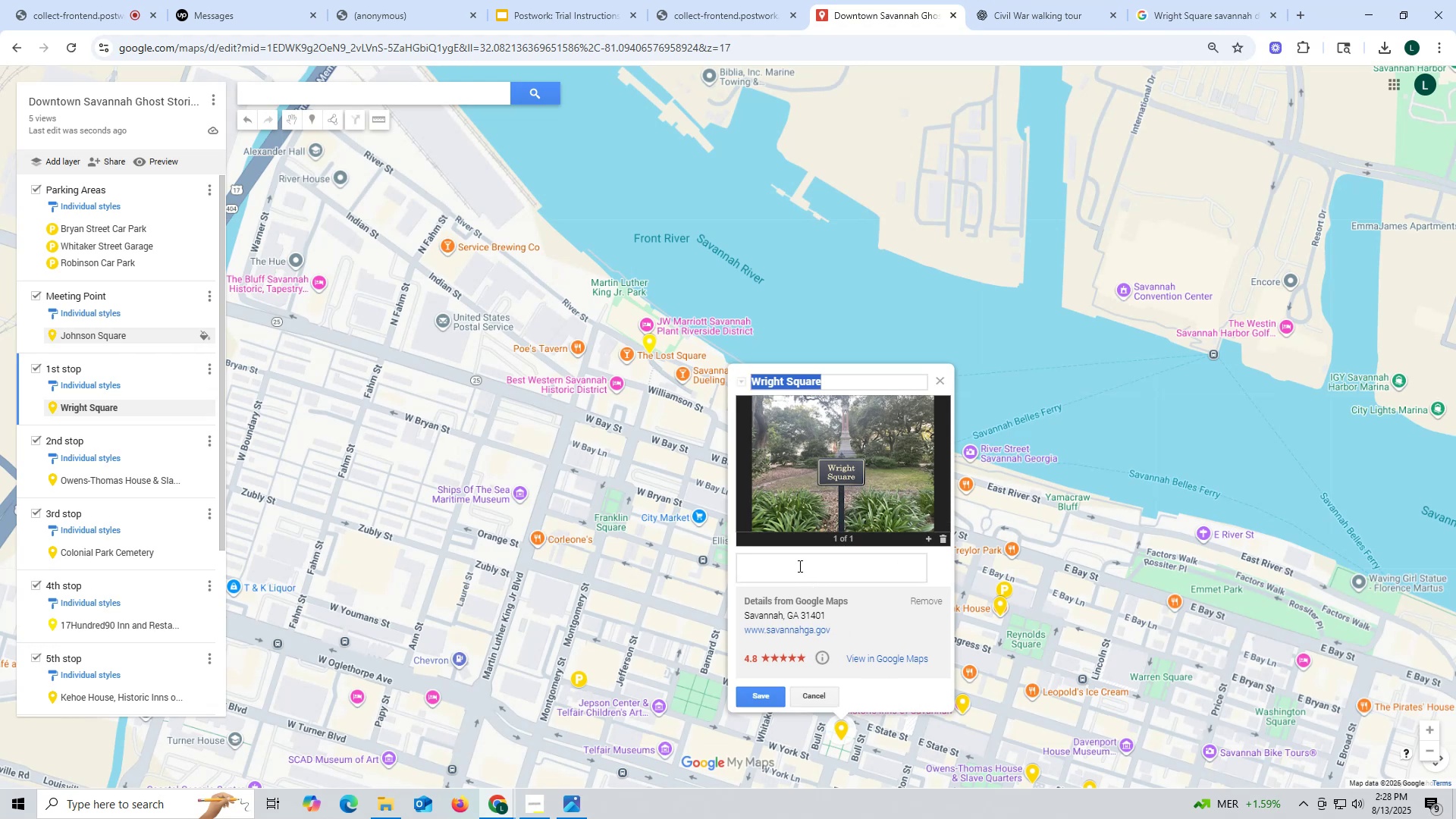 
left_click([799, 566])
 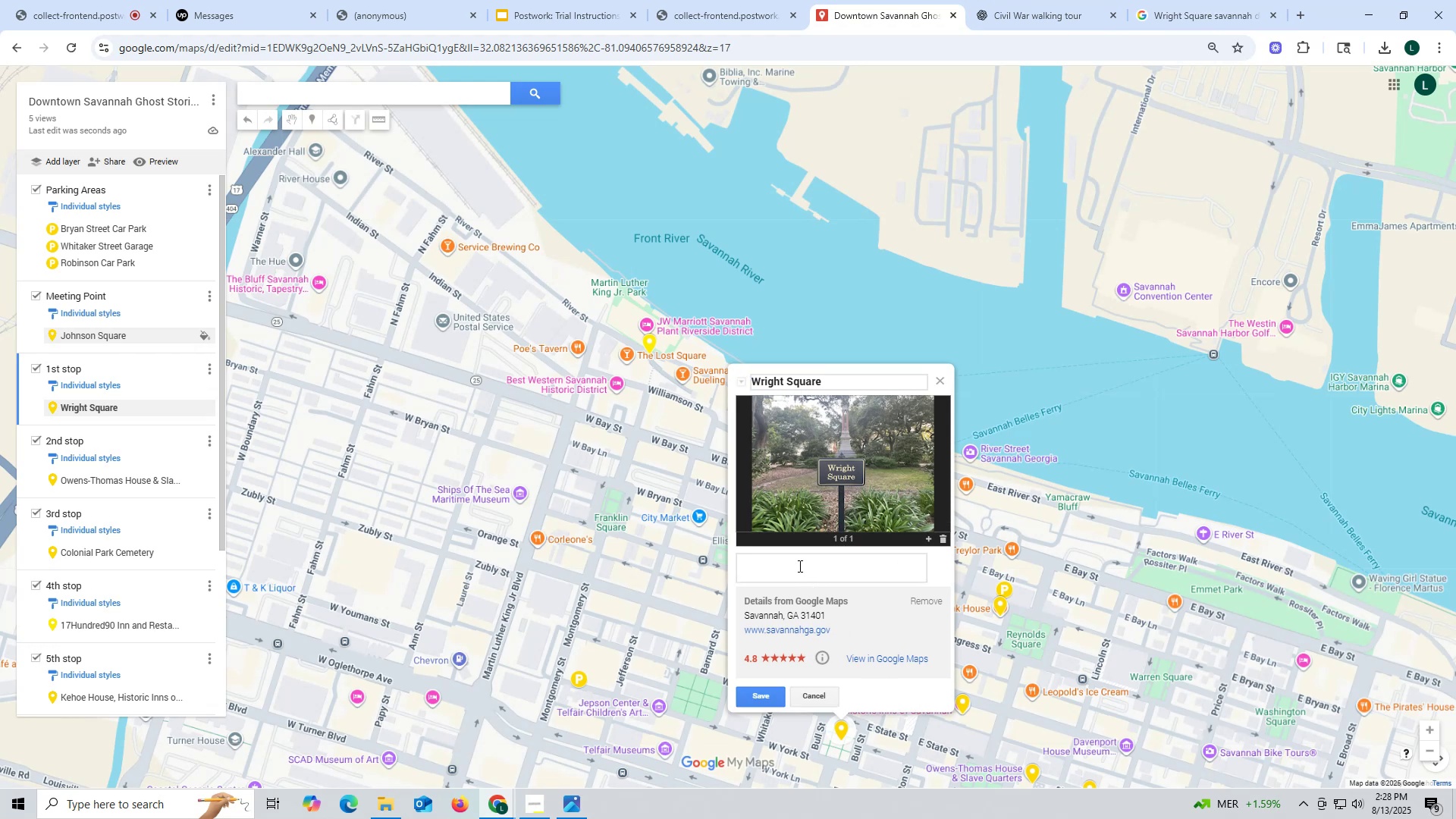 
key(Control+V)
 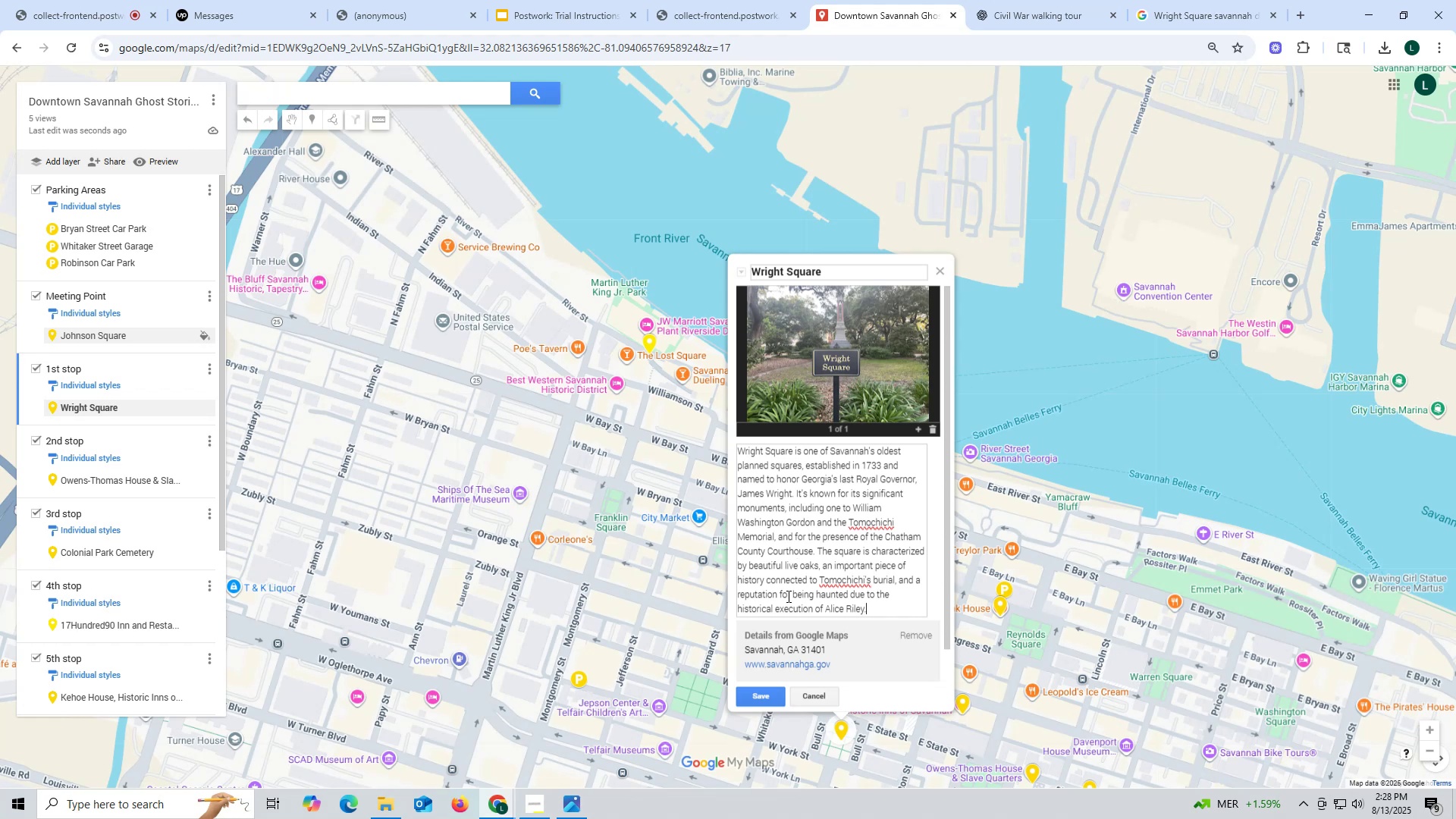 
wait(12.93)
 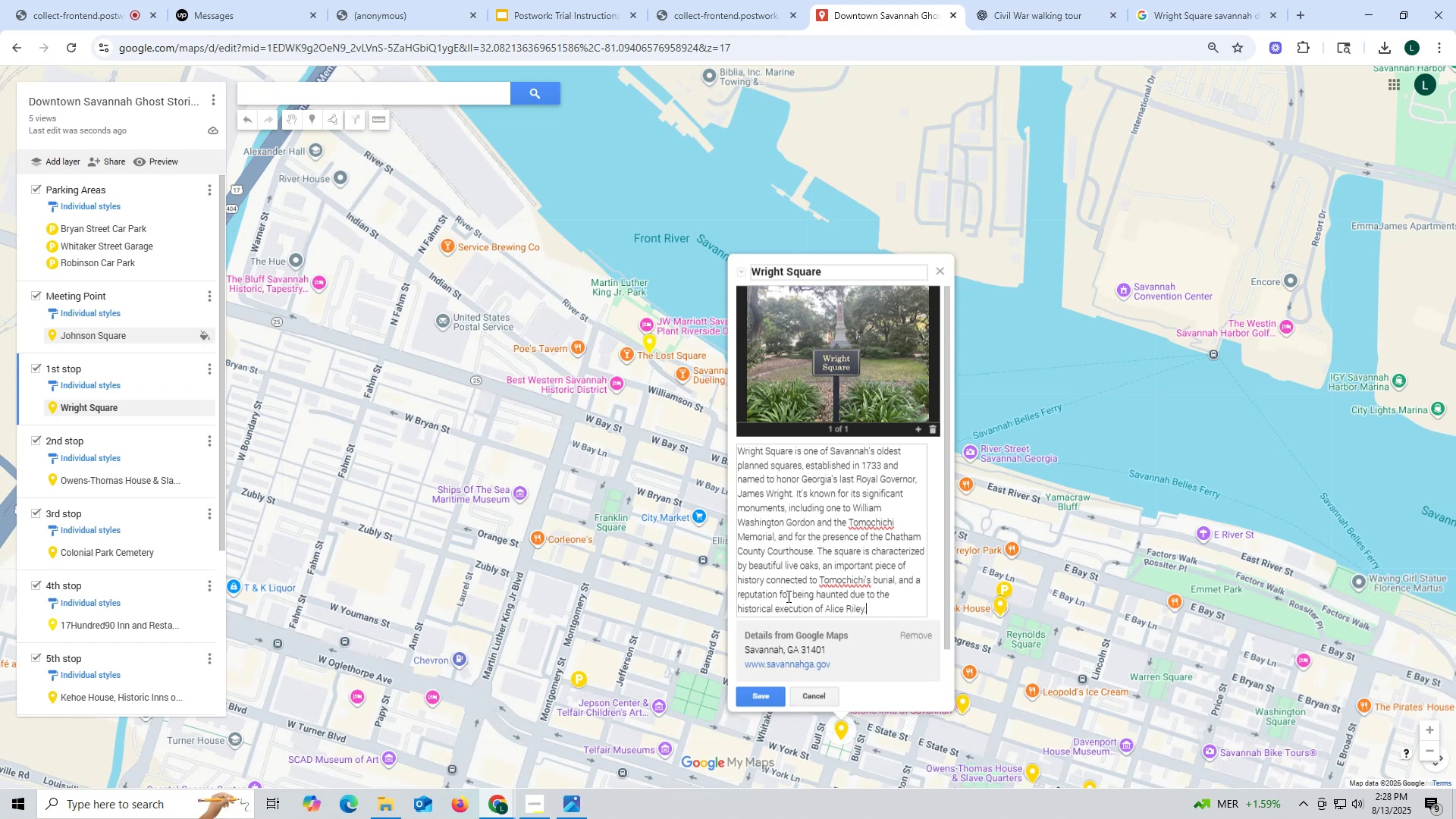 
left_click([757, 698])
 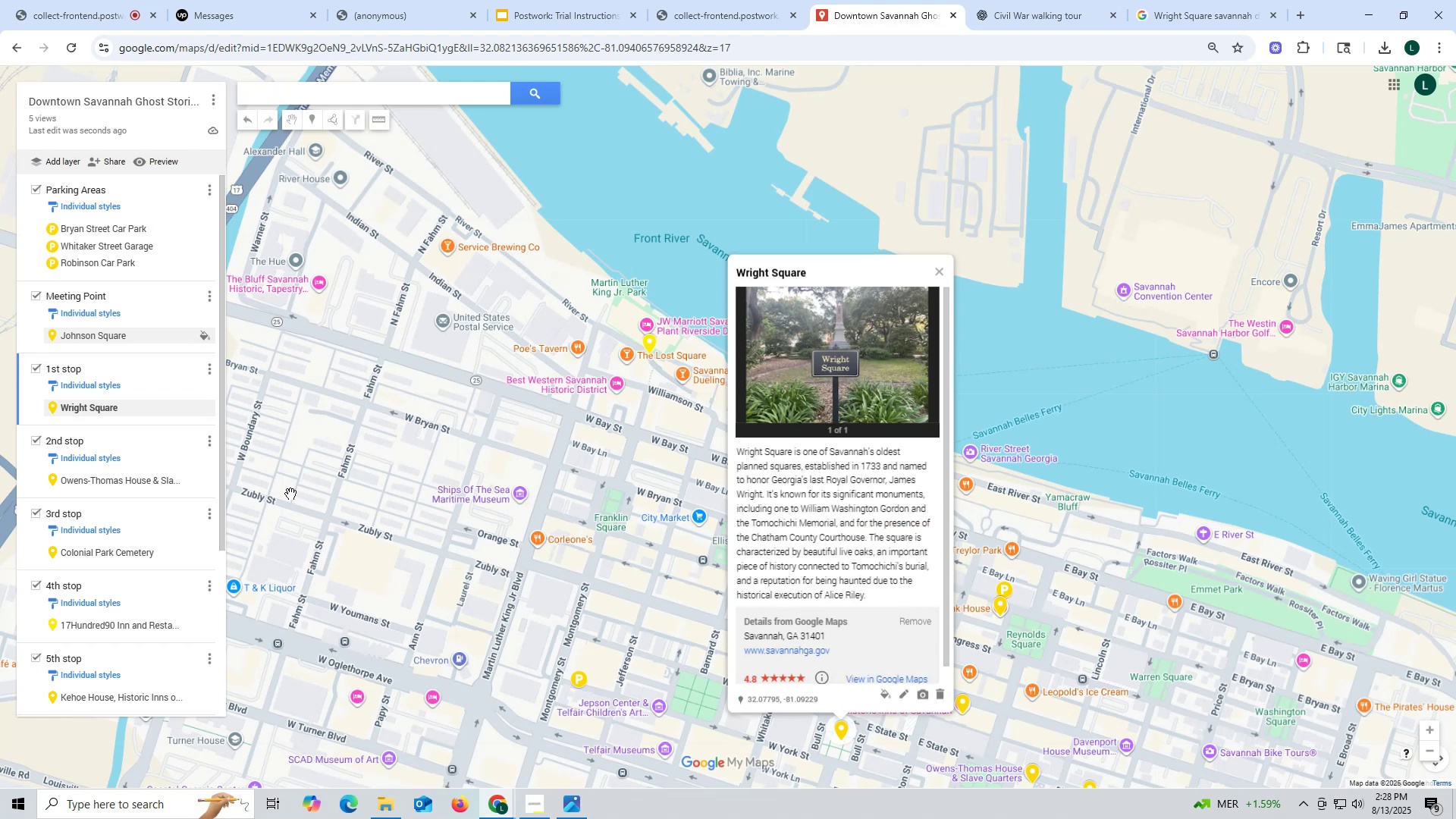 
left_click([85, 482])
 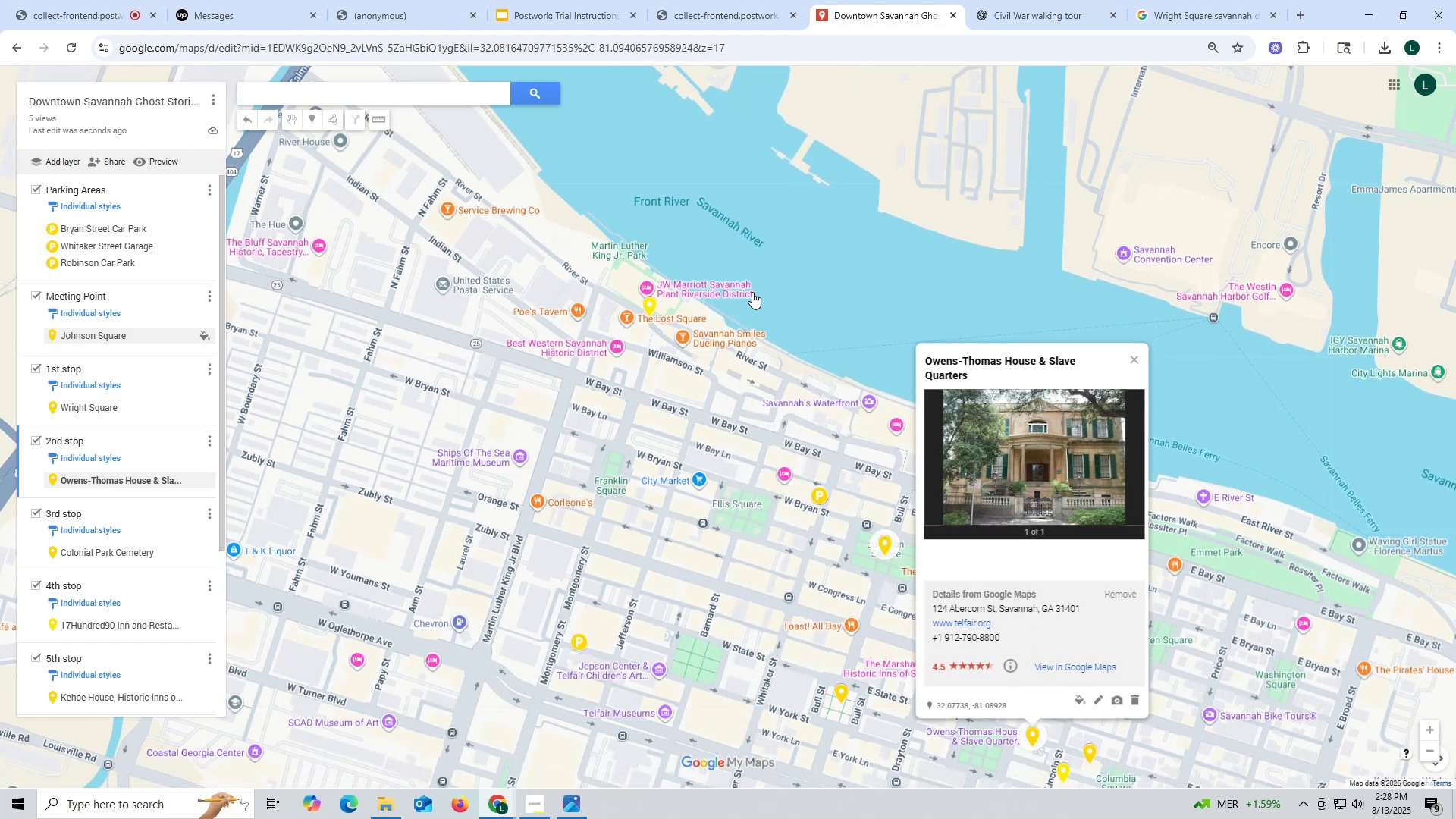 
left_click_drag(start_coordinate=[927, 356], to_coordinate=[986, 376])
 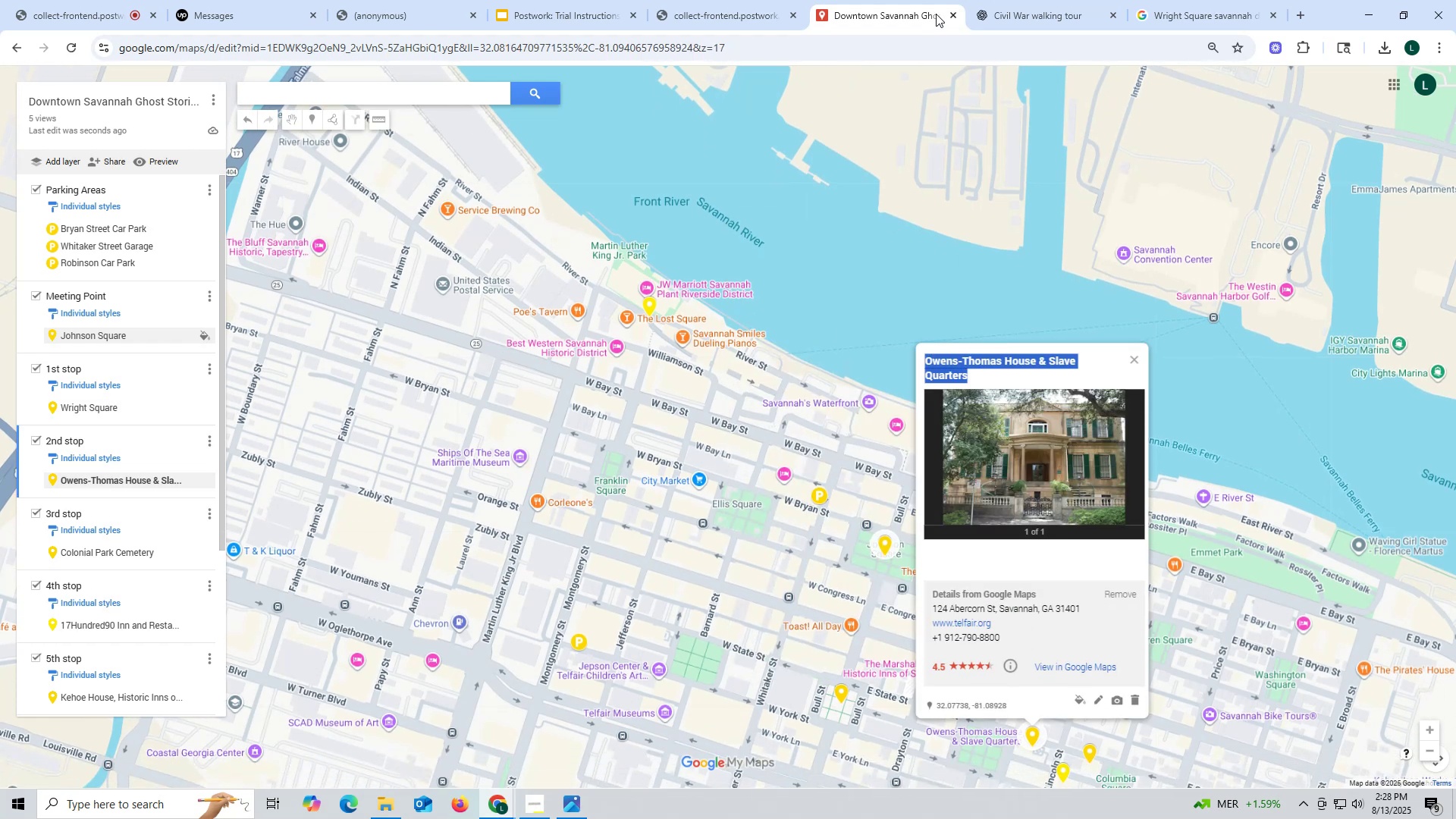 
key(Control+ControlLeft)
 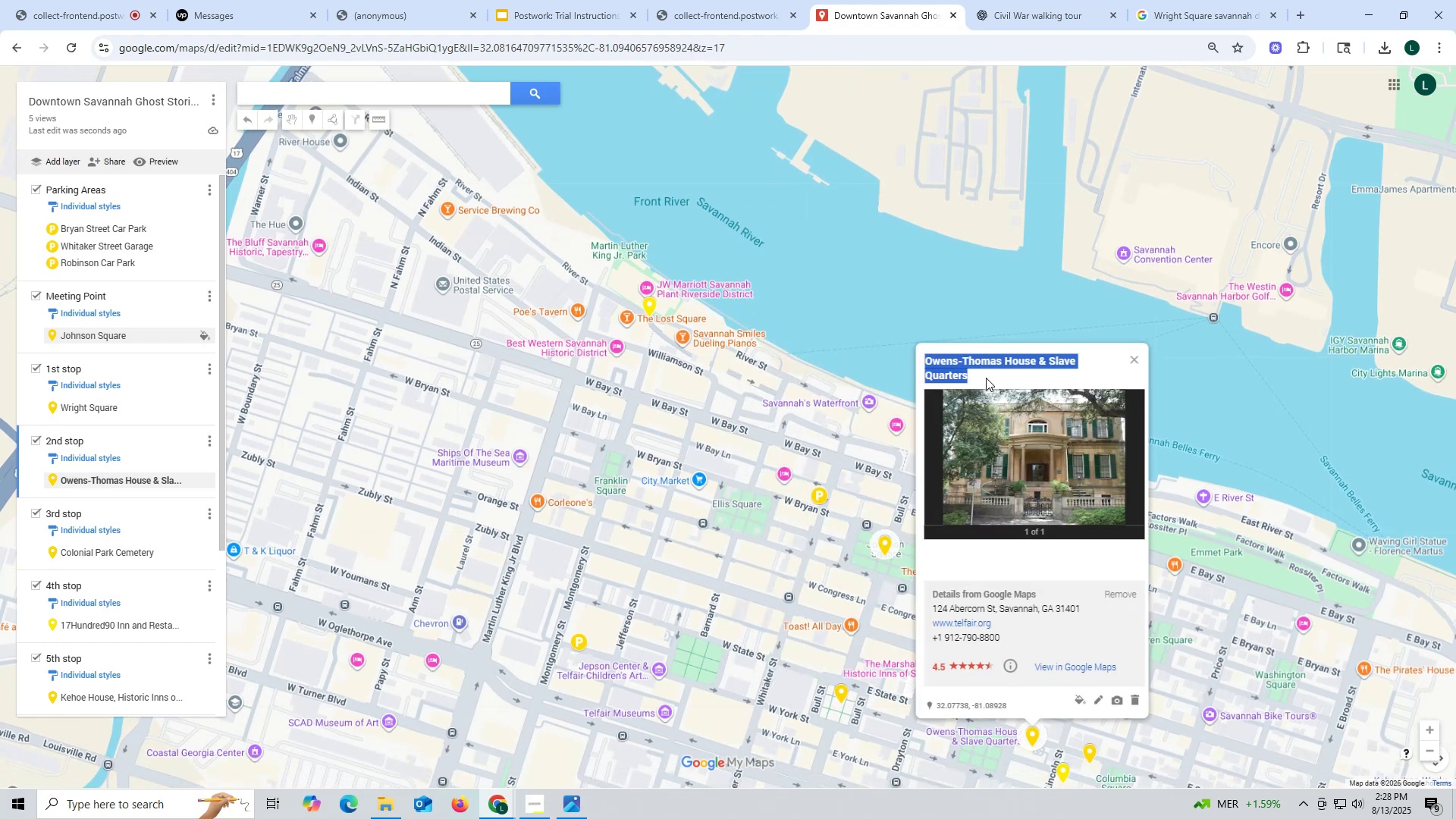 
key(Control+C)
 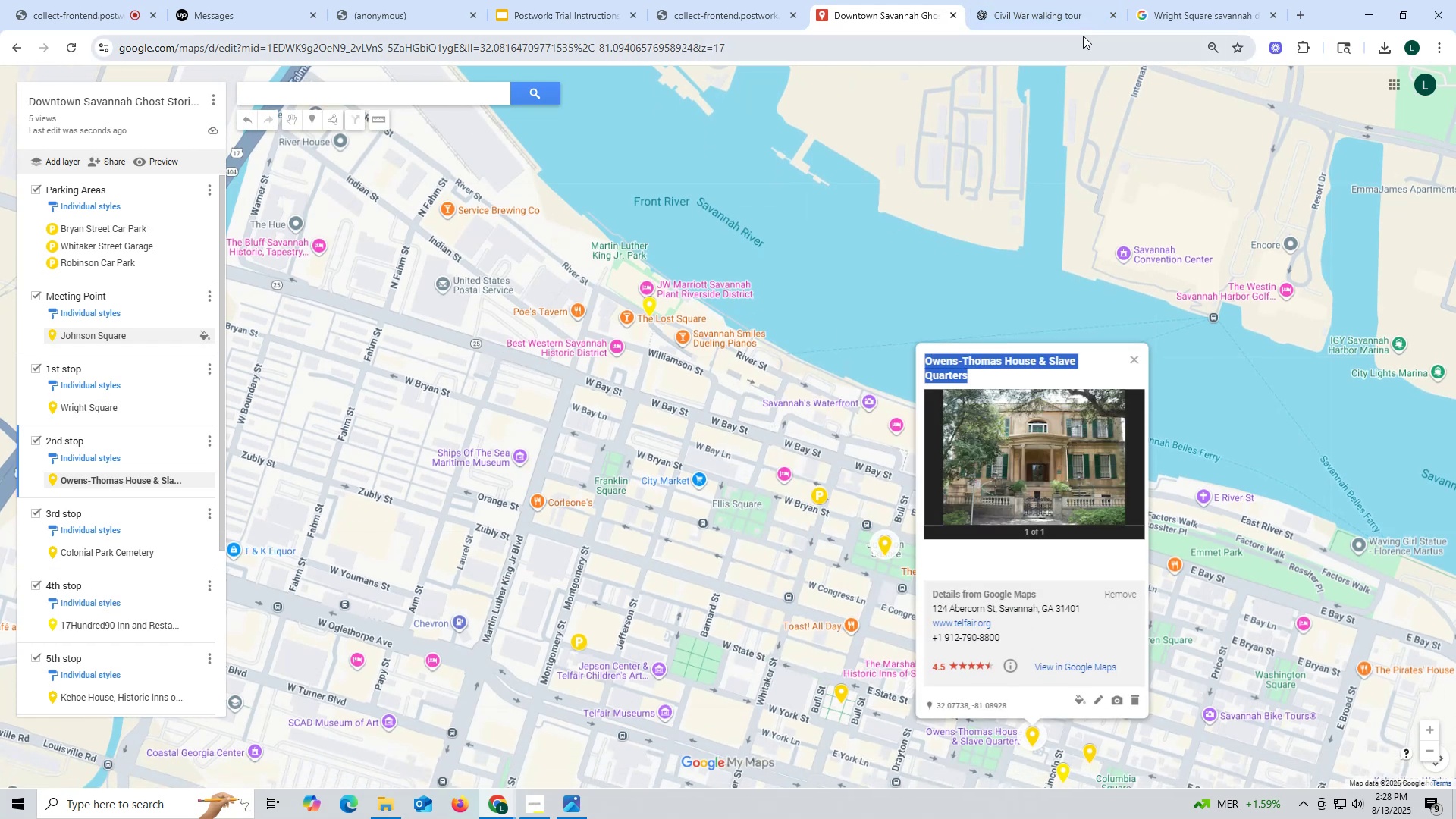 
left_click_drag(start_coordinate=[1178, 5], to_coordinate=[1163, 5])
 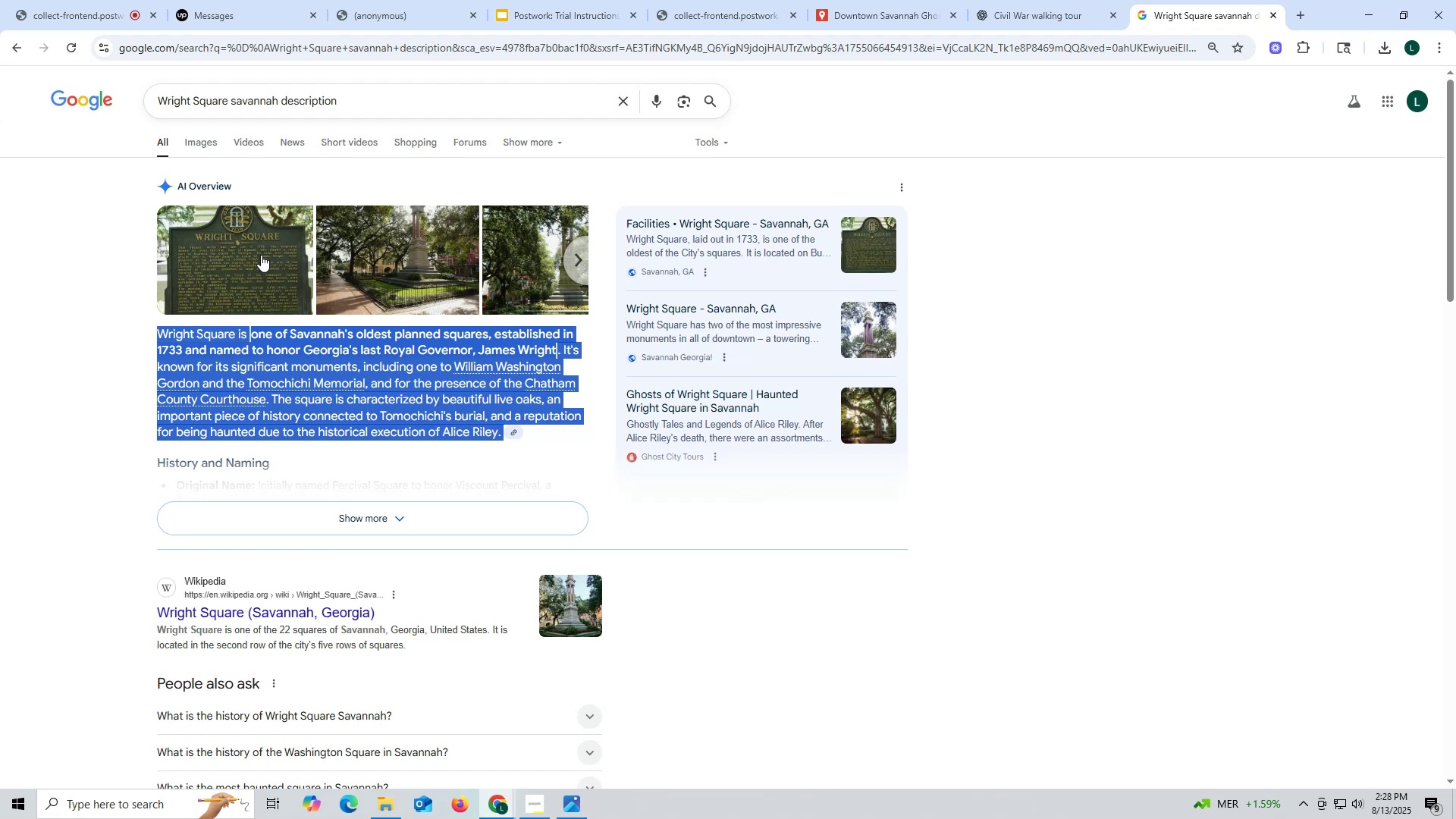 
wait(8.81)
 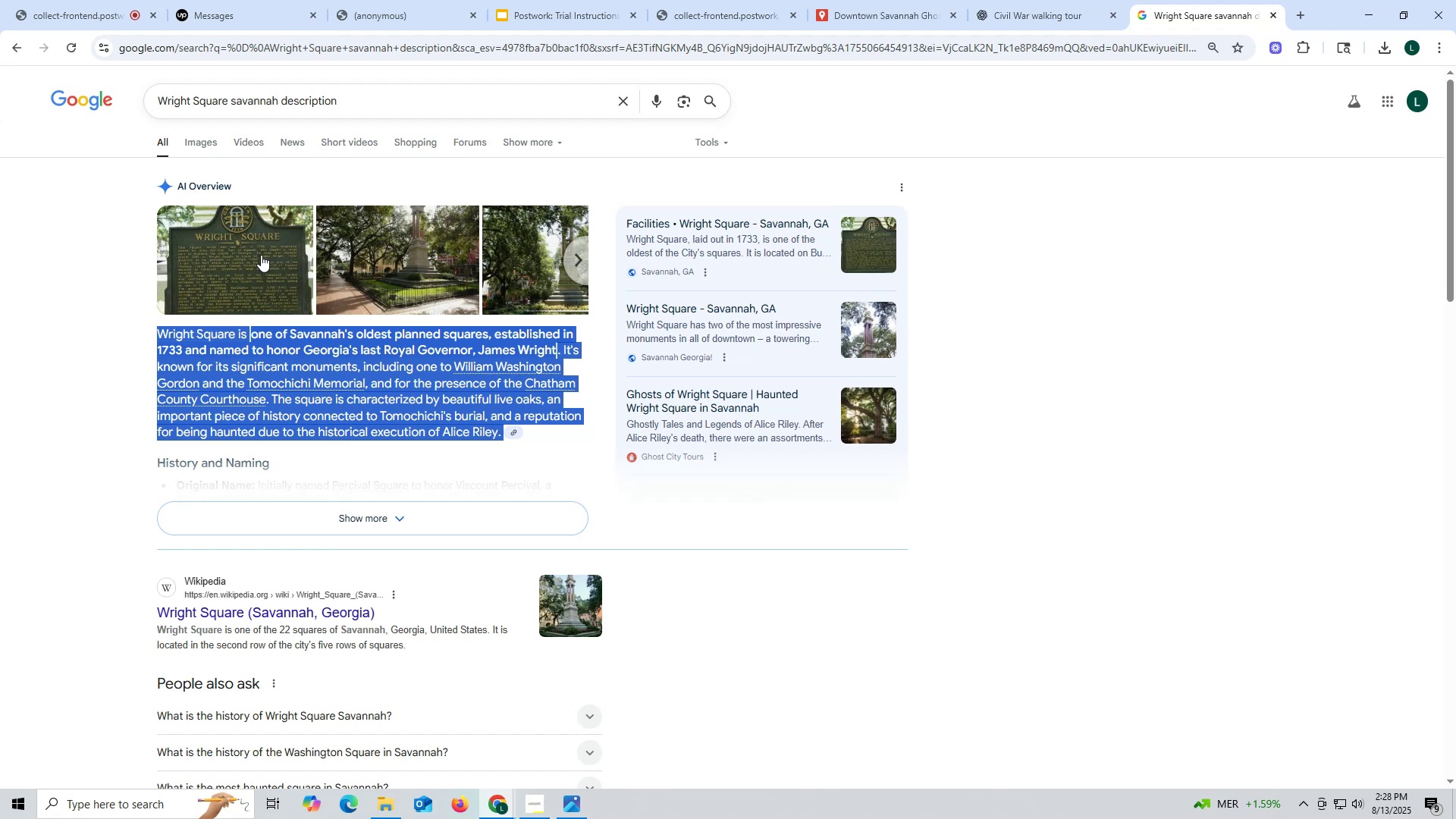 
left_click_drag(start_coordinate=[227, 101], to_coordinate=[31, 105])
 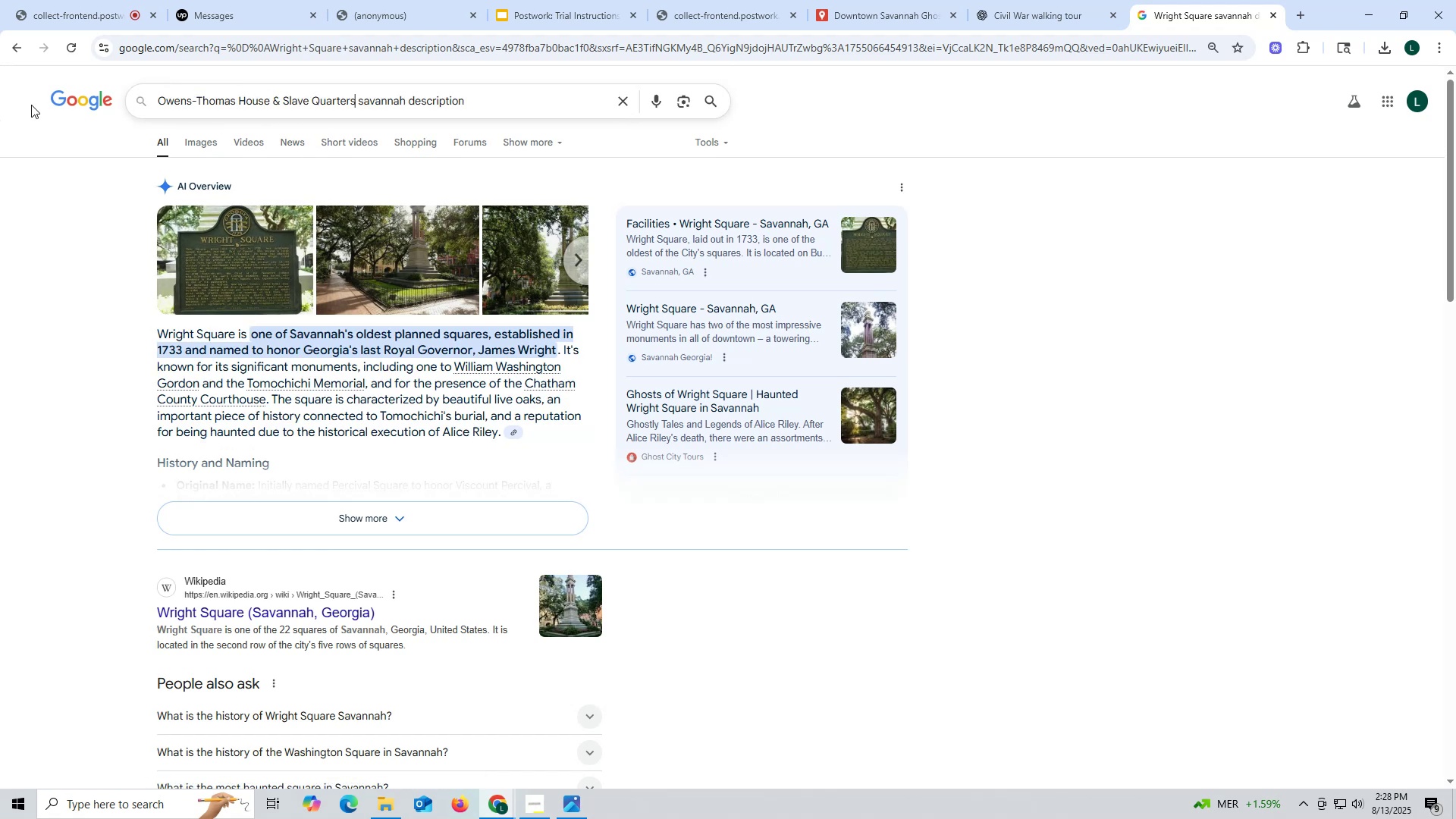 
key(Control+ControlLeft)
 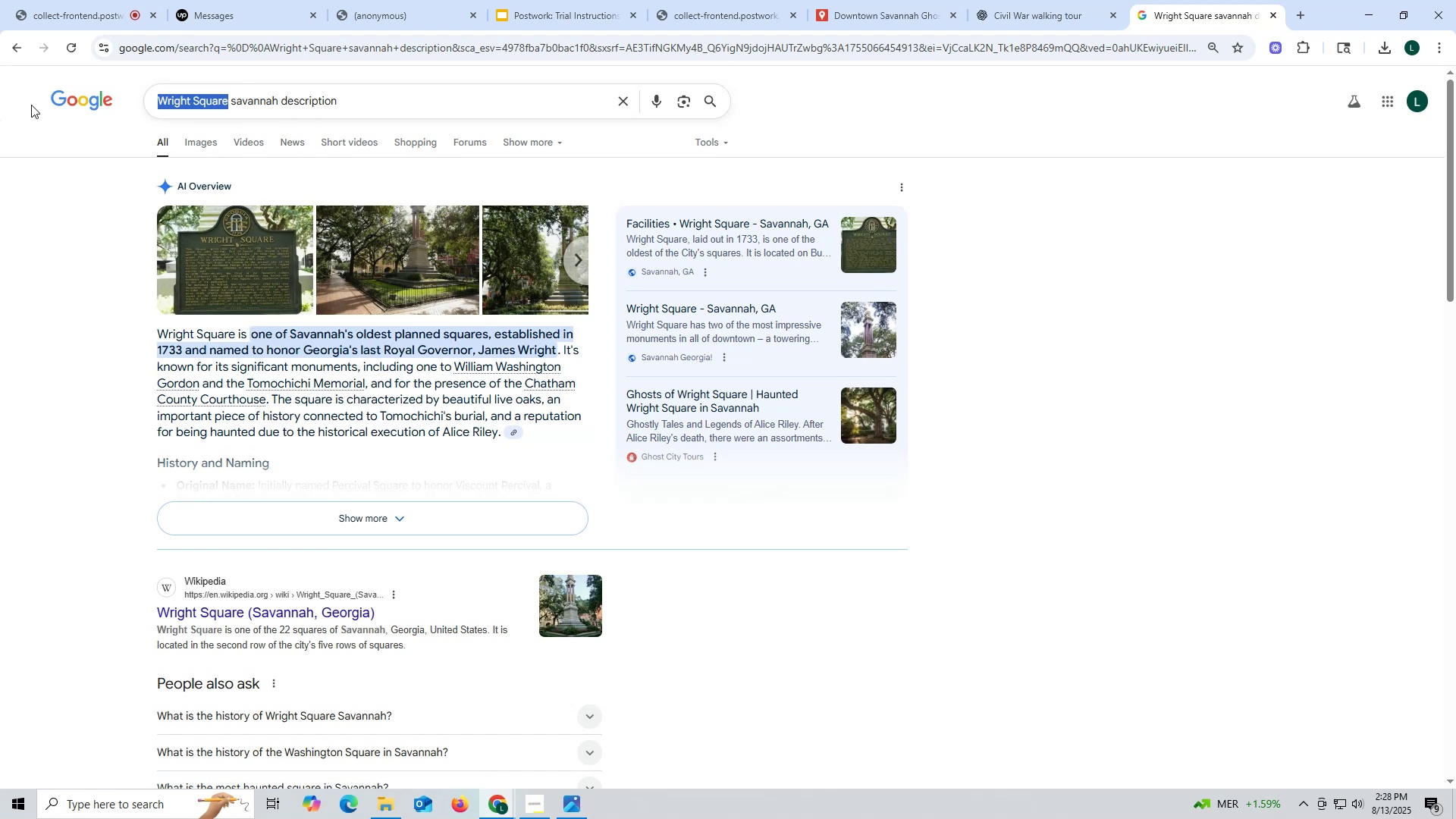 
key(Control+V)
 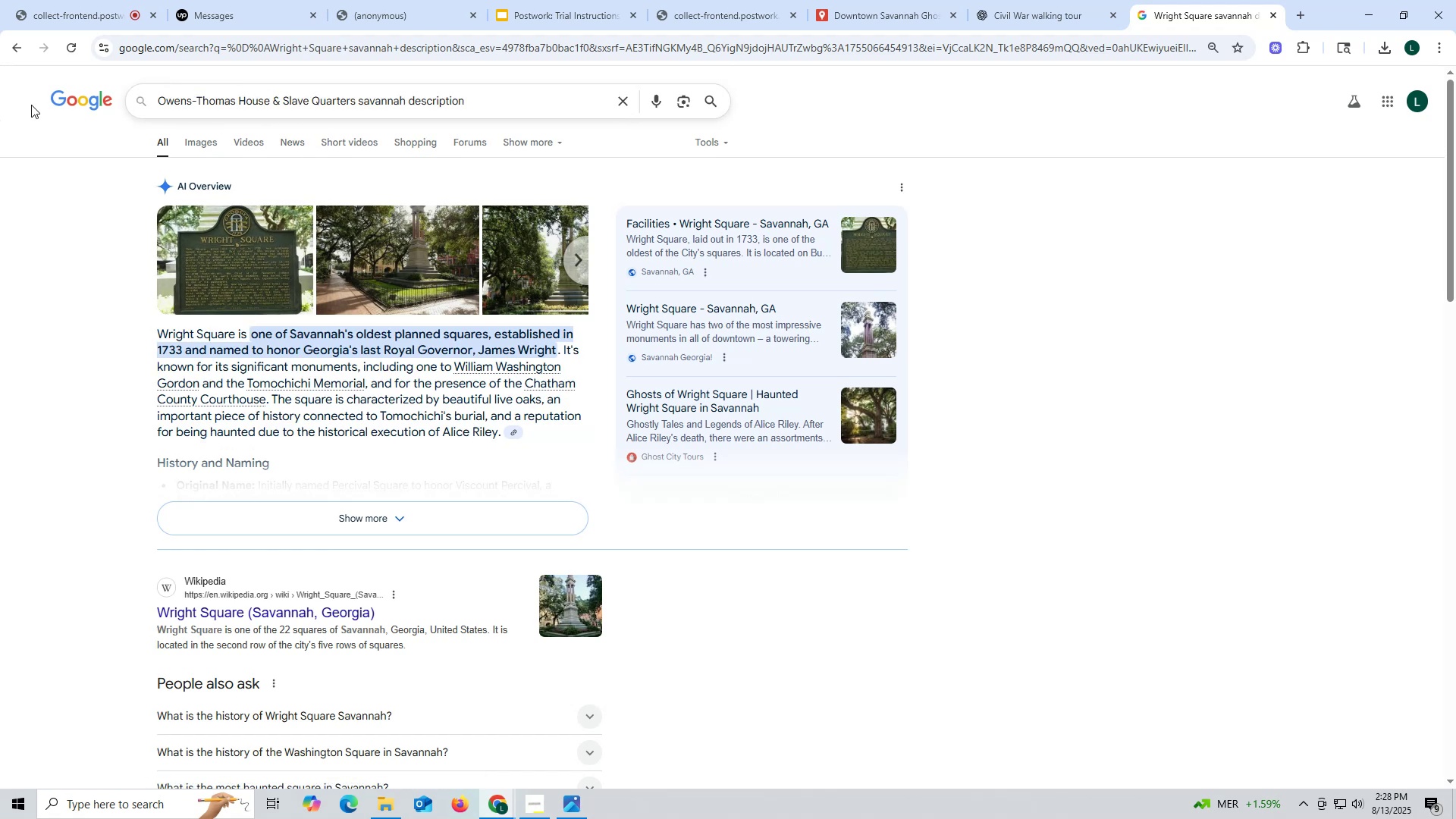 
key(Enter)
 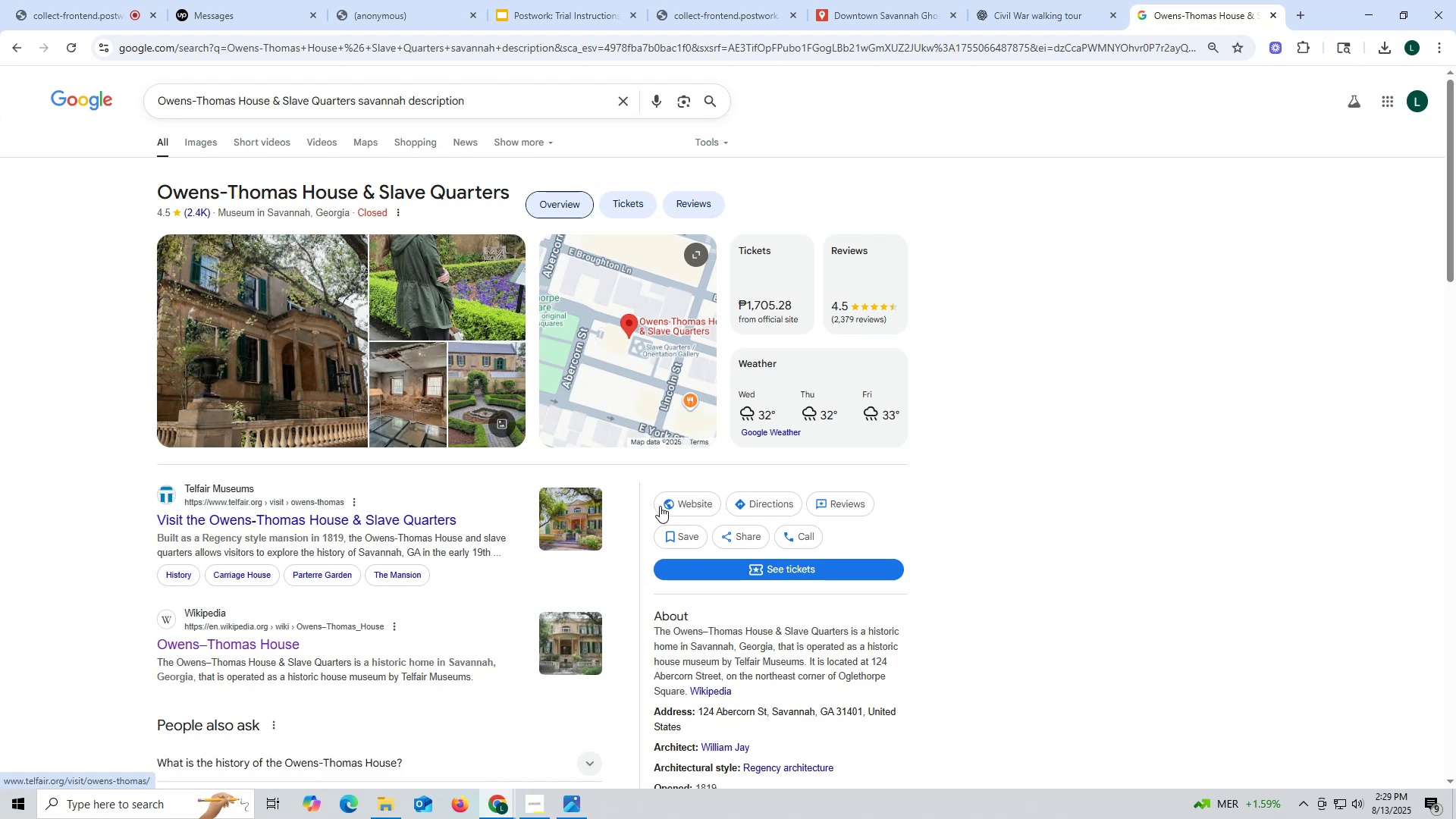 
scroll: coordinate [477, 481], scroll_direction: down, amount: 4.0
 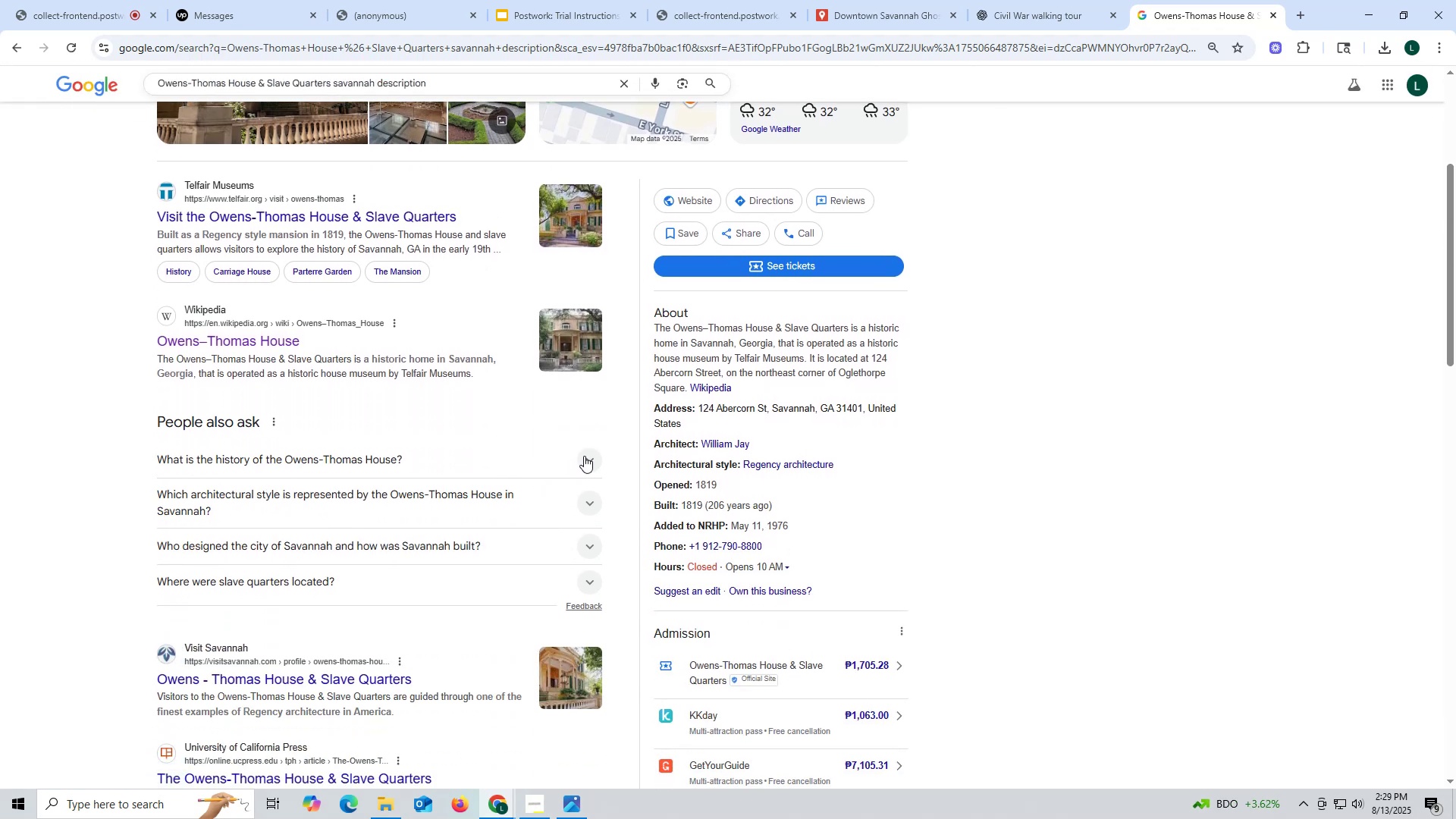 
left_click([587, 453])
 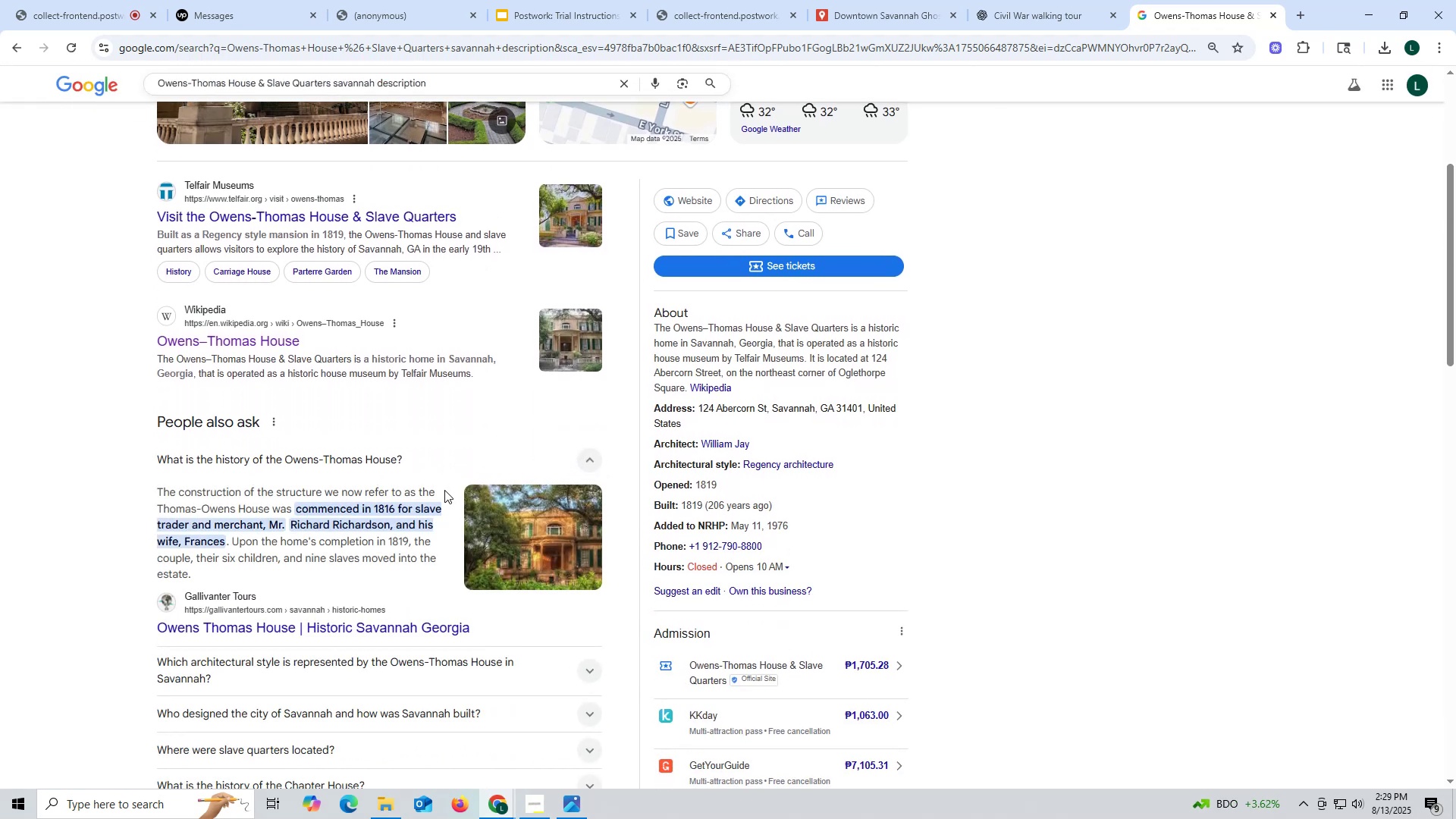 
wait(6.26)
 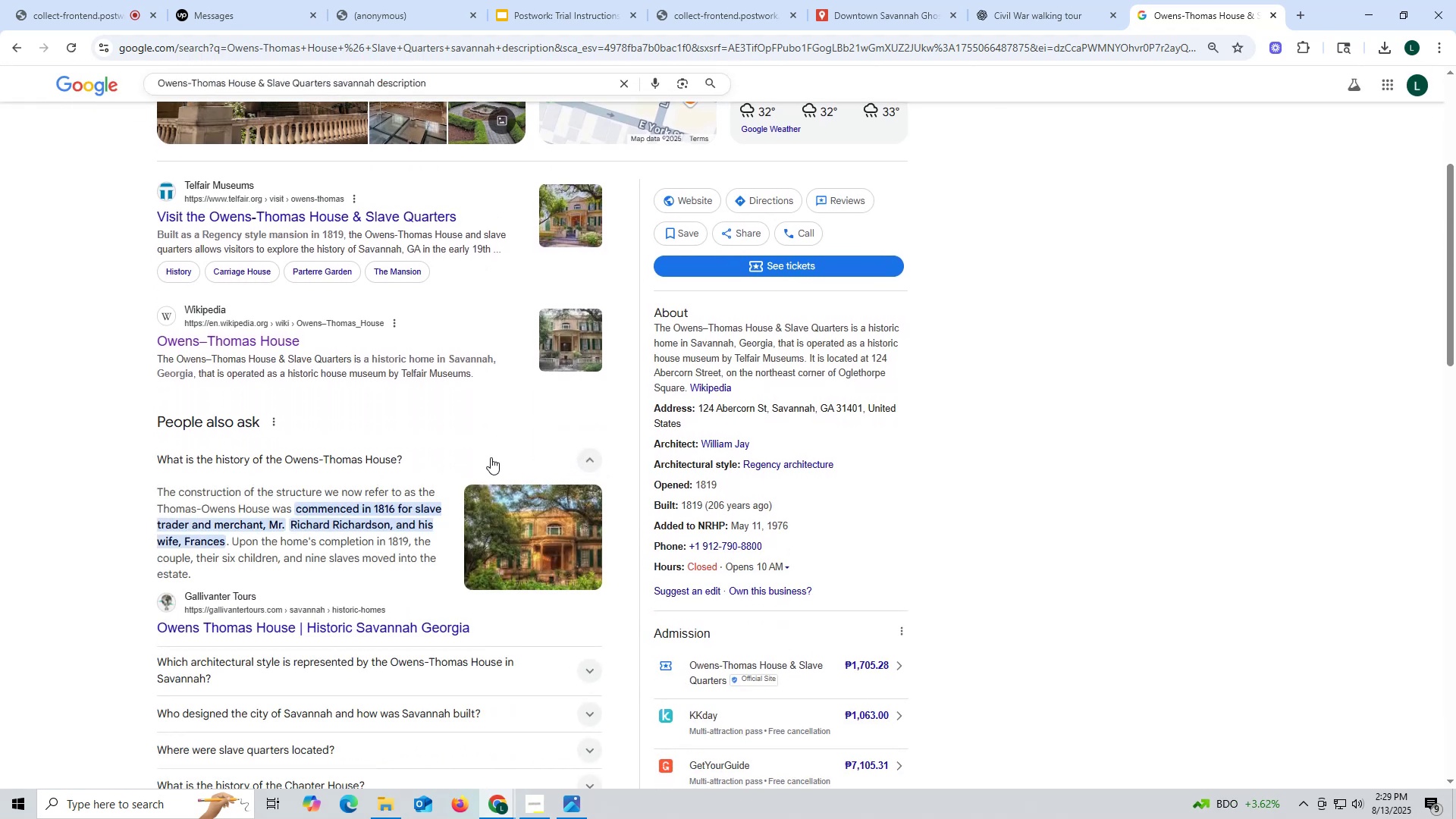 
scroll: coordinate [289, 573], scroll_direction: down, amount: 2.0
 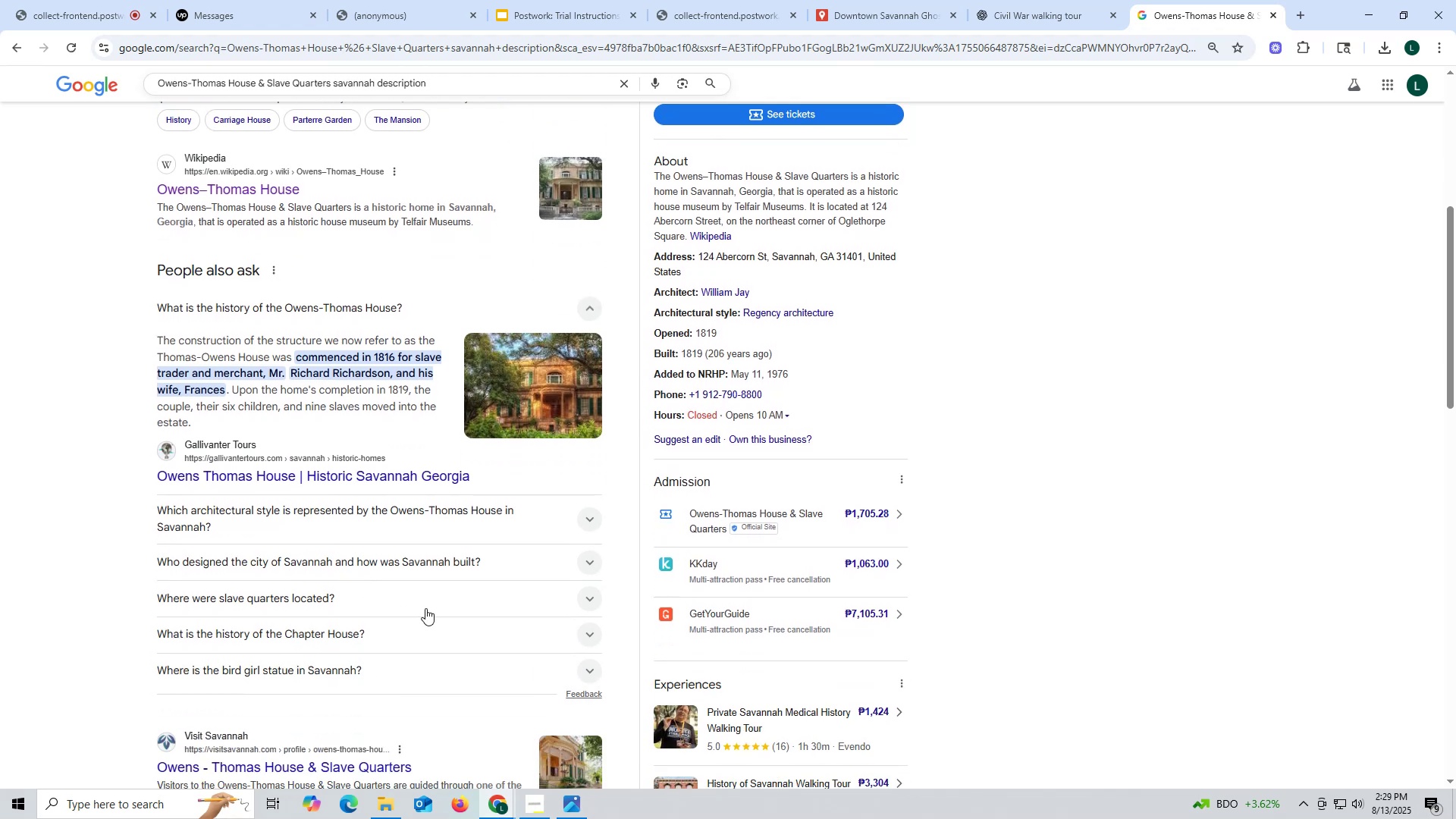 
scroll: coordinate [427, 600], scroll_direction: up, amount: 11.0
 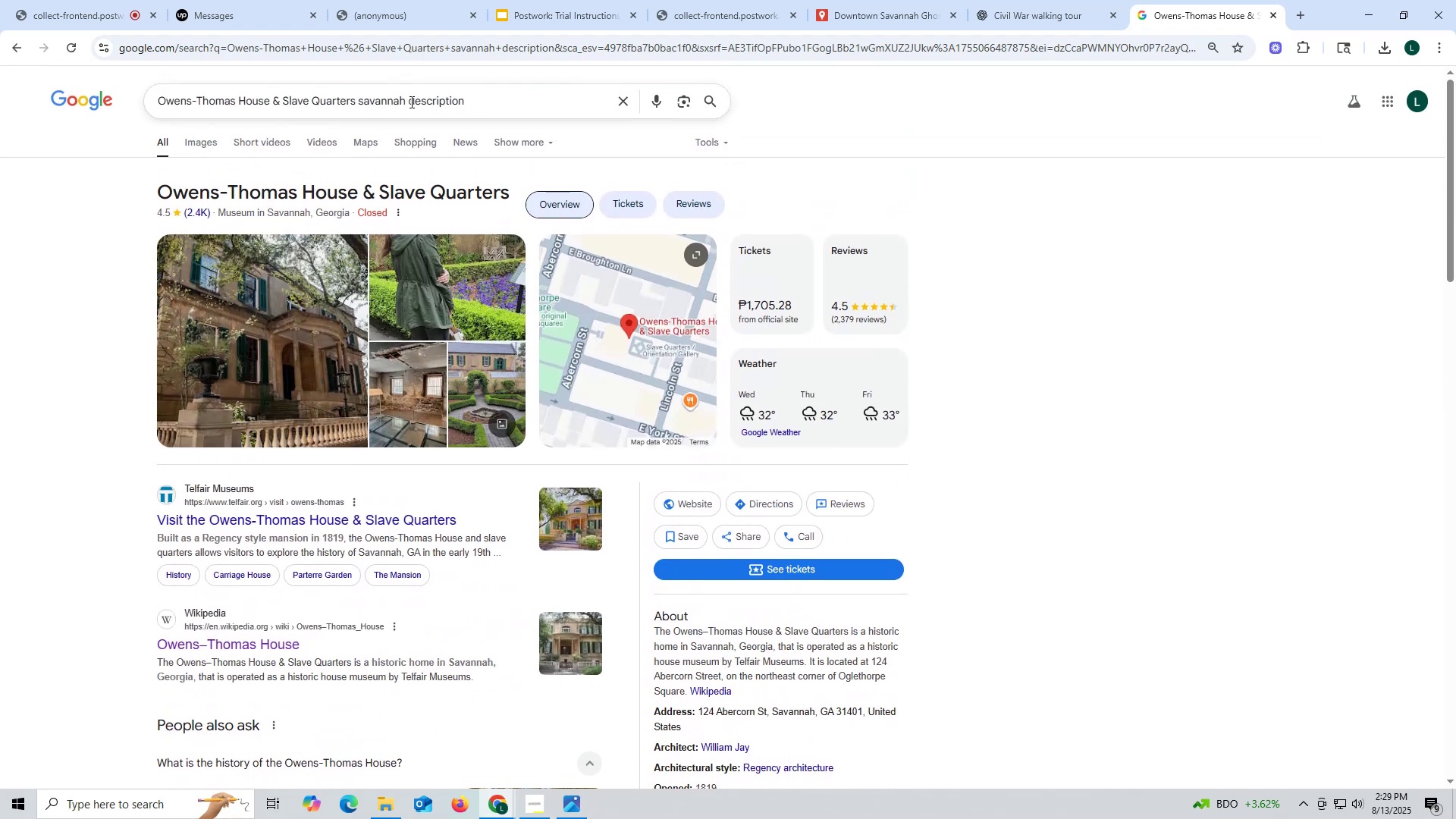 
left_click_drag(start_coordinate=[413, 99], to_coordinate=[570, 99])
 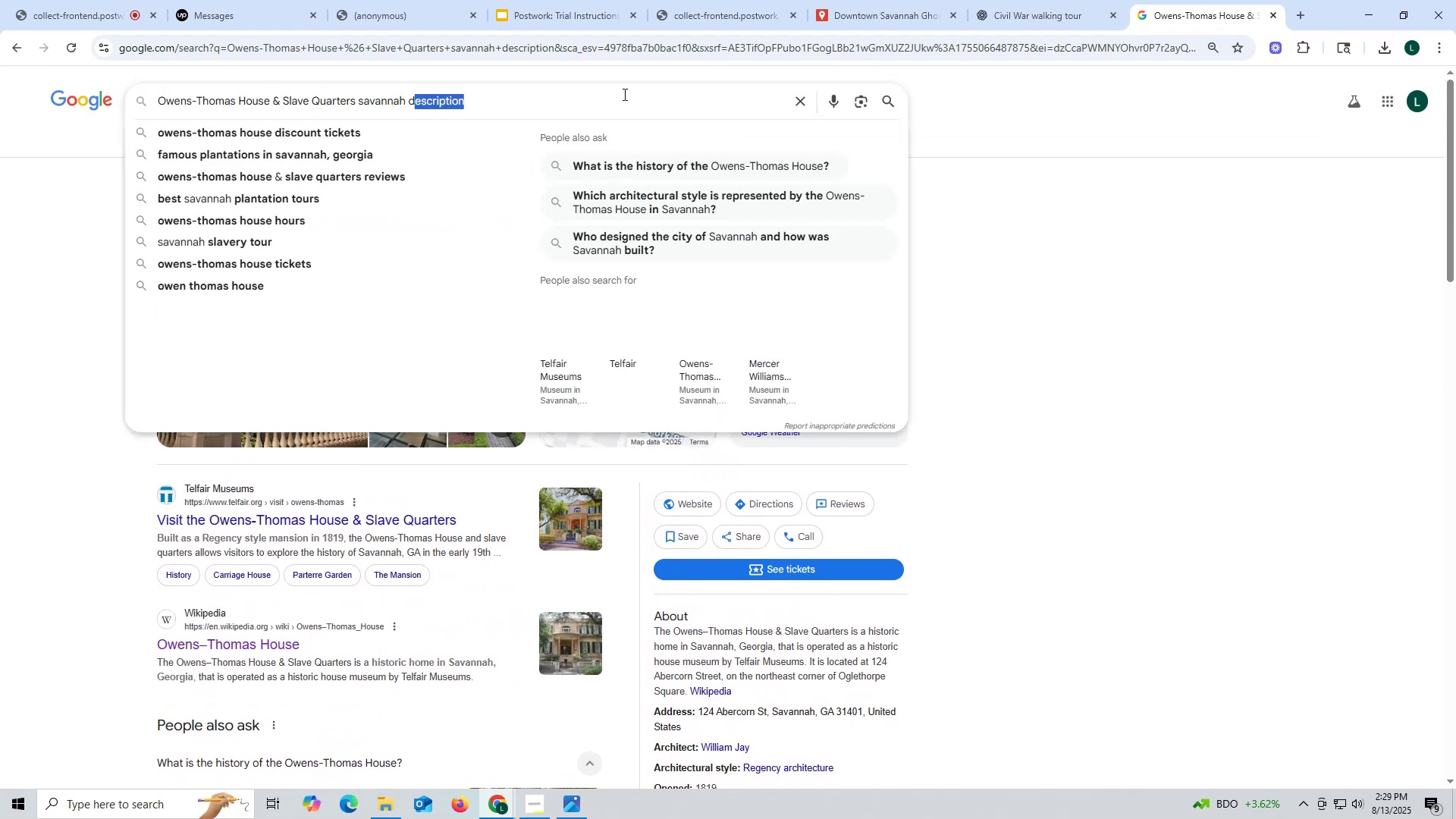 
scroll: coordinate [654, 81], scroll_direction: up, amount: 1.0
 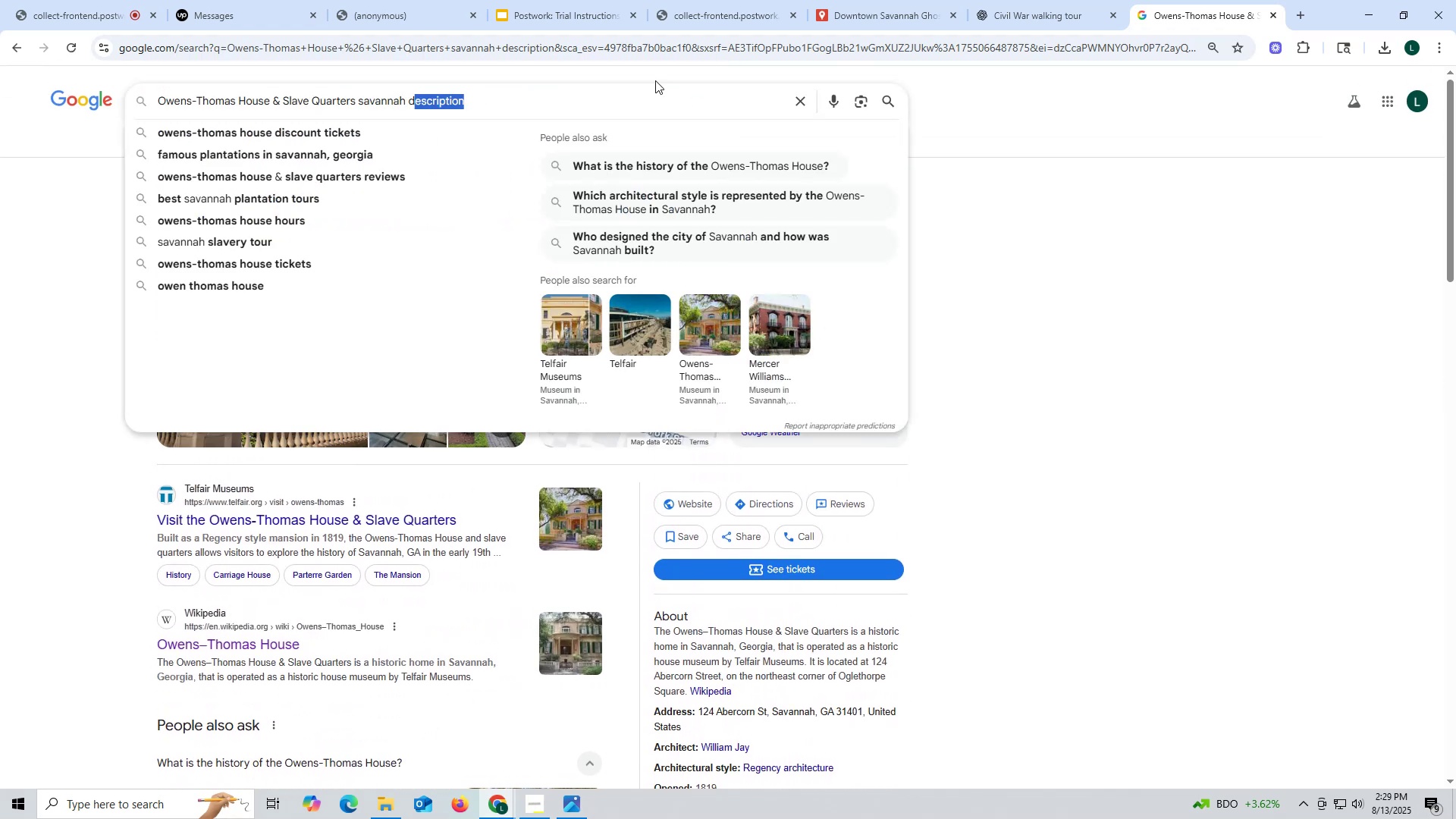 
key(Backspace)
key(Backspace)
type(info)
 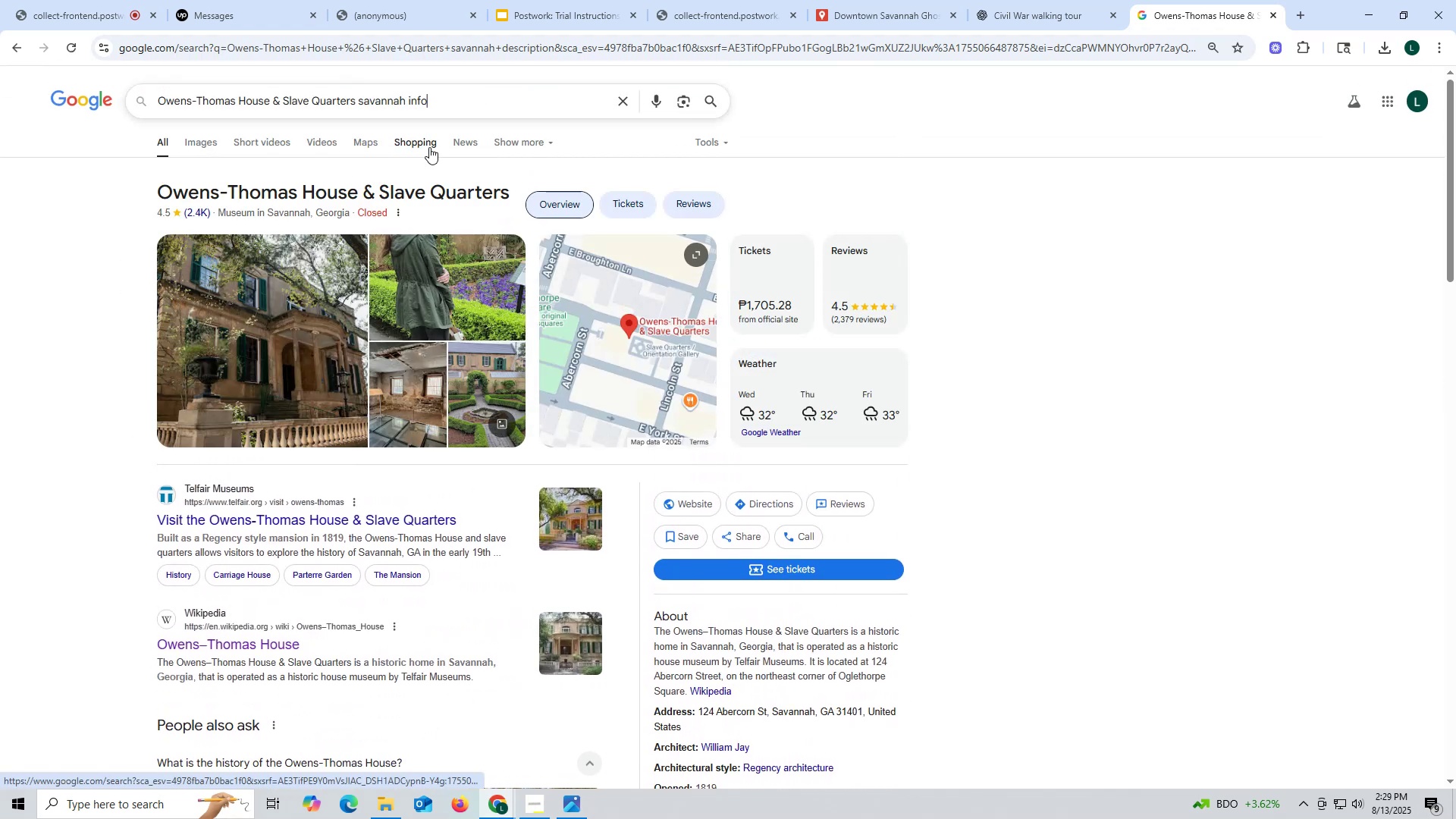 
key(Enter)
 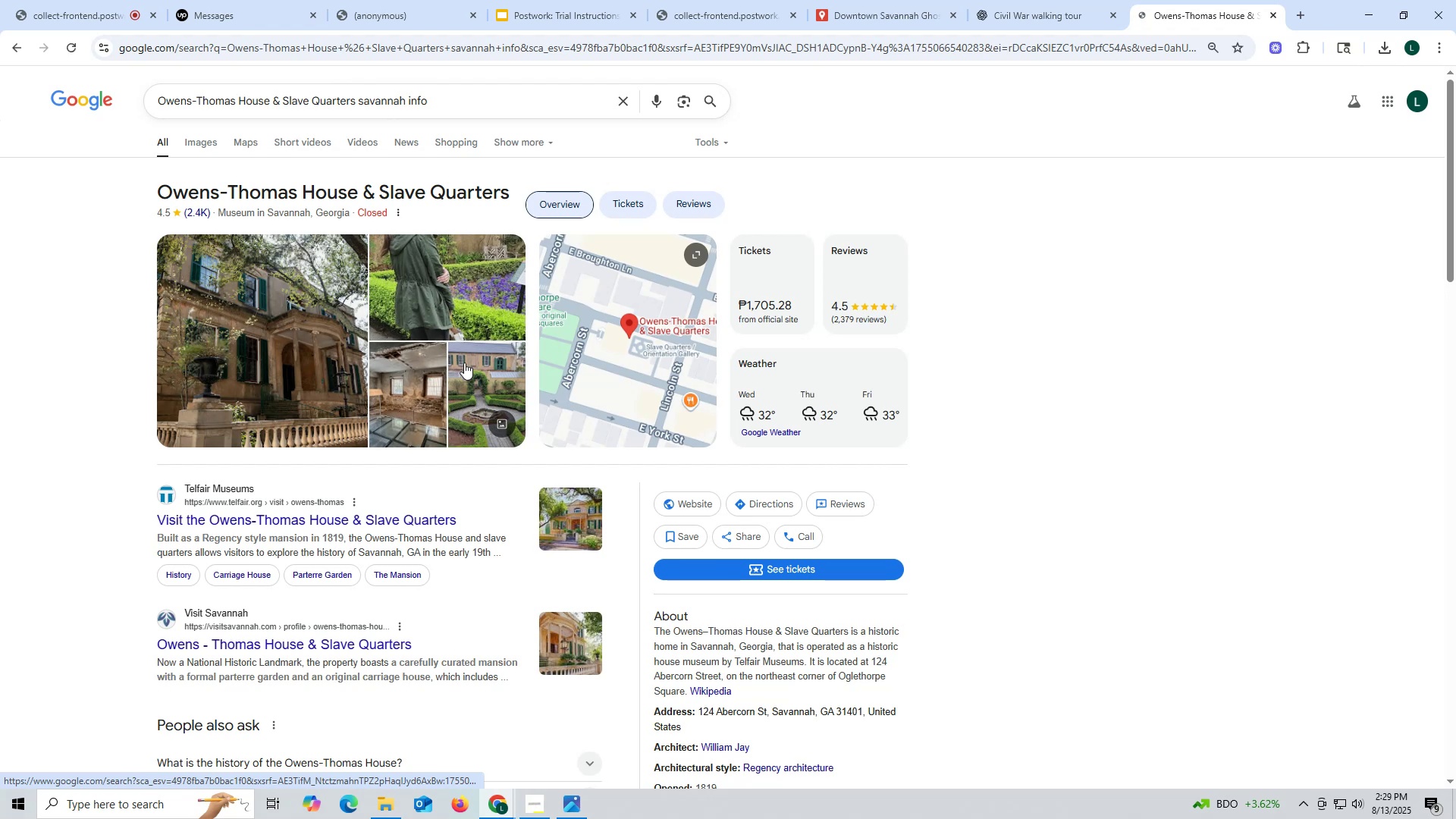 
scroll: coordinate [901, 571], scroll_direction: down, amount: 7.0
 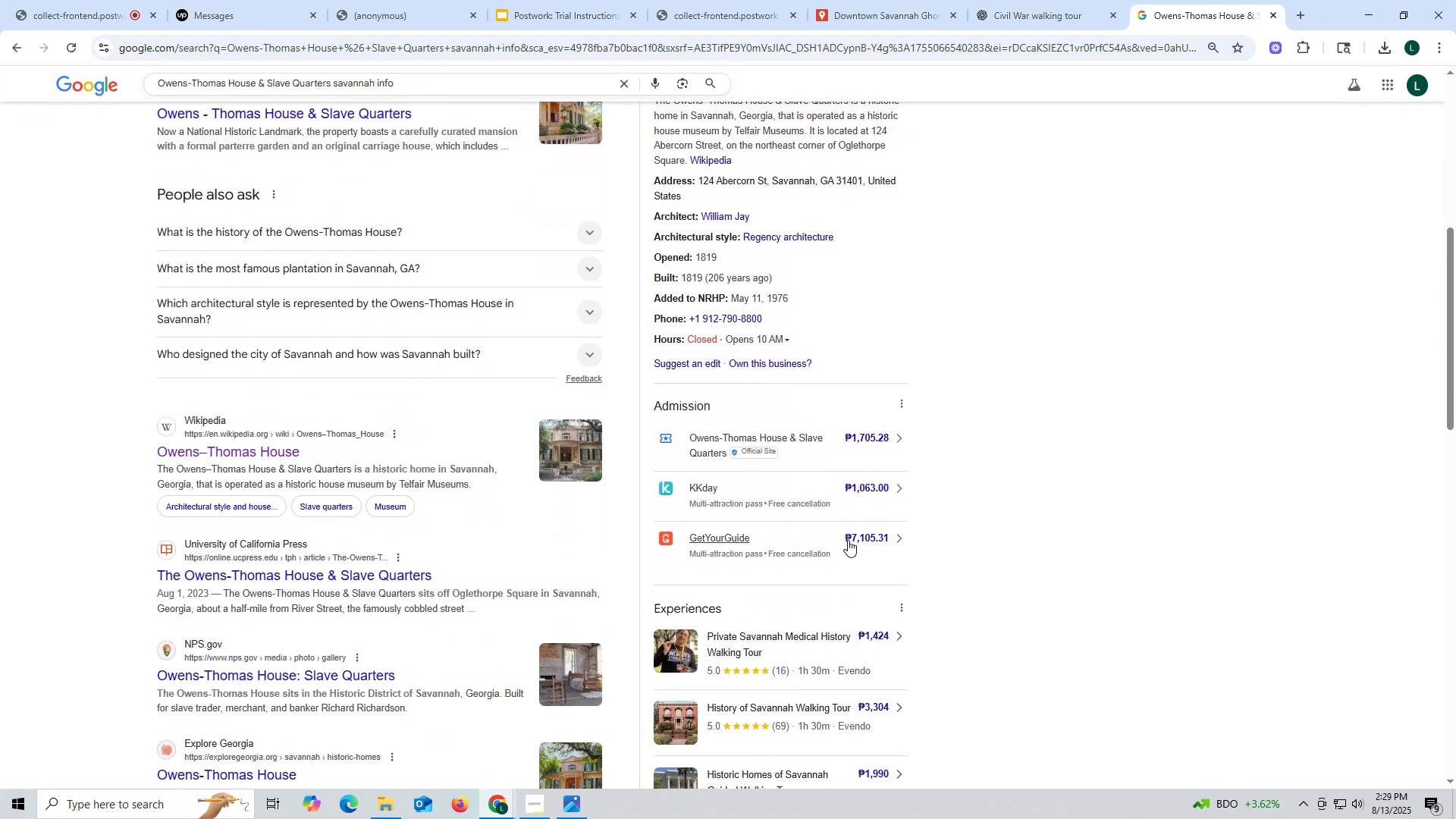 
left_click([589, 231])
 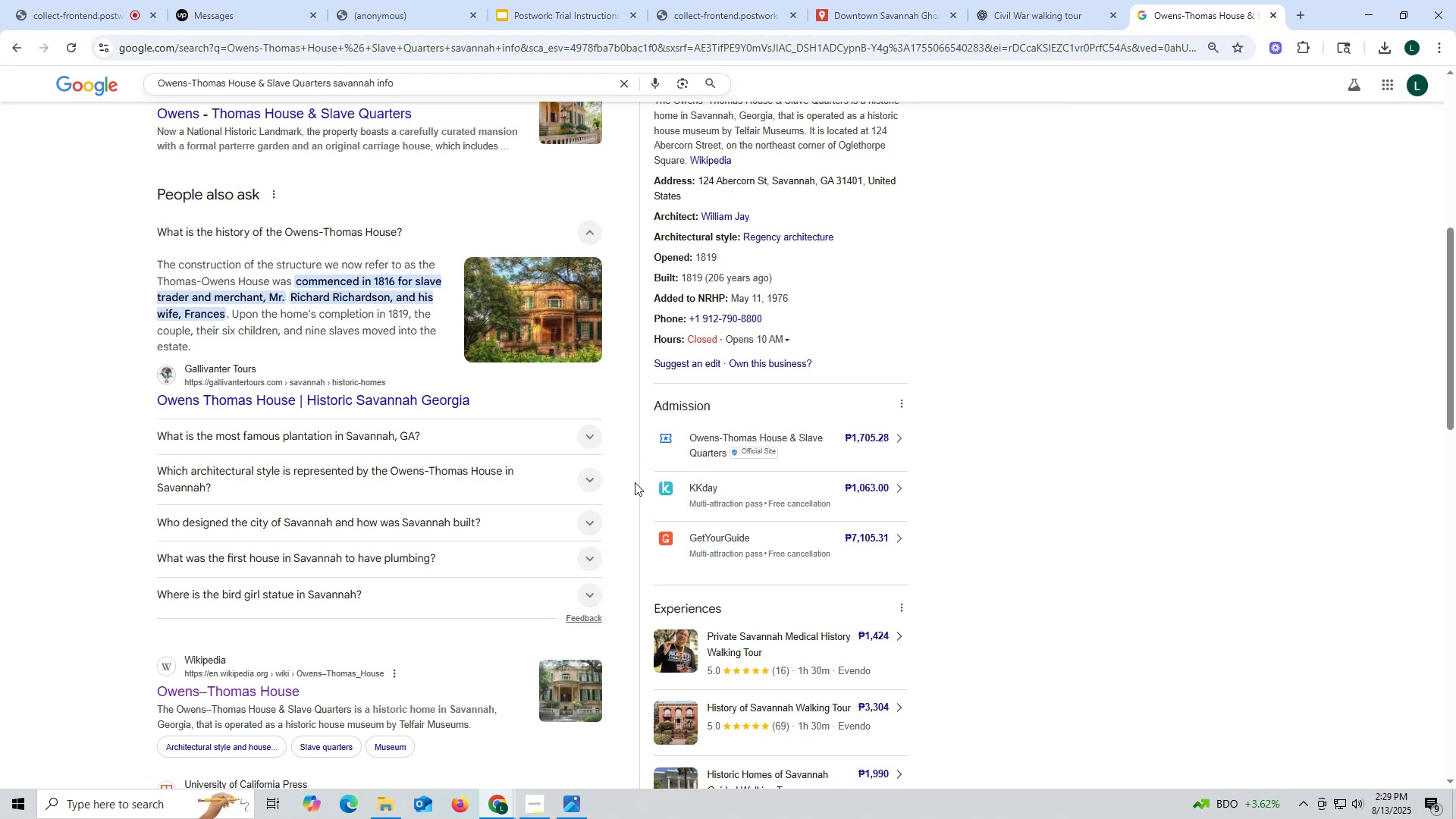 
wait(5.52)
 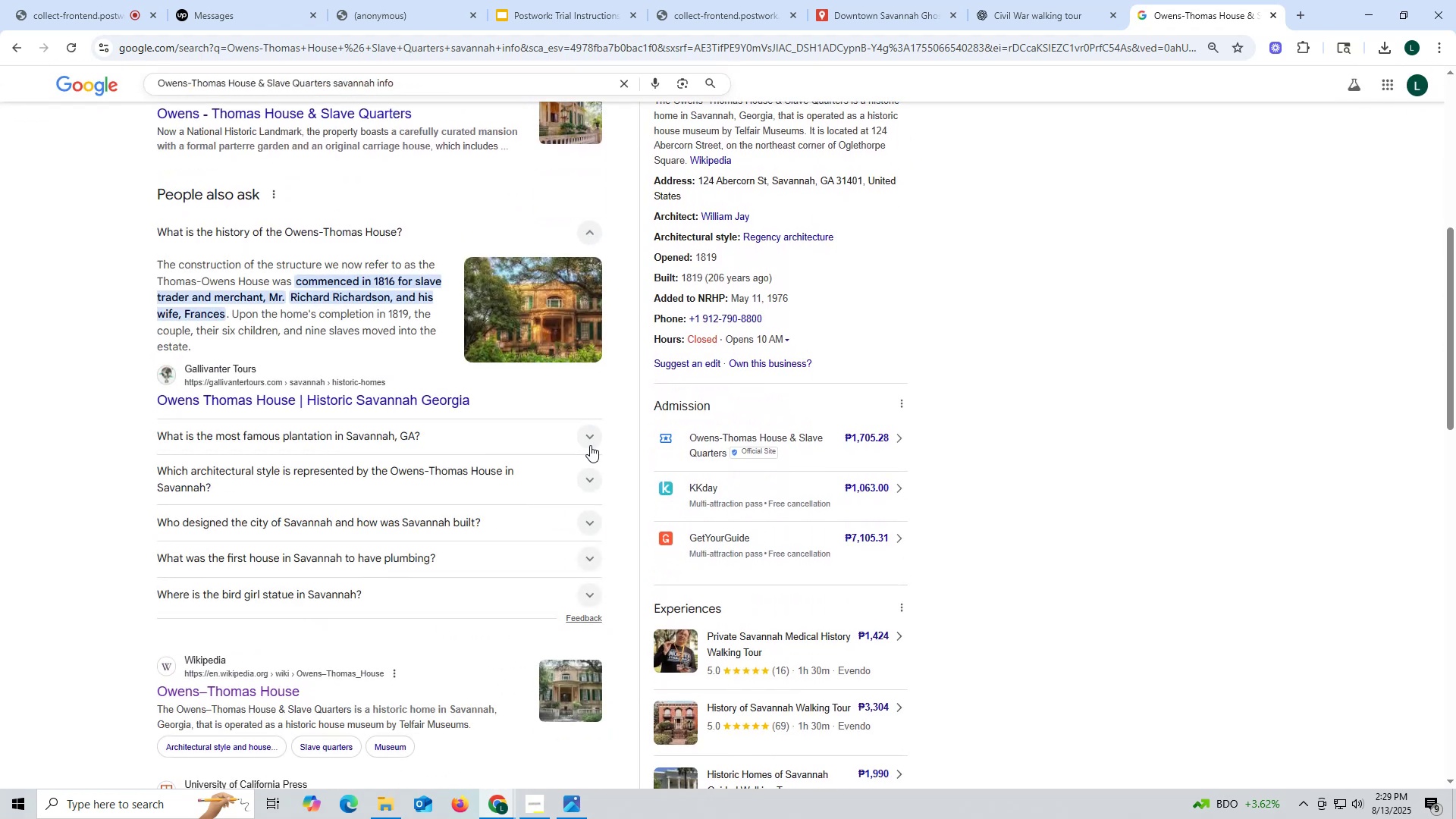 
scroll: coordinate [379, 372], scroll_direction: up, amount: 11.0
 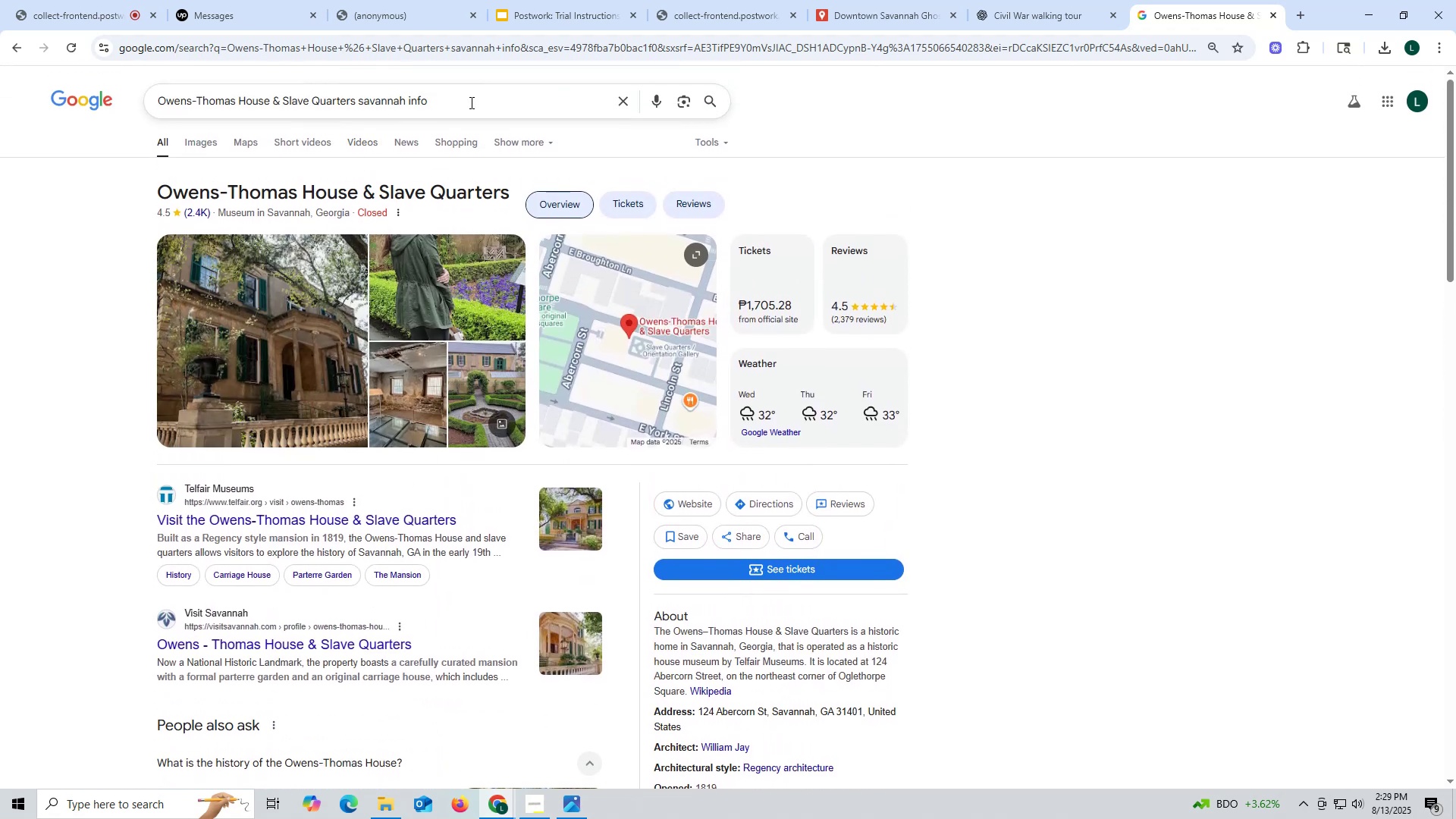 
left_click_drag(start_coordinate=[479, 97], to_coordinate=[359, 103])
 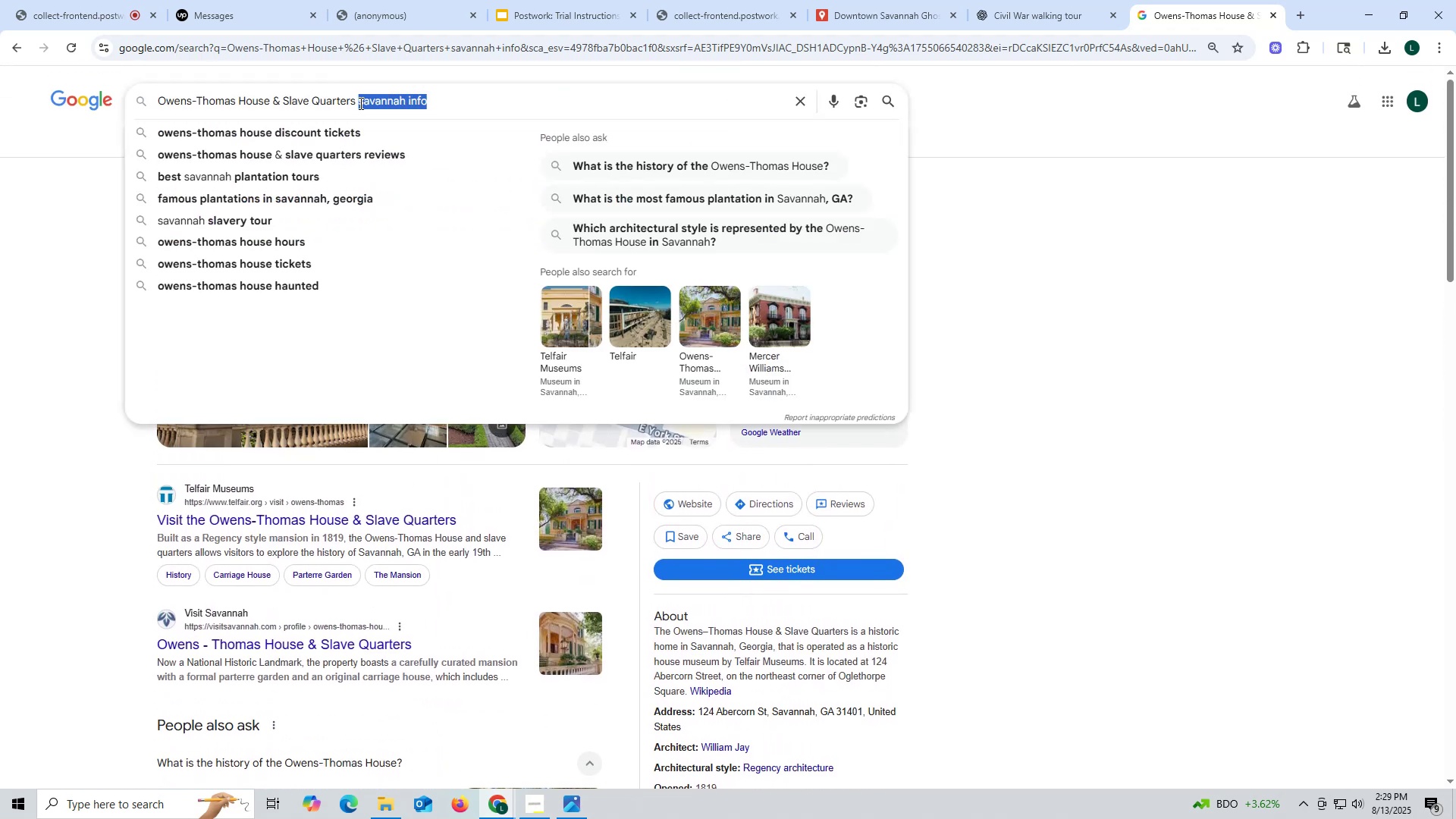 
type(description)
 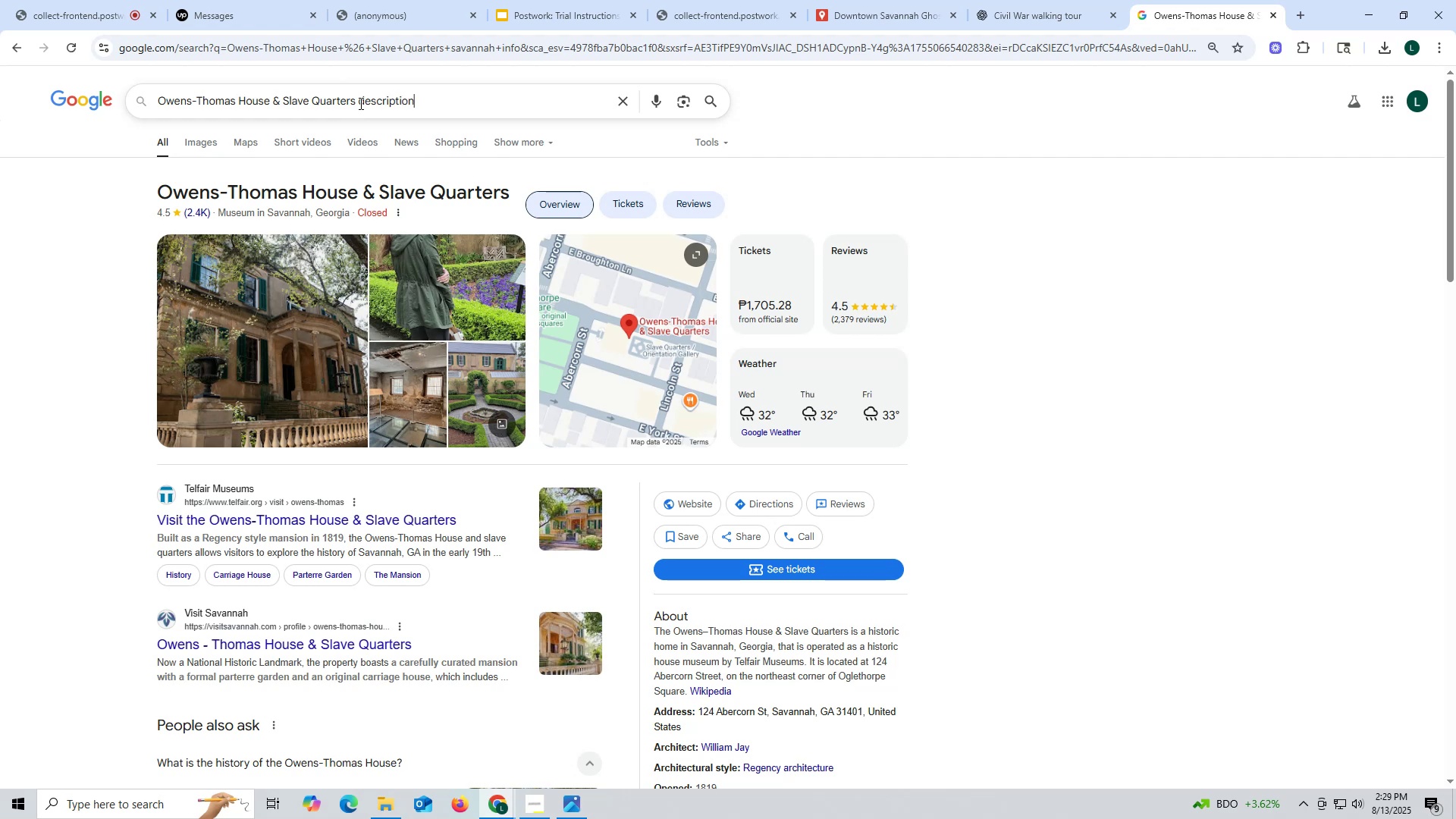 
key(Enter)
 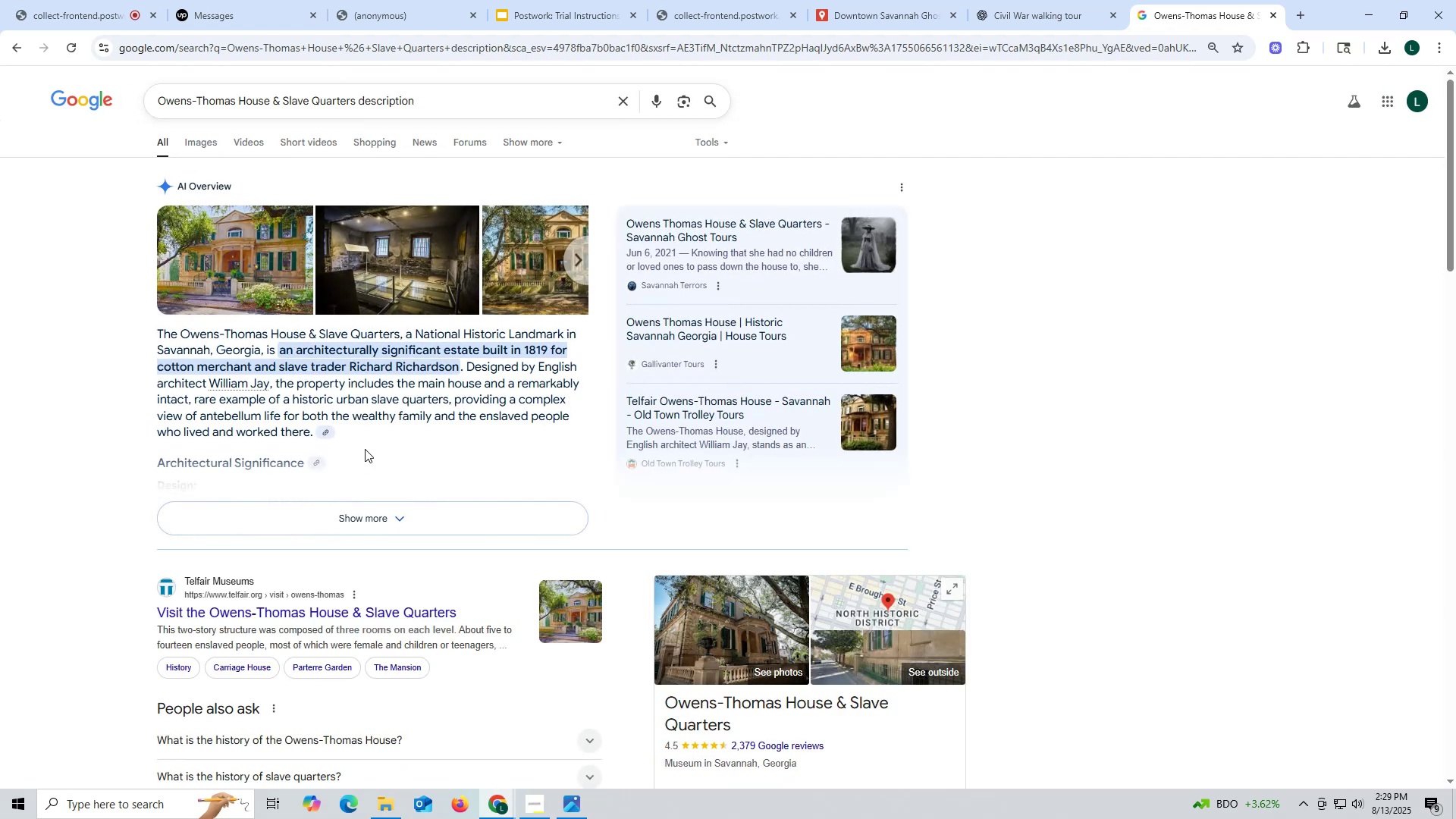 
wait(10.93)
 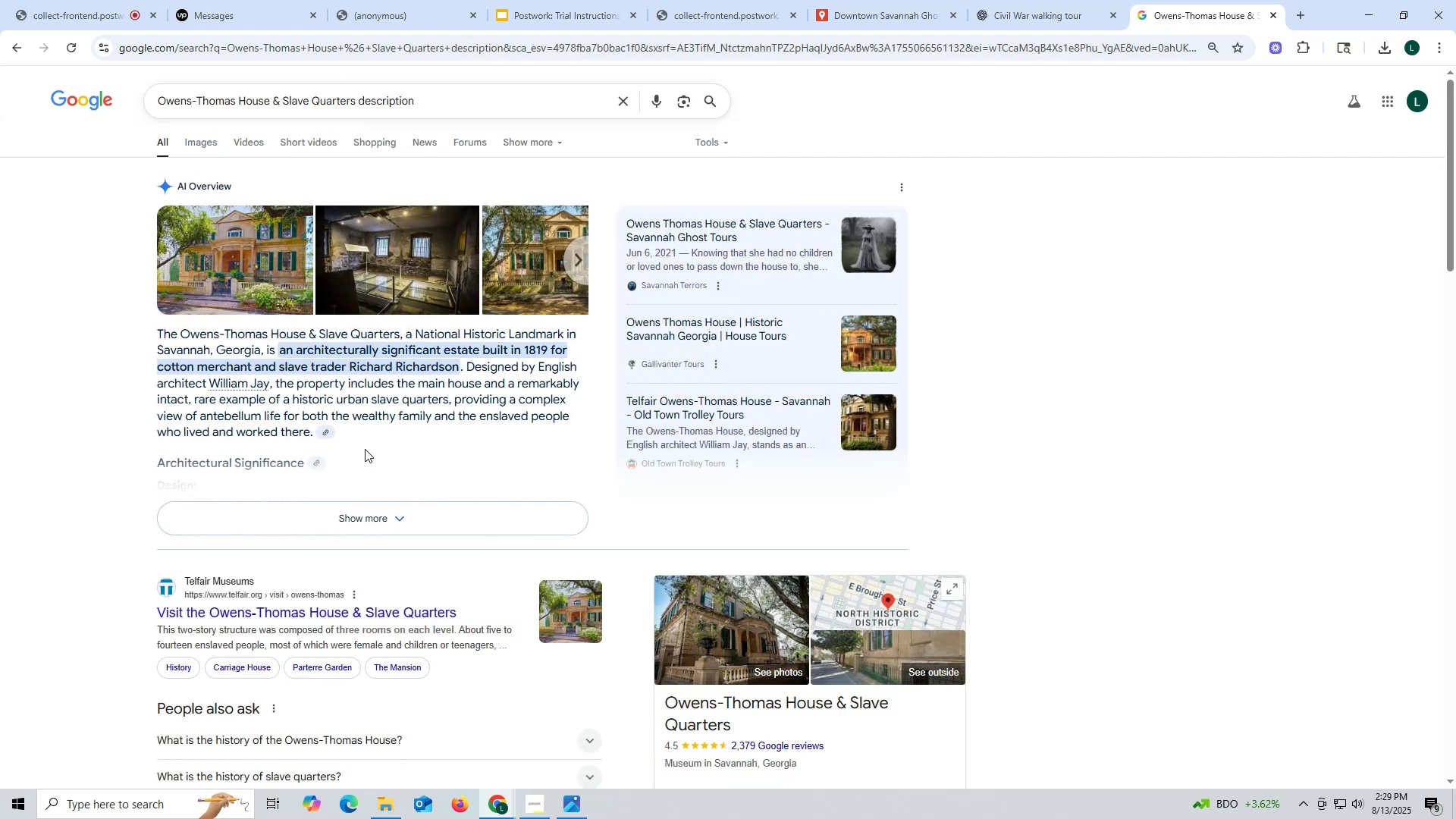 
left_click_drag(start_coordinate=[152, 331], to_coordinate=[310, 429])
 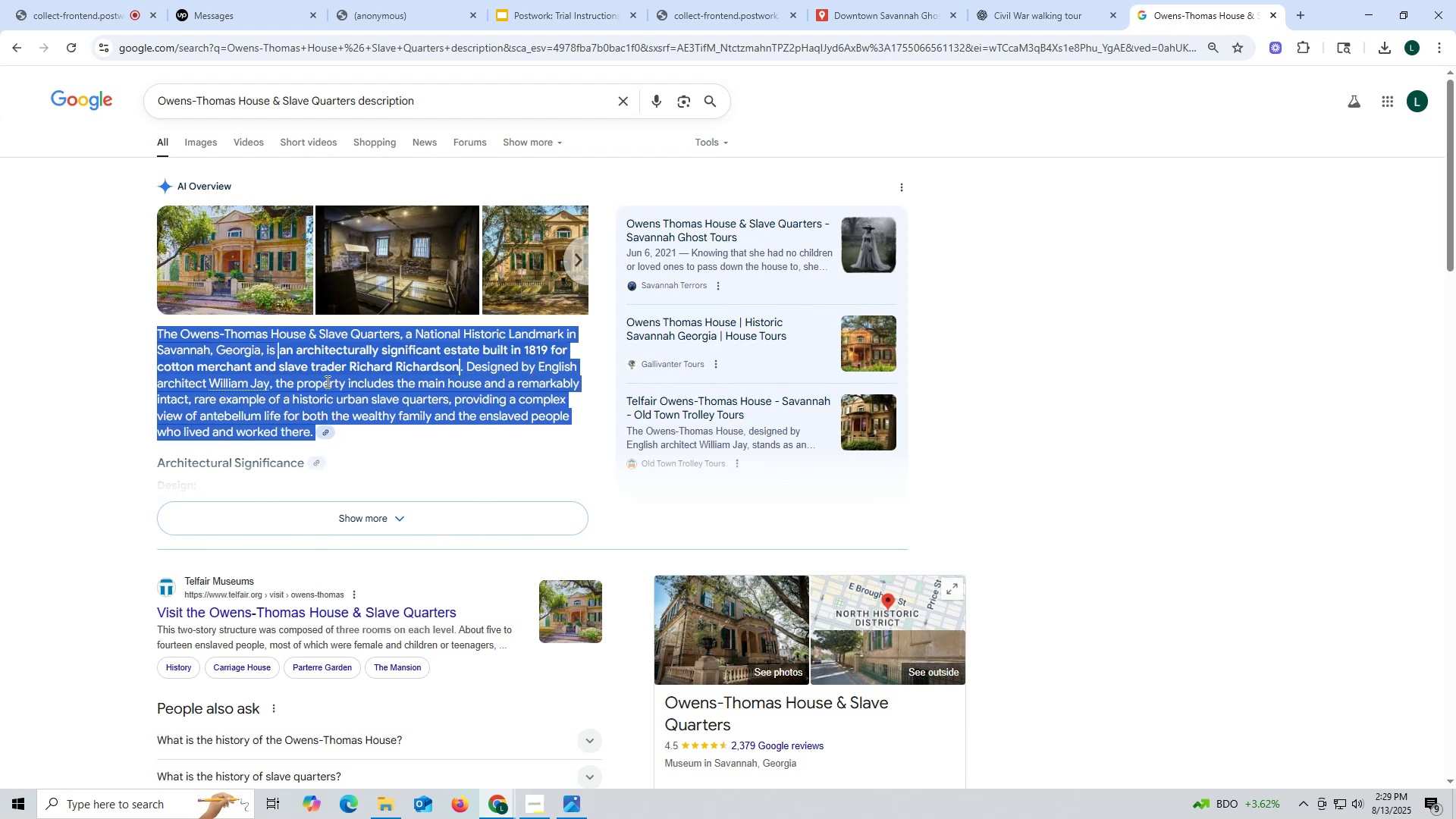 
key(Control+ControlLeft)
 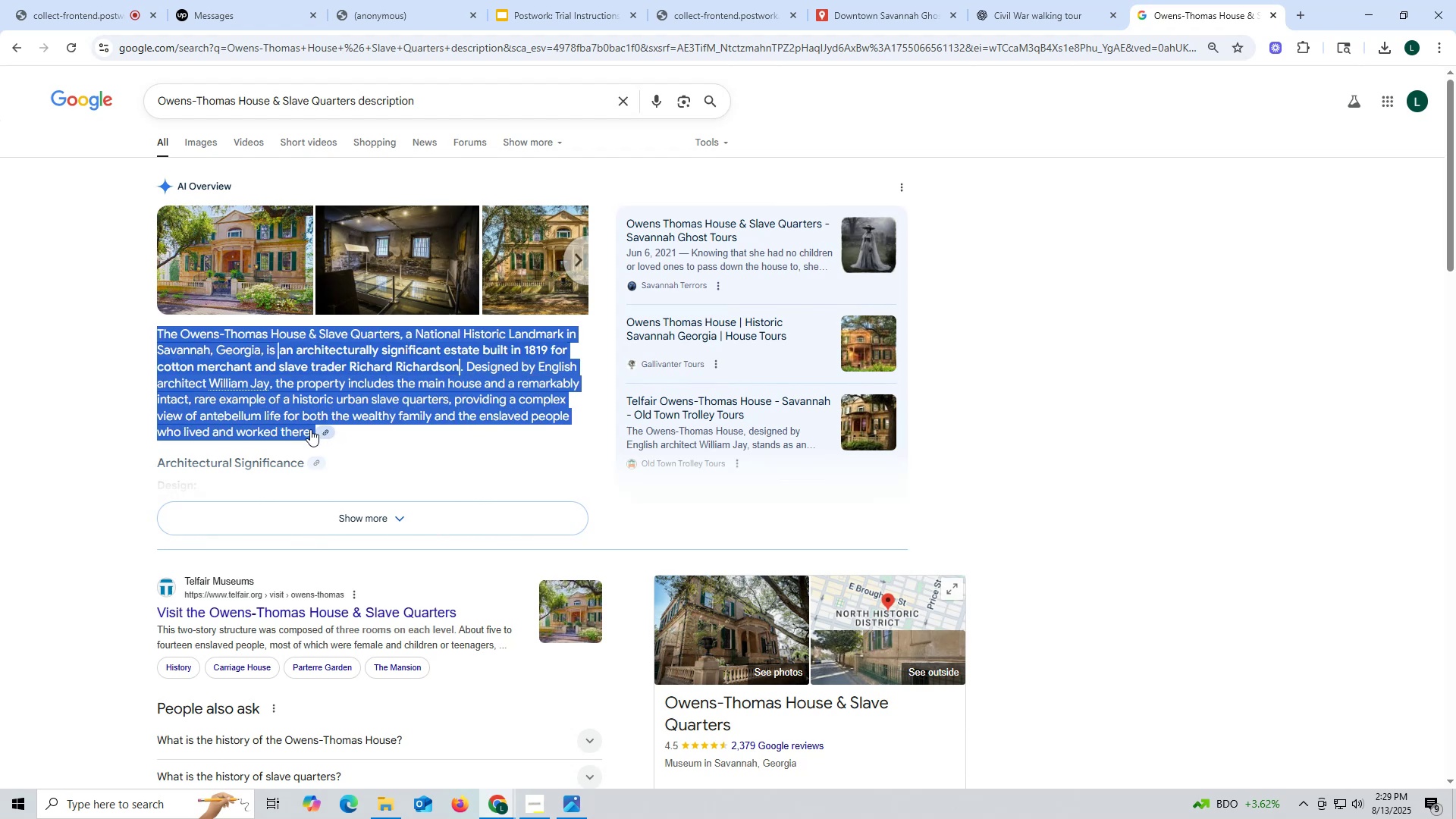 
key(Control+C)
 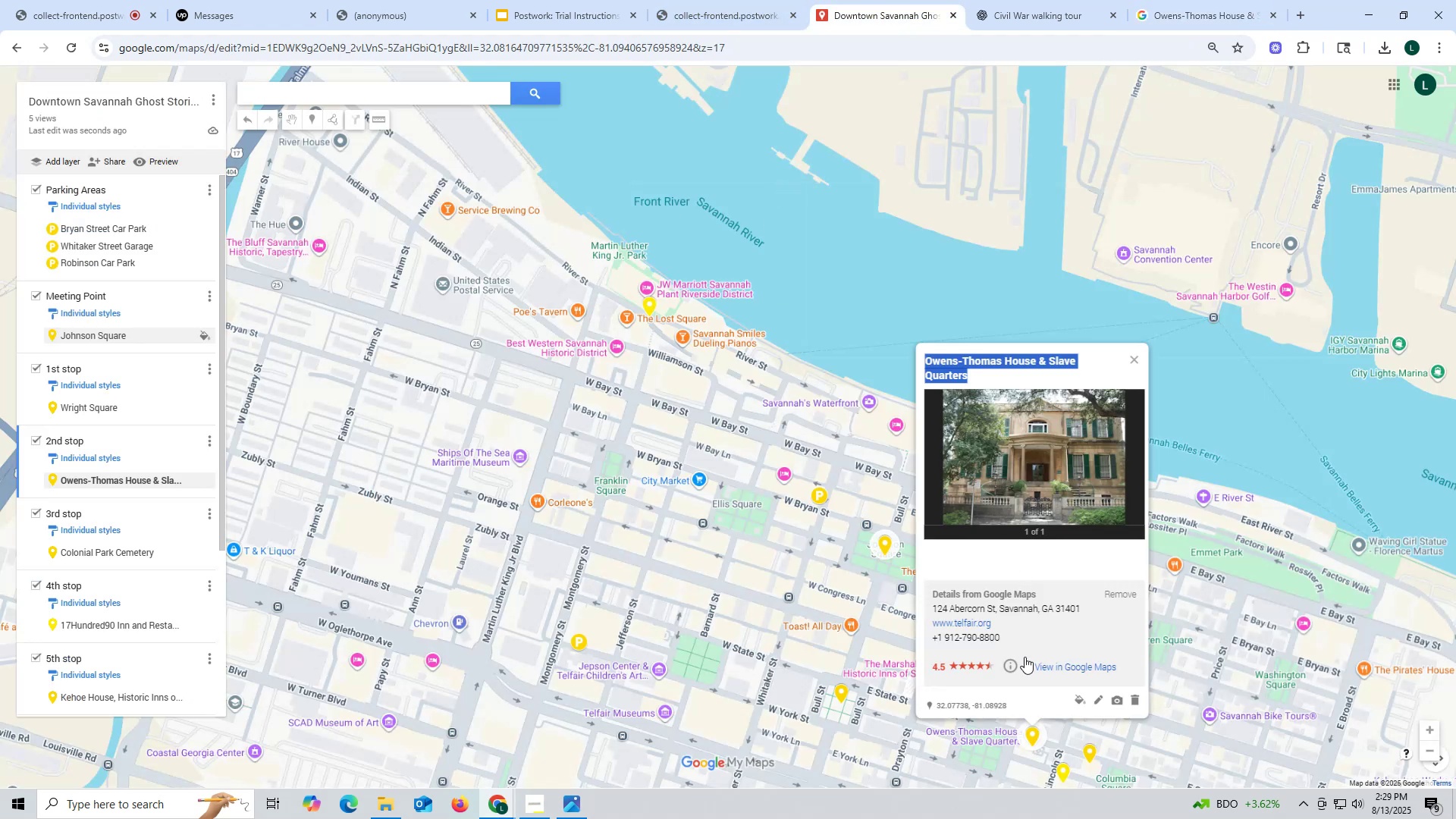 
left_click([1097, 704])
 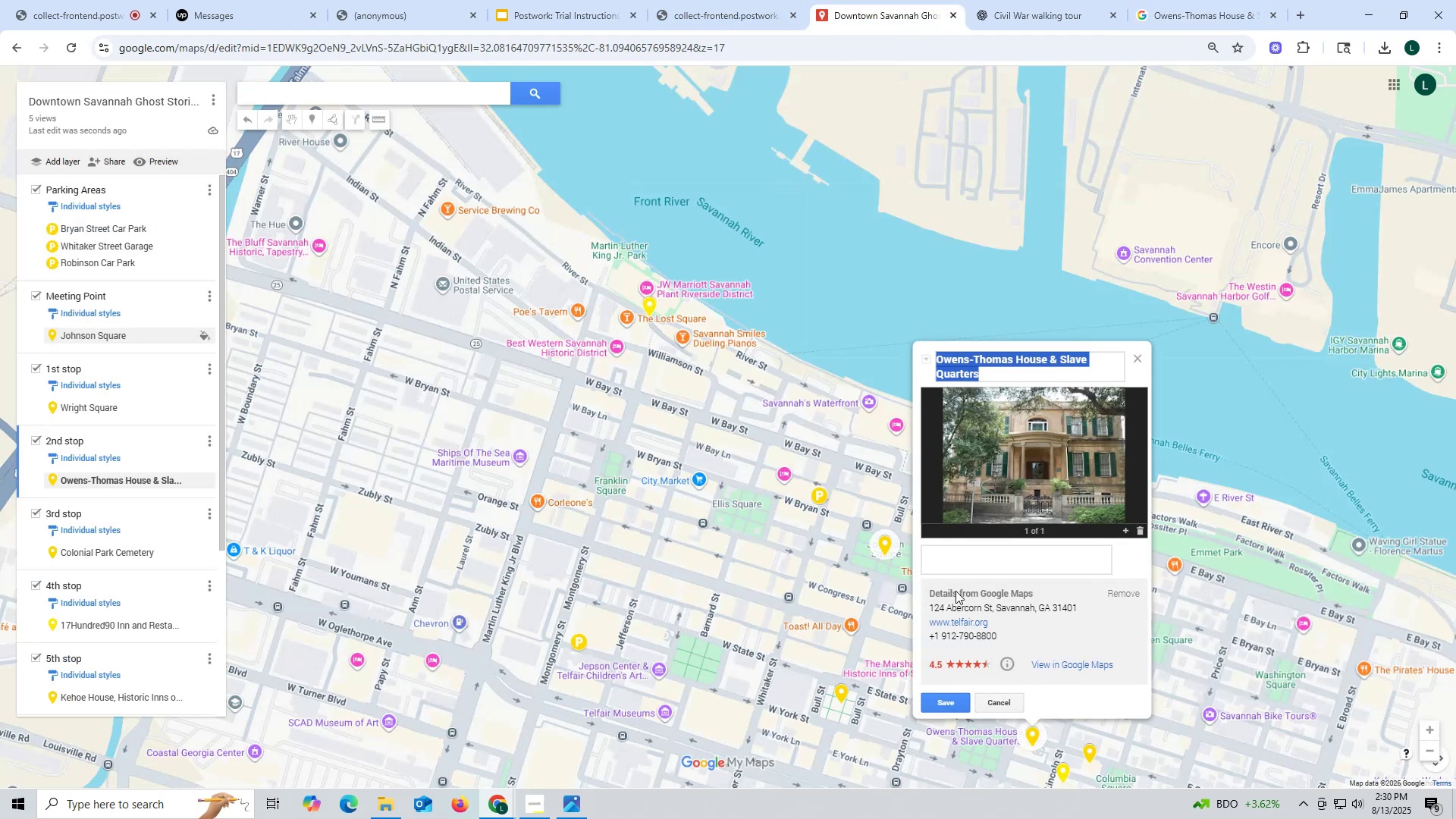 
left_click([955, 558])
 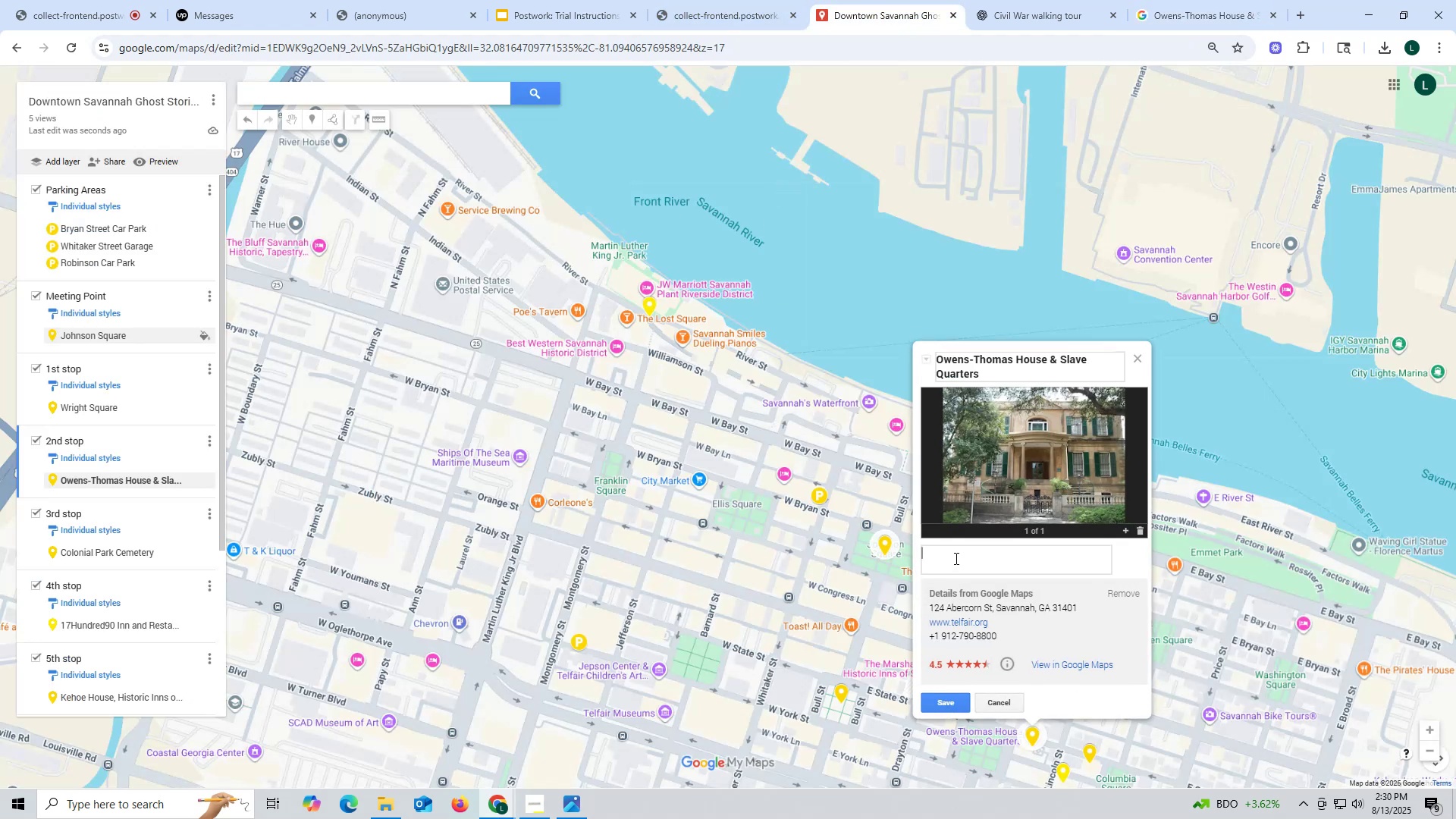 
key(Control+ControlLeft)
 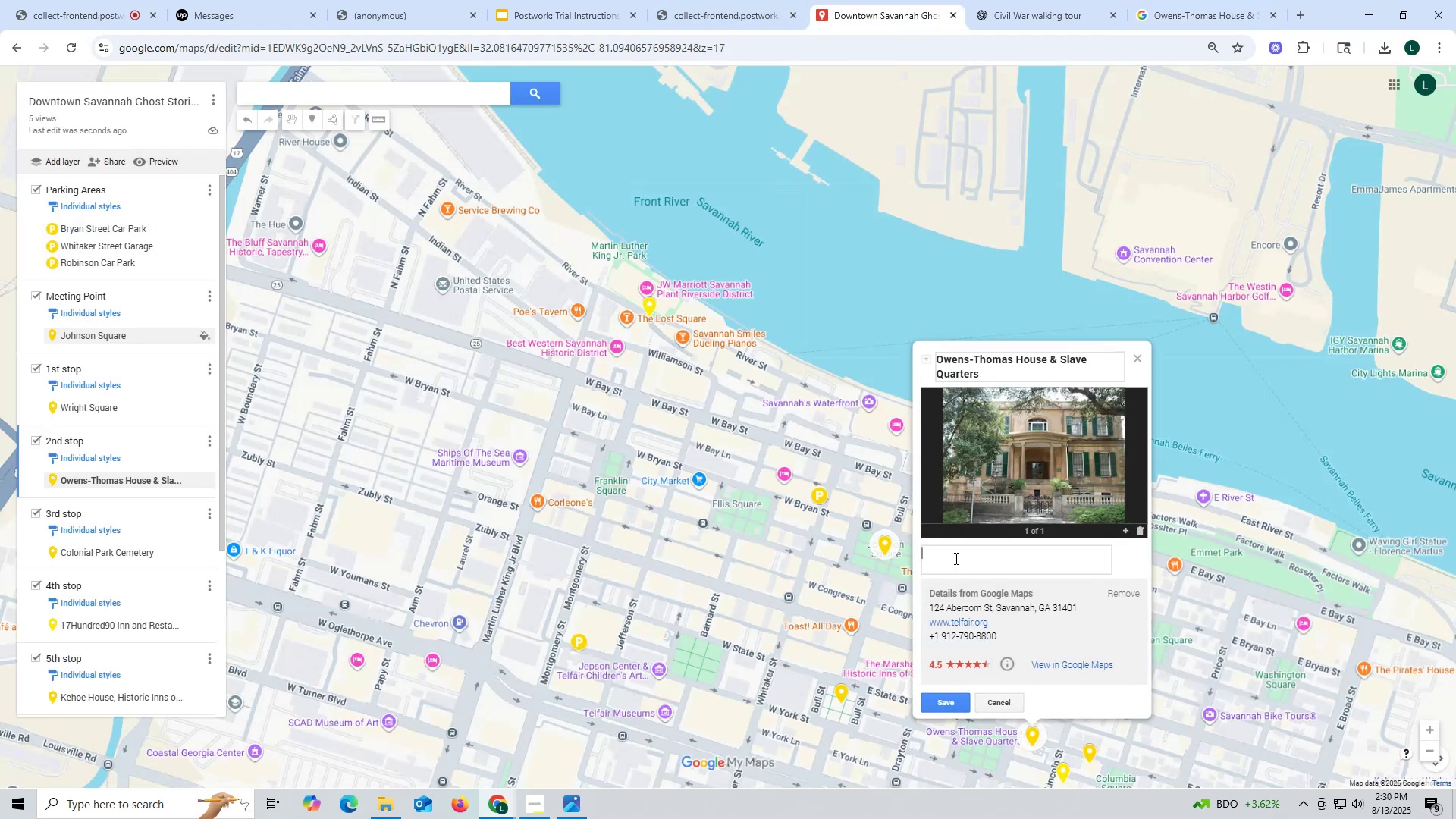 
key(Control+V)
 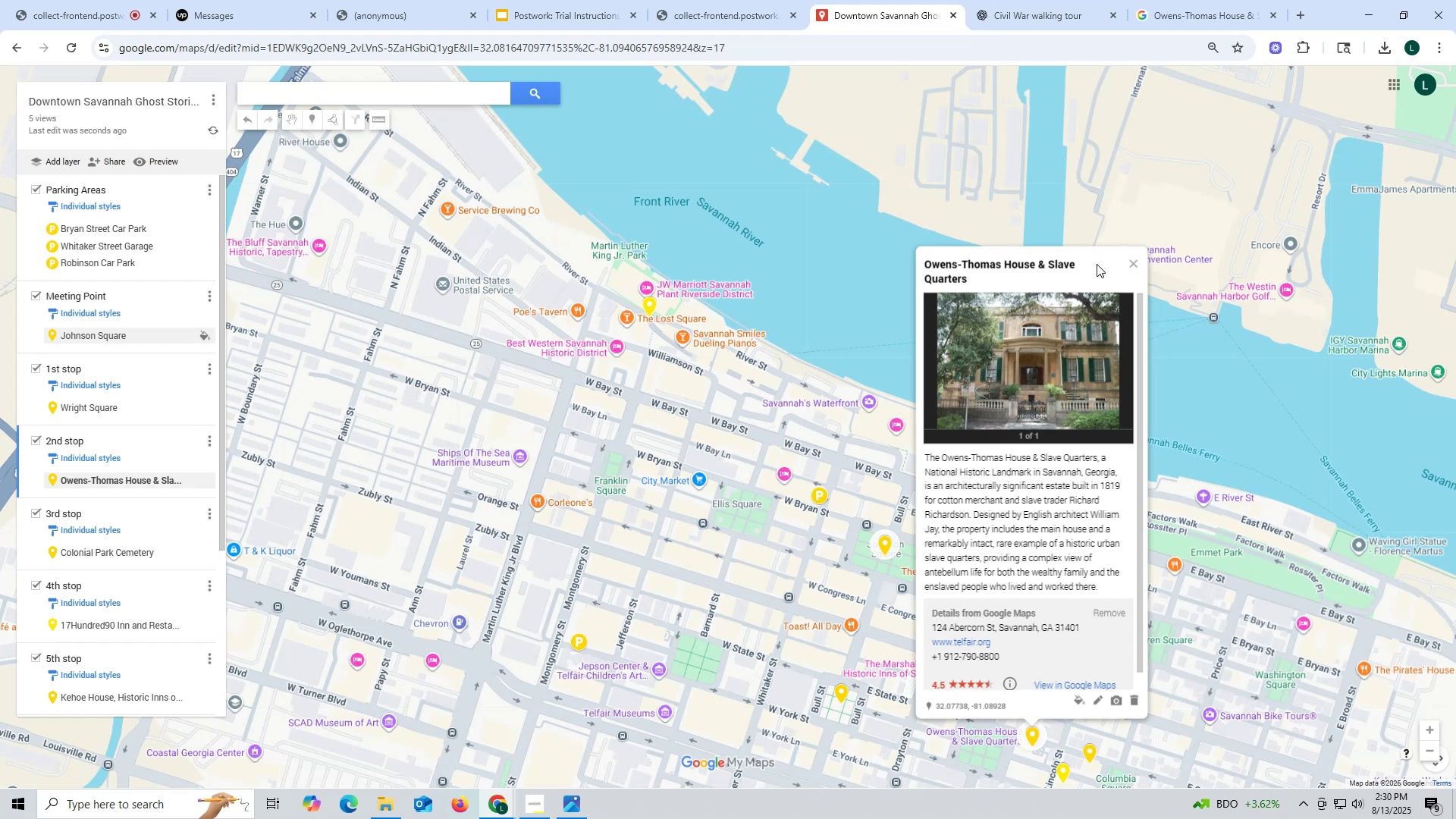 
left_click([1136, 265])
 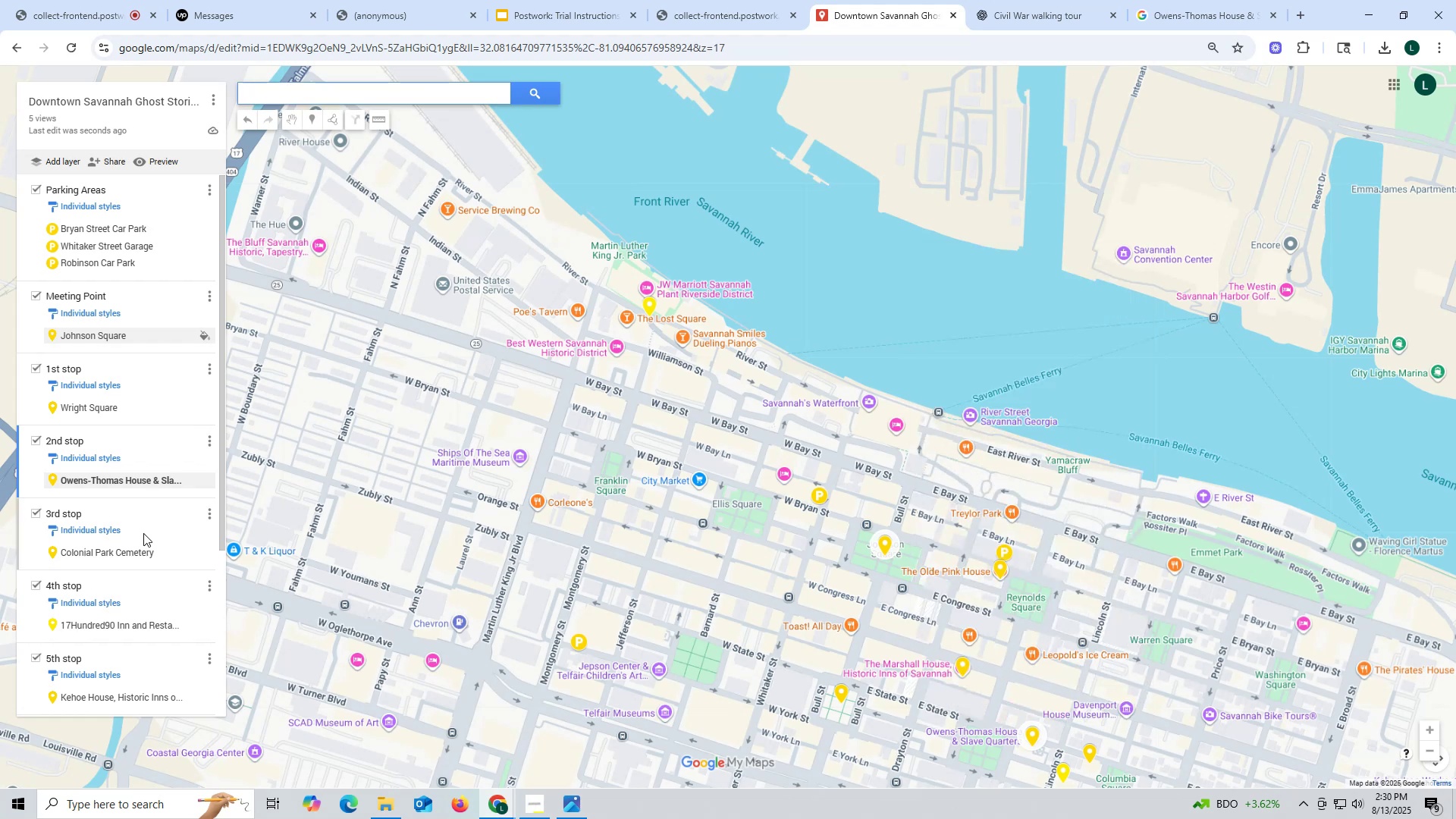 
left_click([128, 550])
 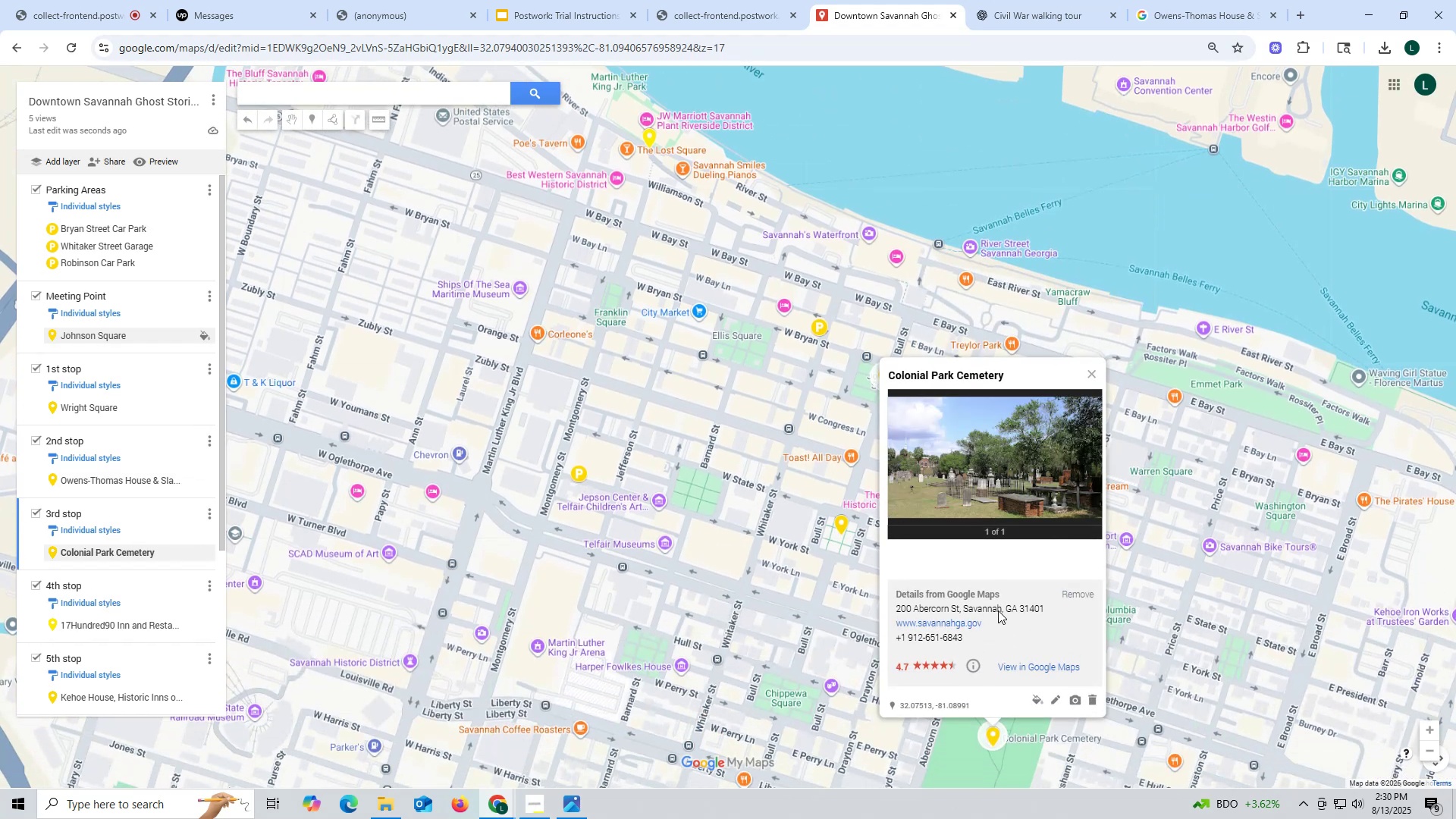 
left_click_drag(start_coordinate=[1019, 373], to_coordinate=[890, 382])
 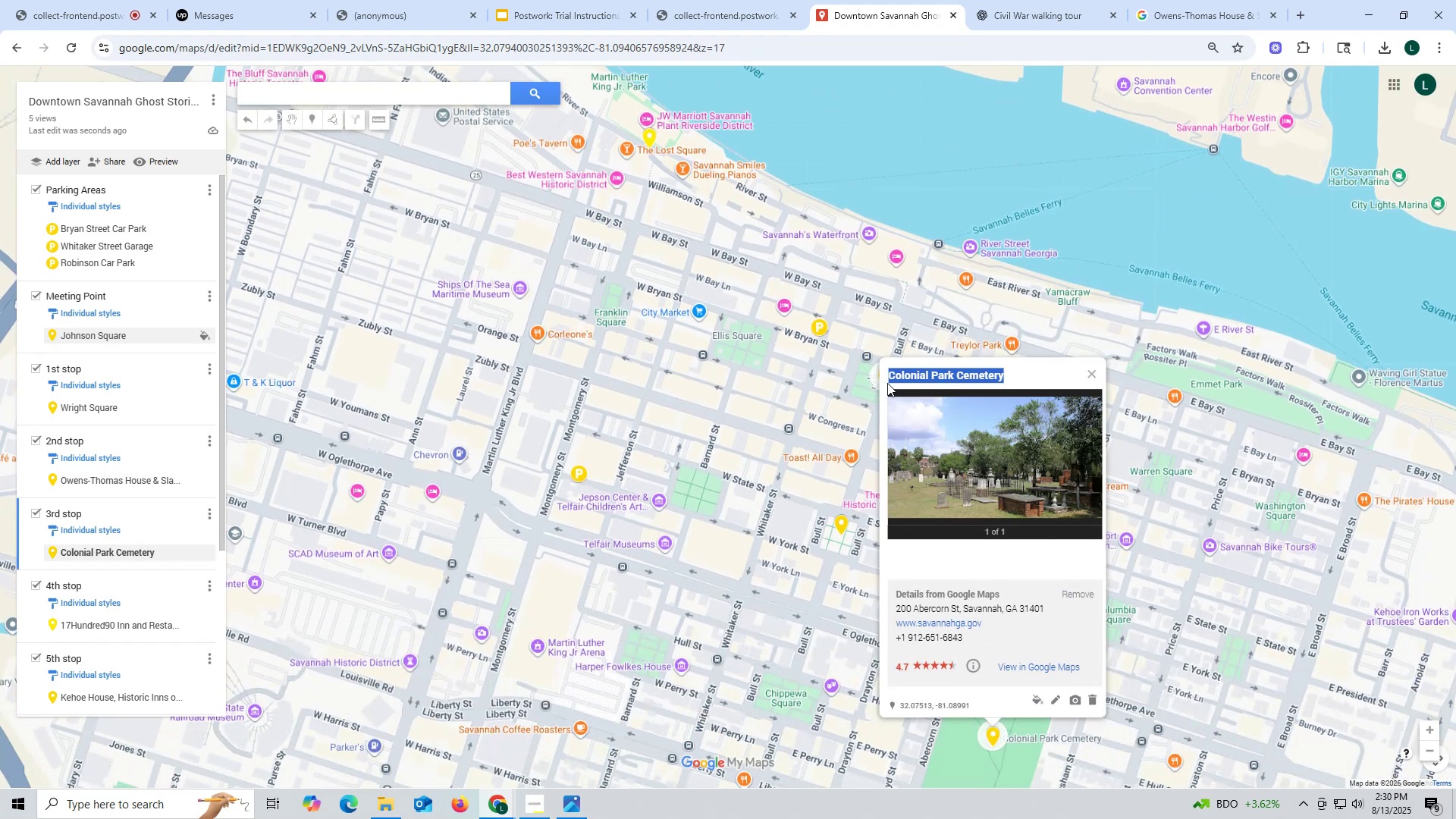 
key(Control+ControlLeft)
 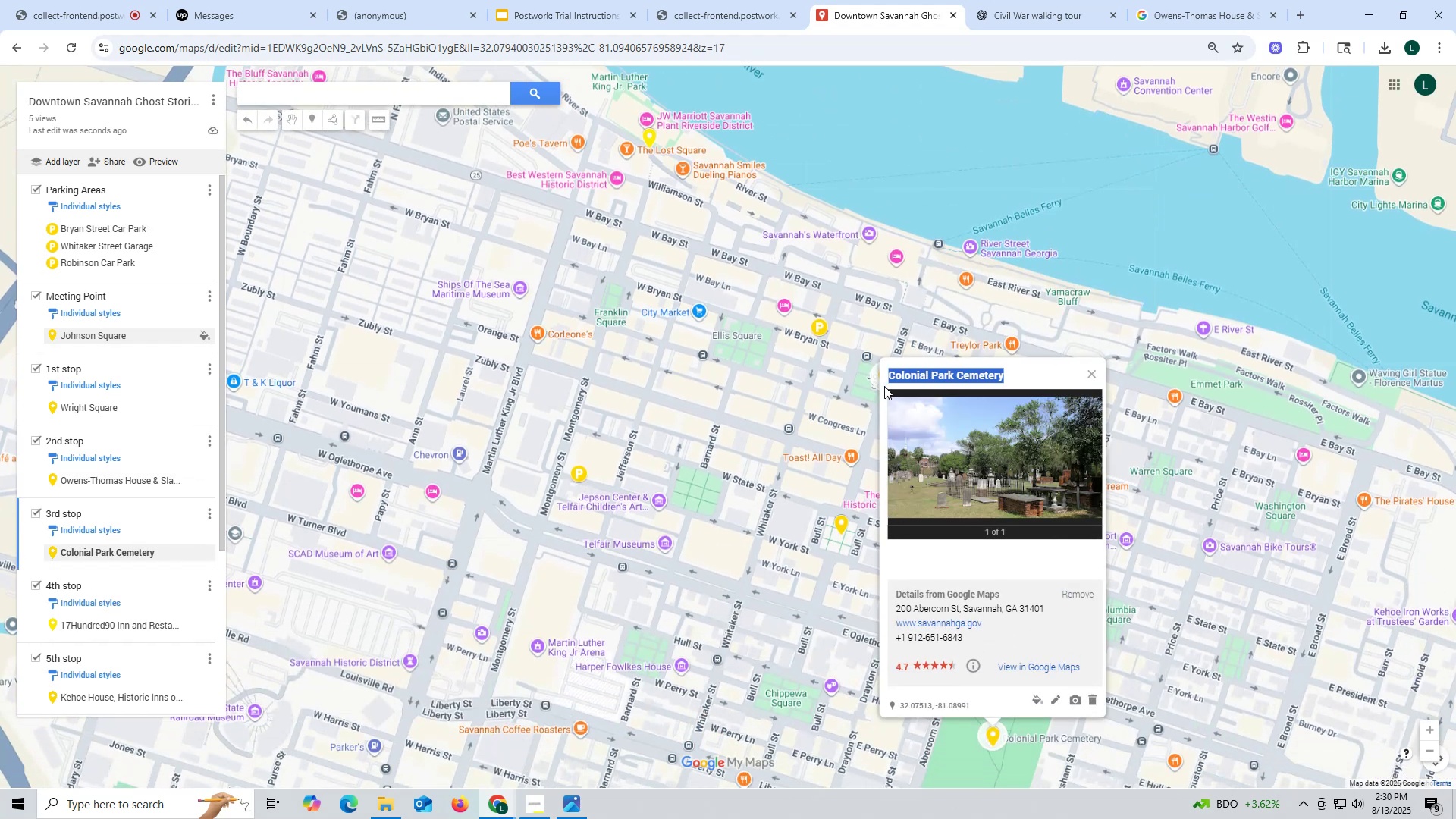 
key(Control+C)
 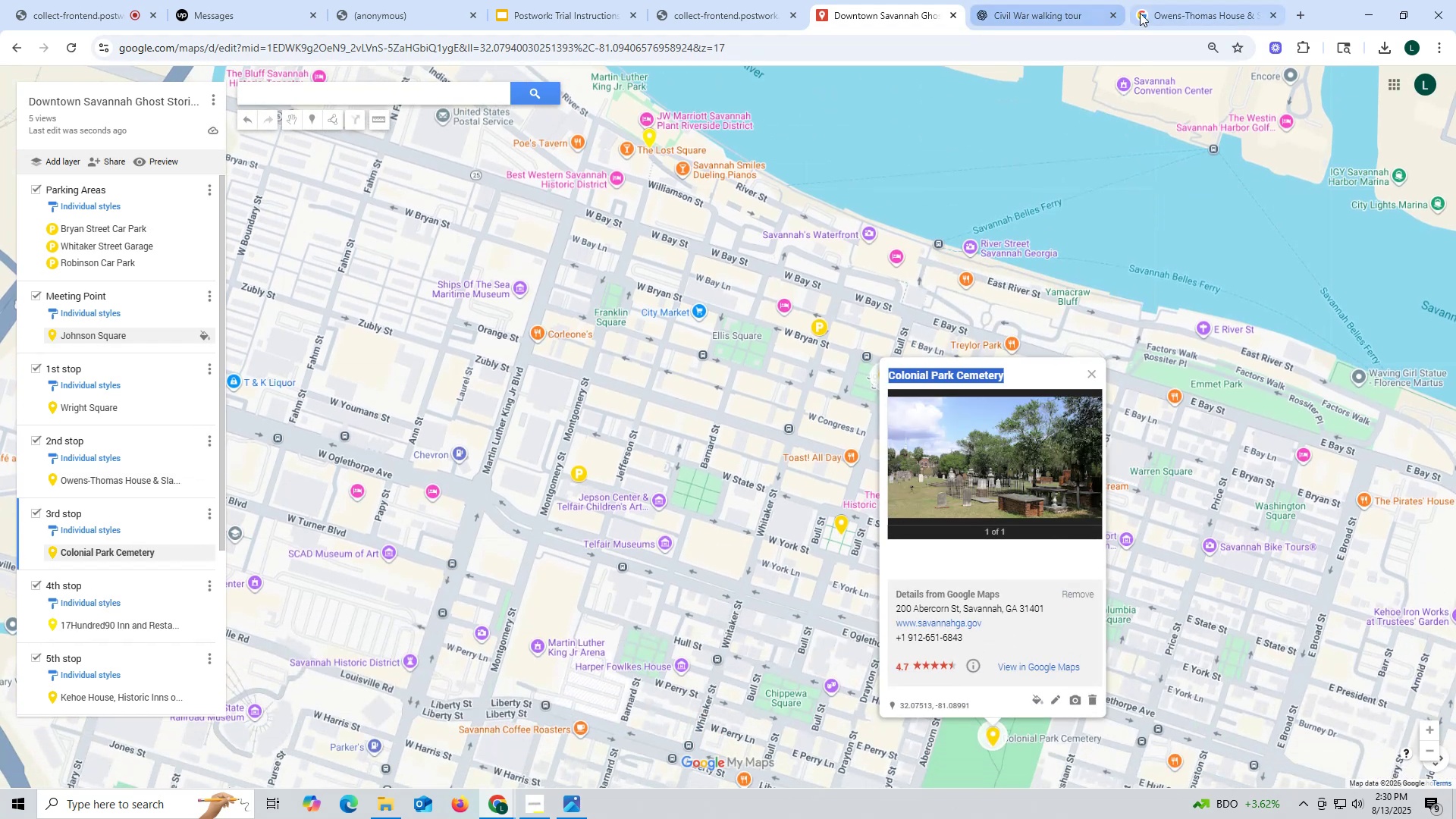 
left_click_drag(start_coordinate=[1168, 9], to_coordinate=[1159, 11])
 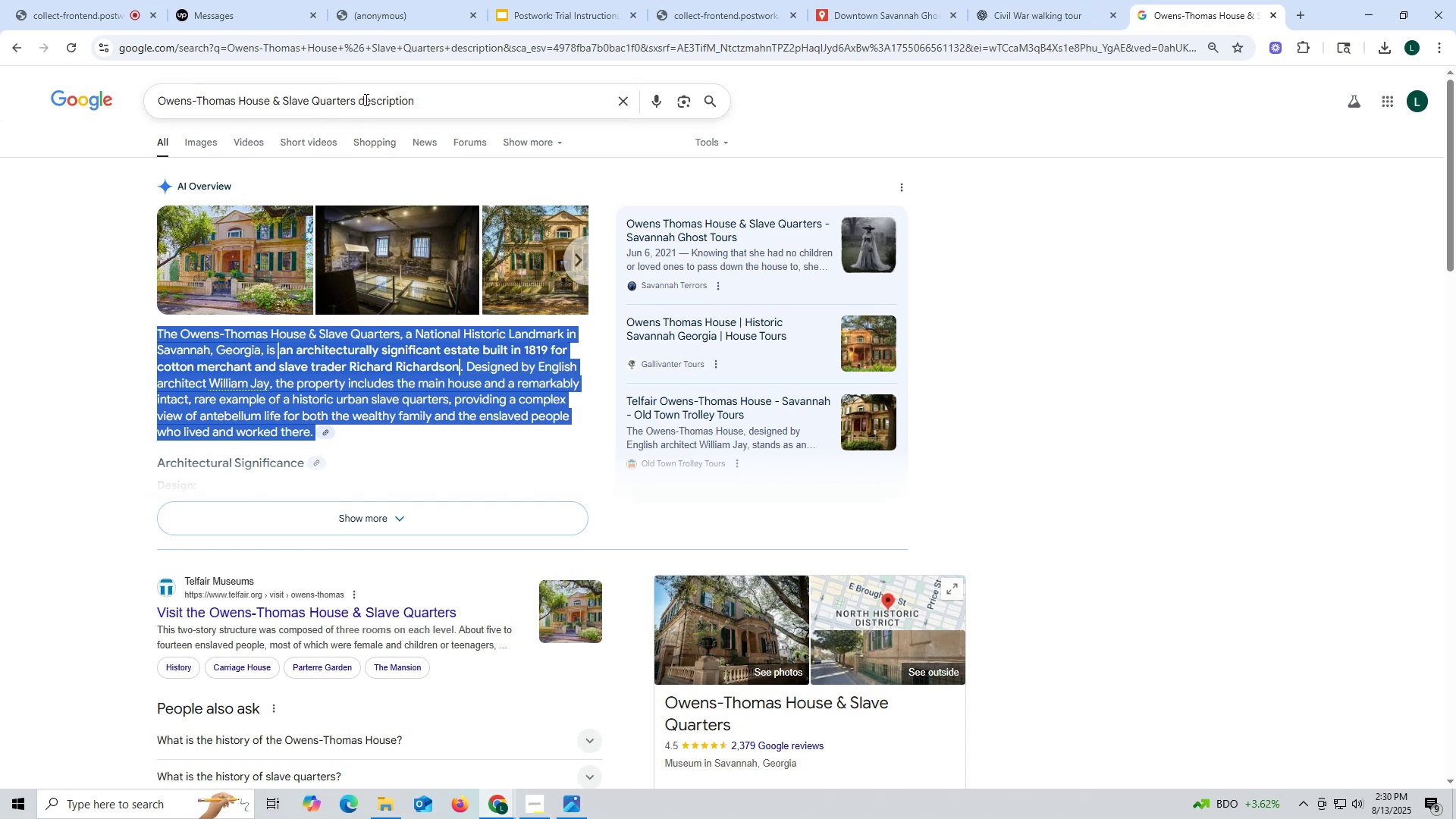 
left_click_drag(start_coordinate=[354, 97], to_coordinate=[29, 98])
 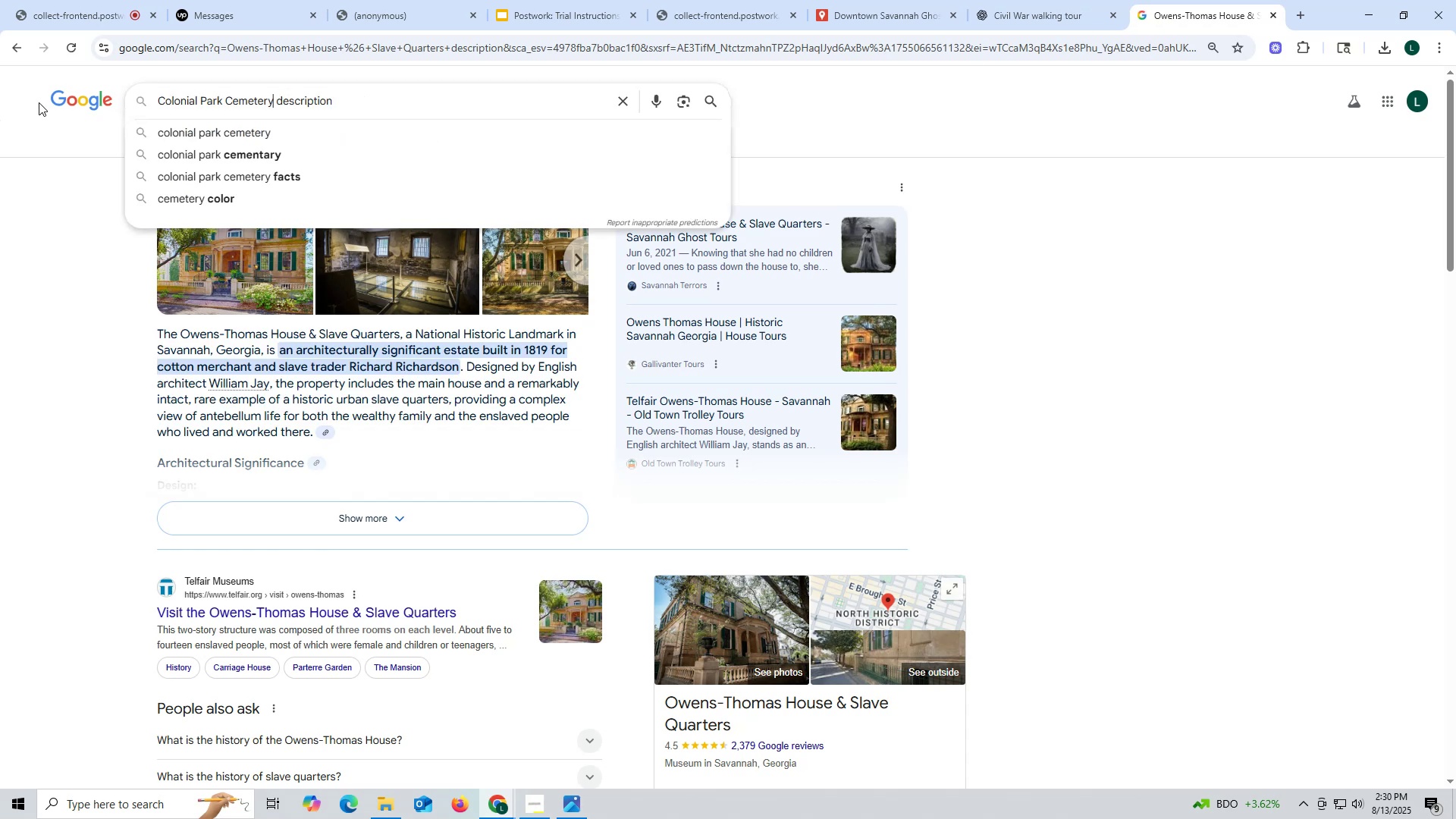 
key(Control+ControlLeft)
 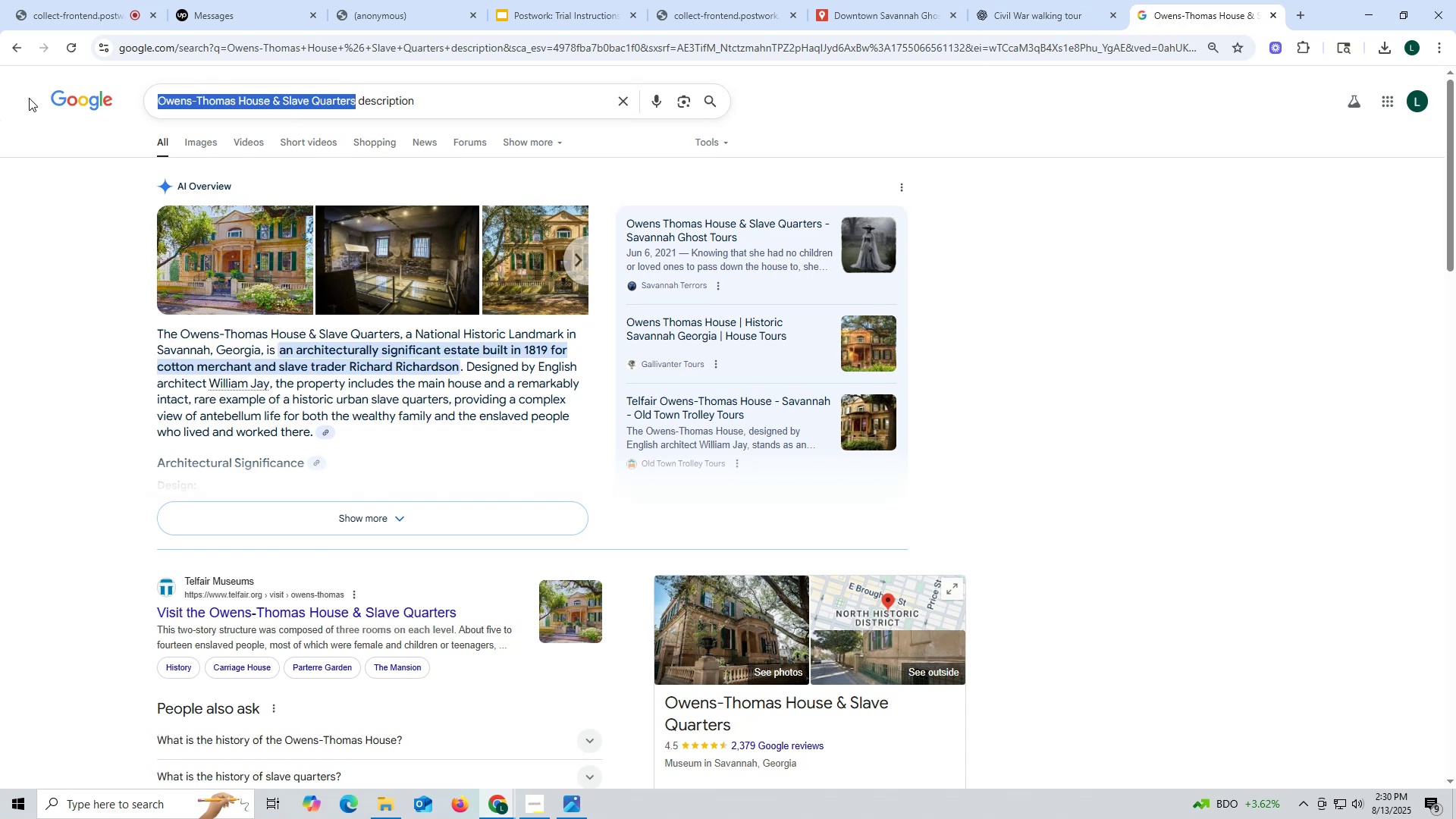 
key(Control+V)
 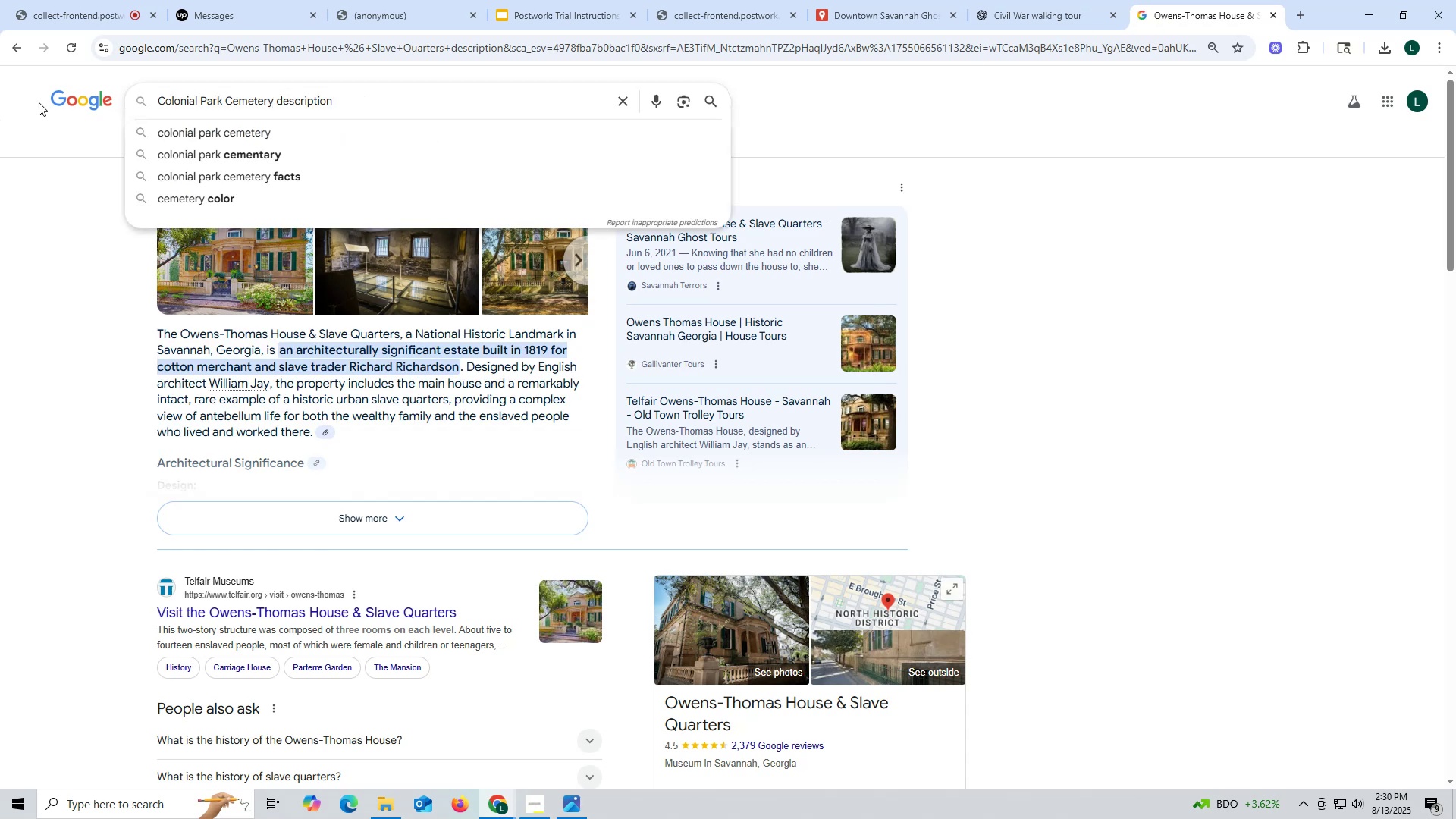 
key(Enter)
 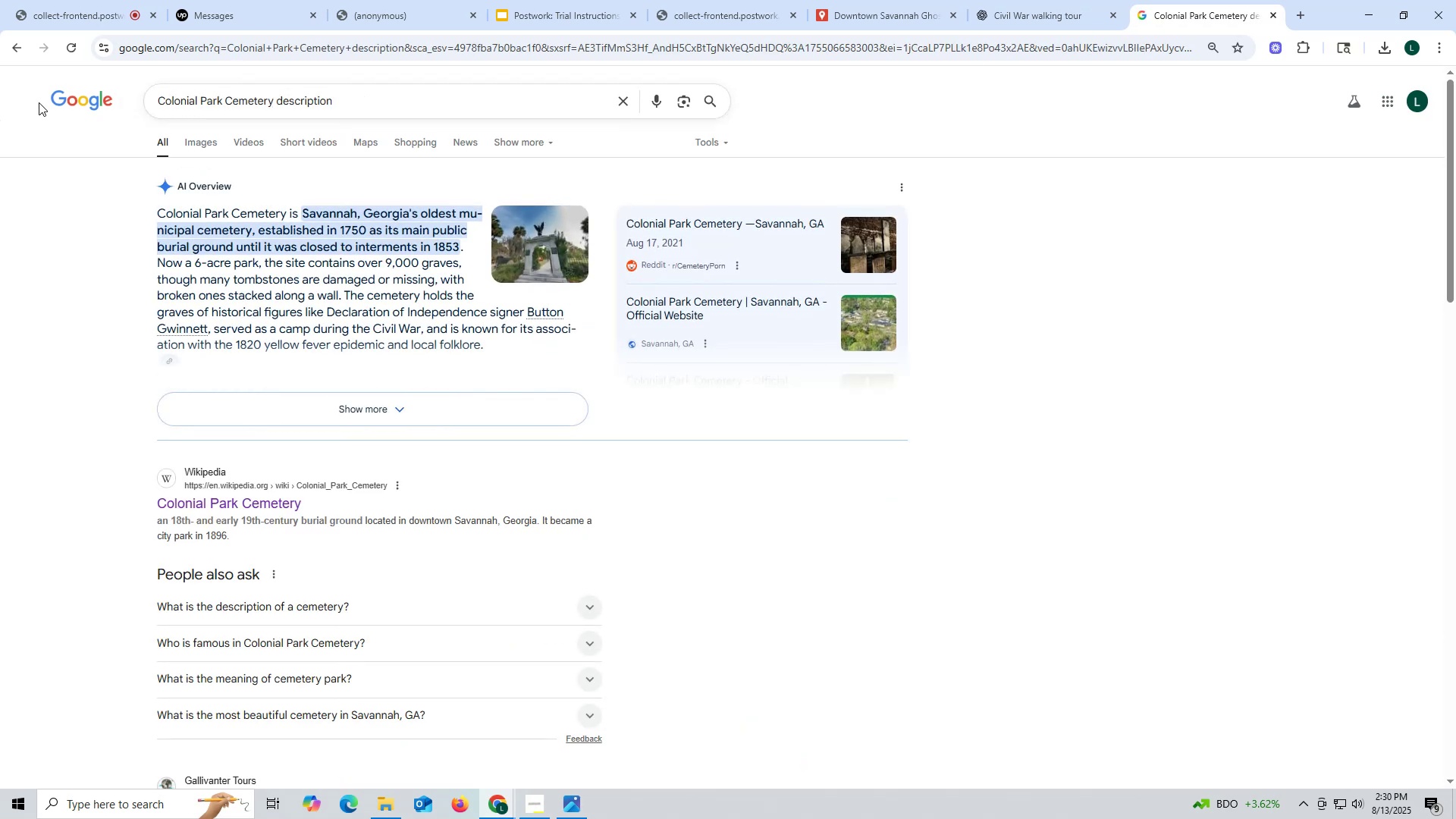 
wait(9.27)
 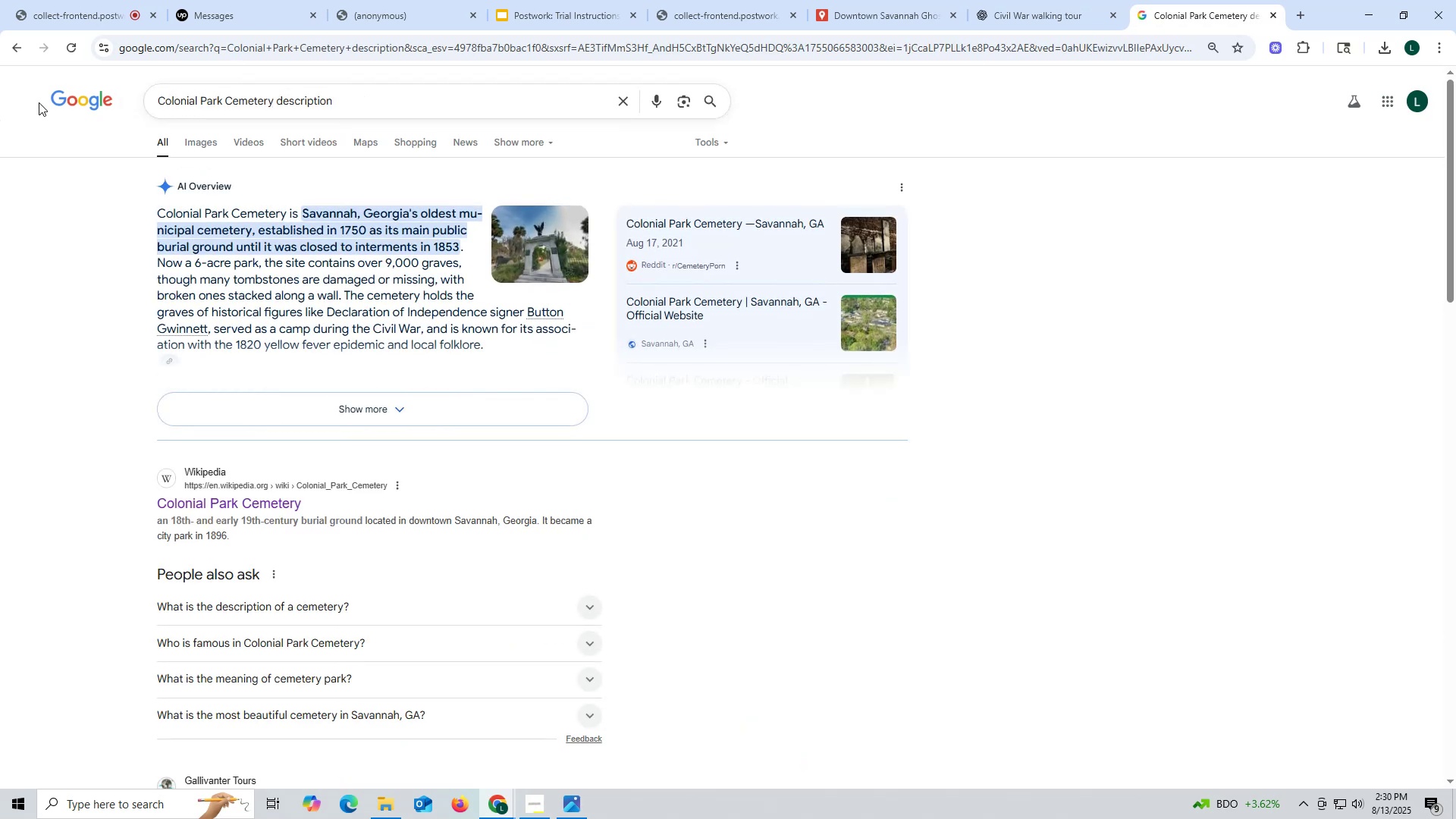 
left_click([399, 401])
 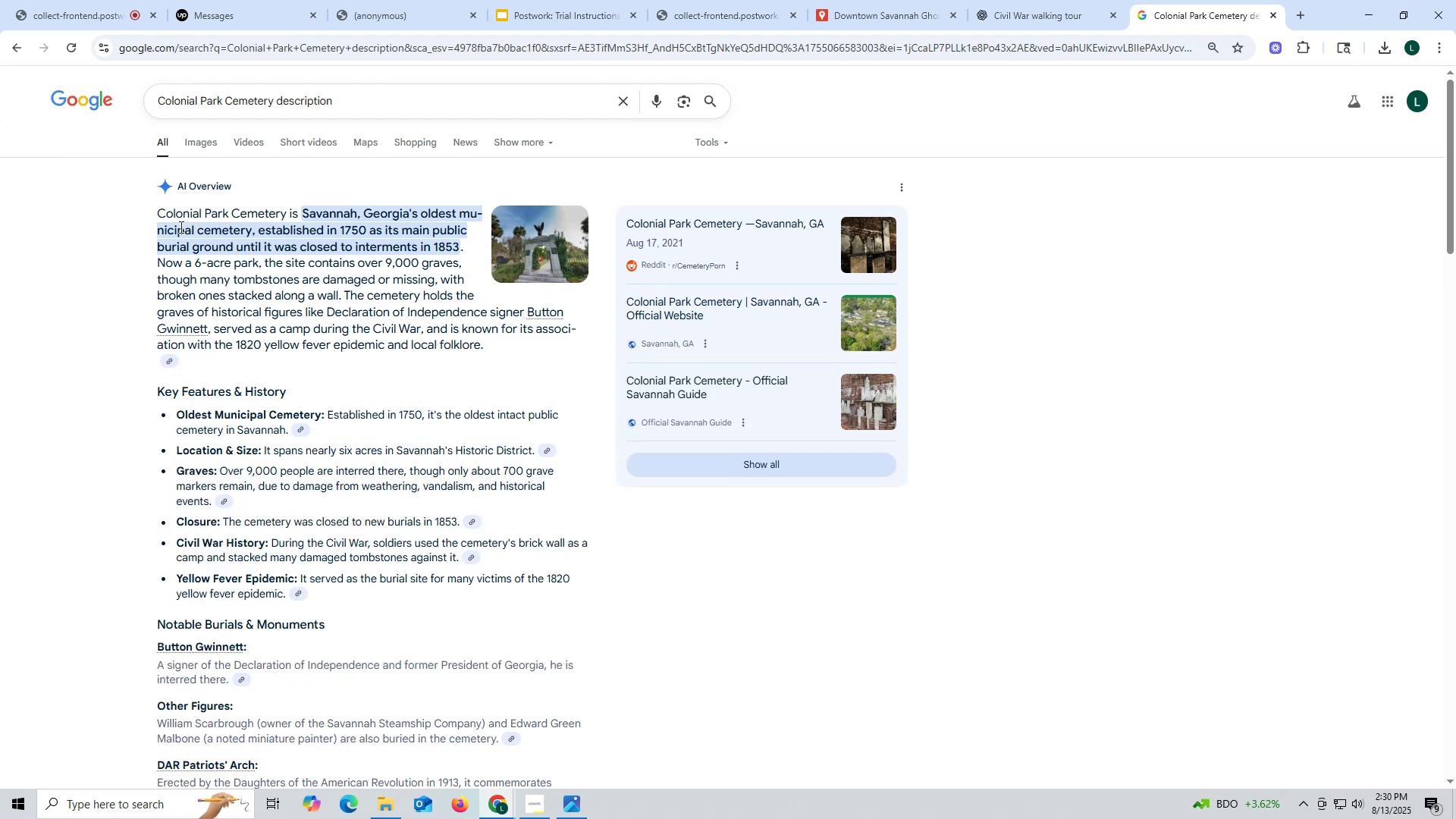 
wait(5.09)
 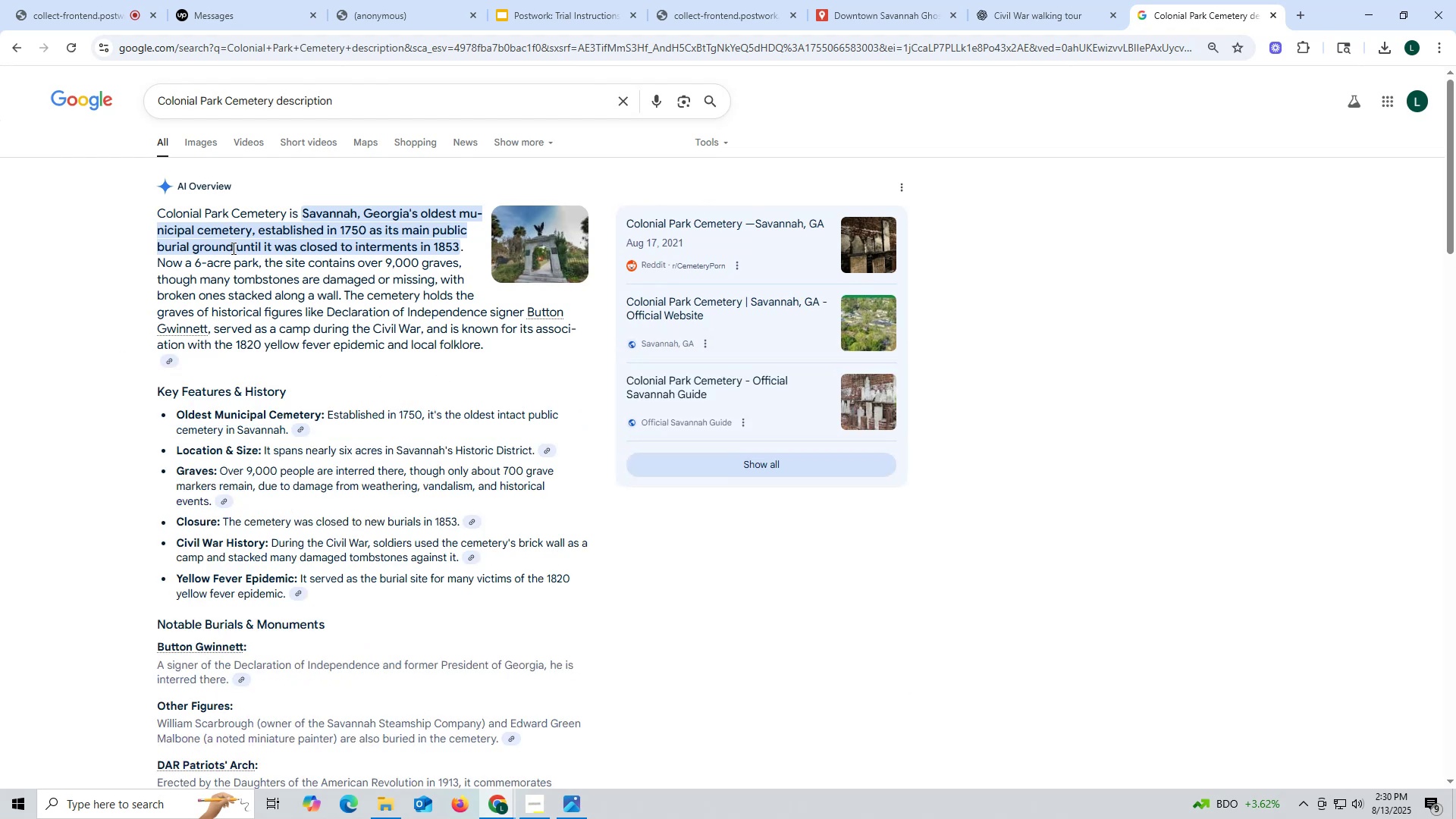 
left_click_drag(start_coordinate=[155, 213], to_coordinate=[500, 349])
 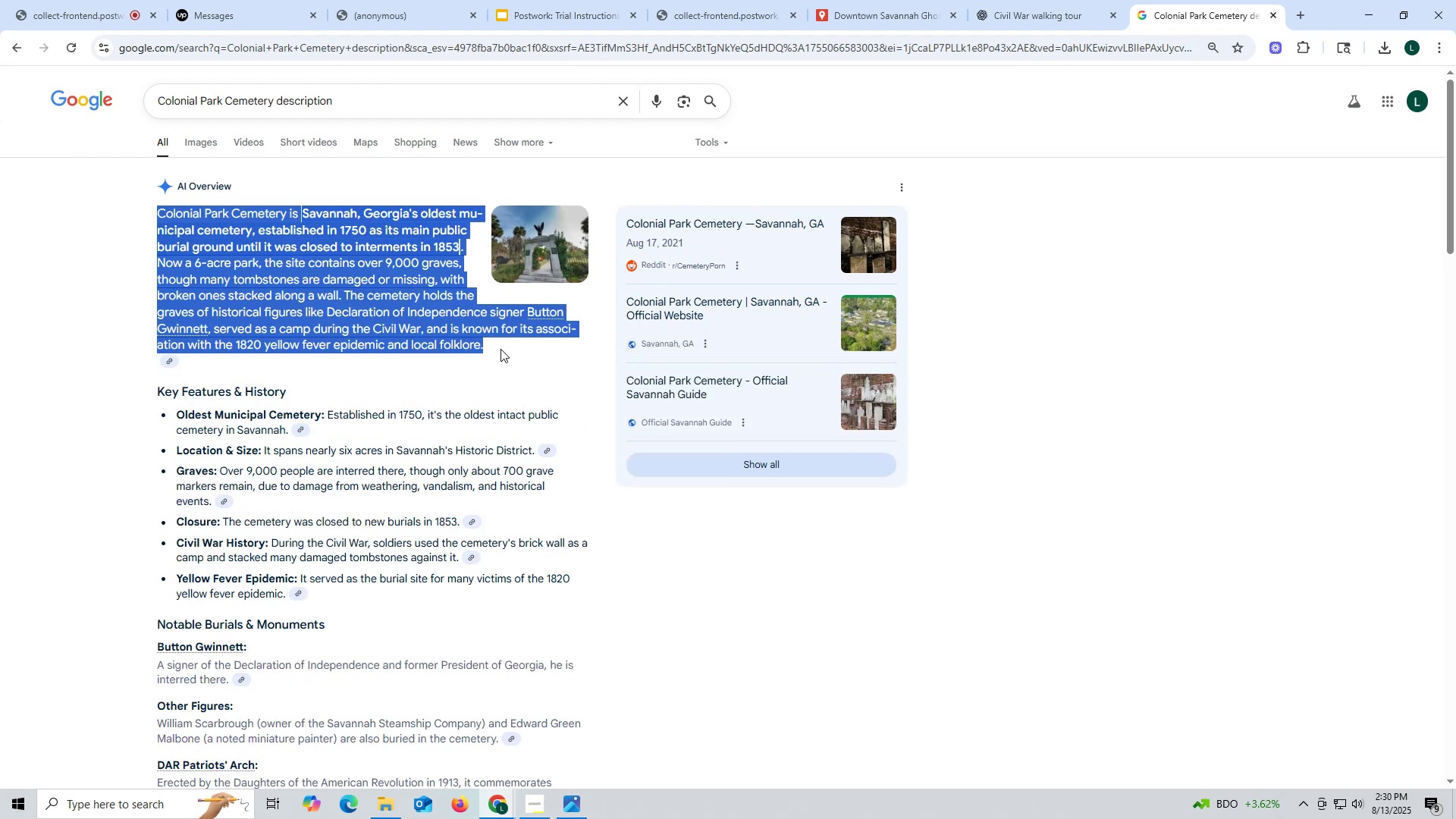 
key(Control+ControlLeft)
 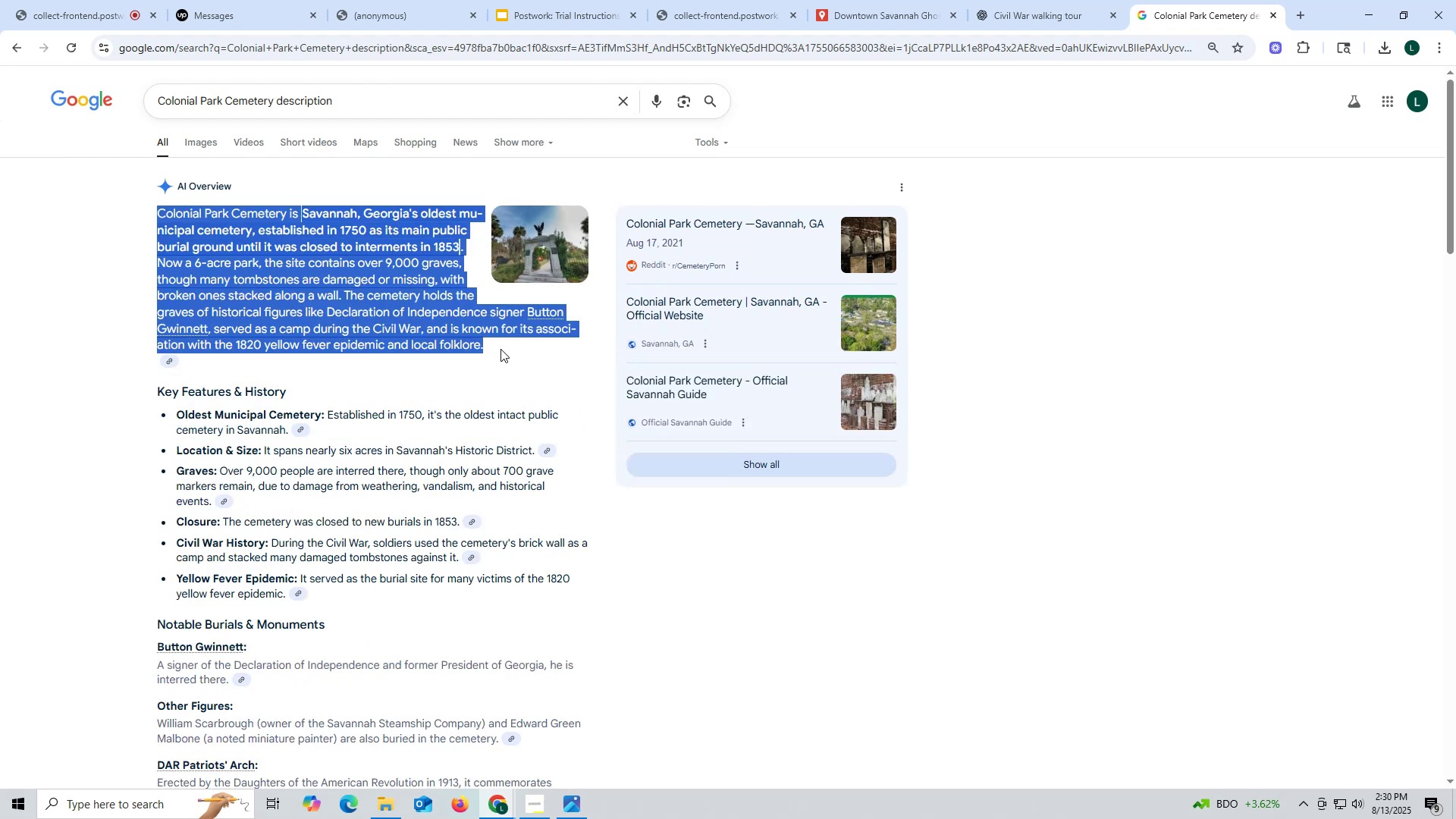 
key(Control+C)
 